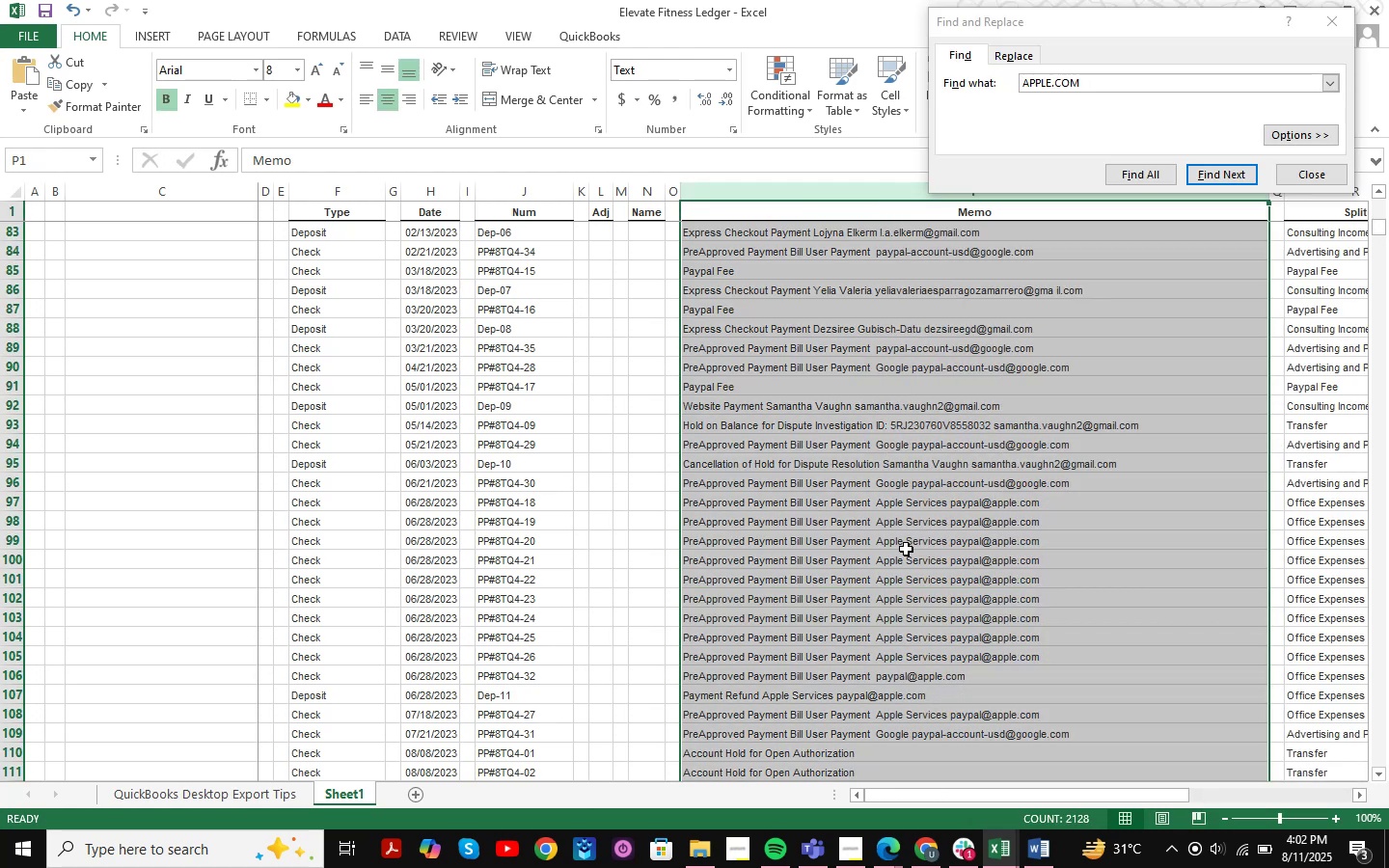 
left_click([1302, 171])
 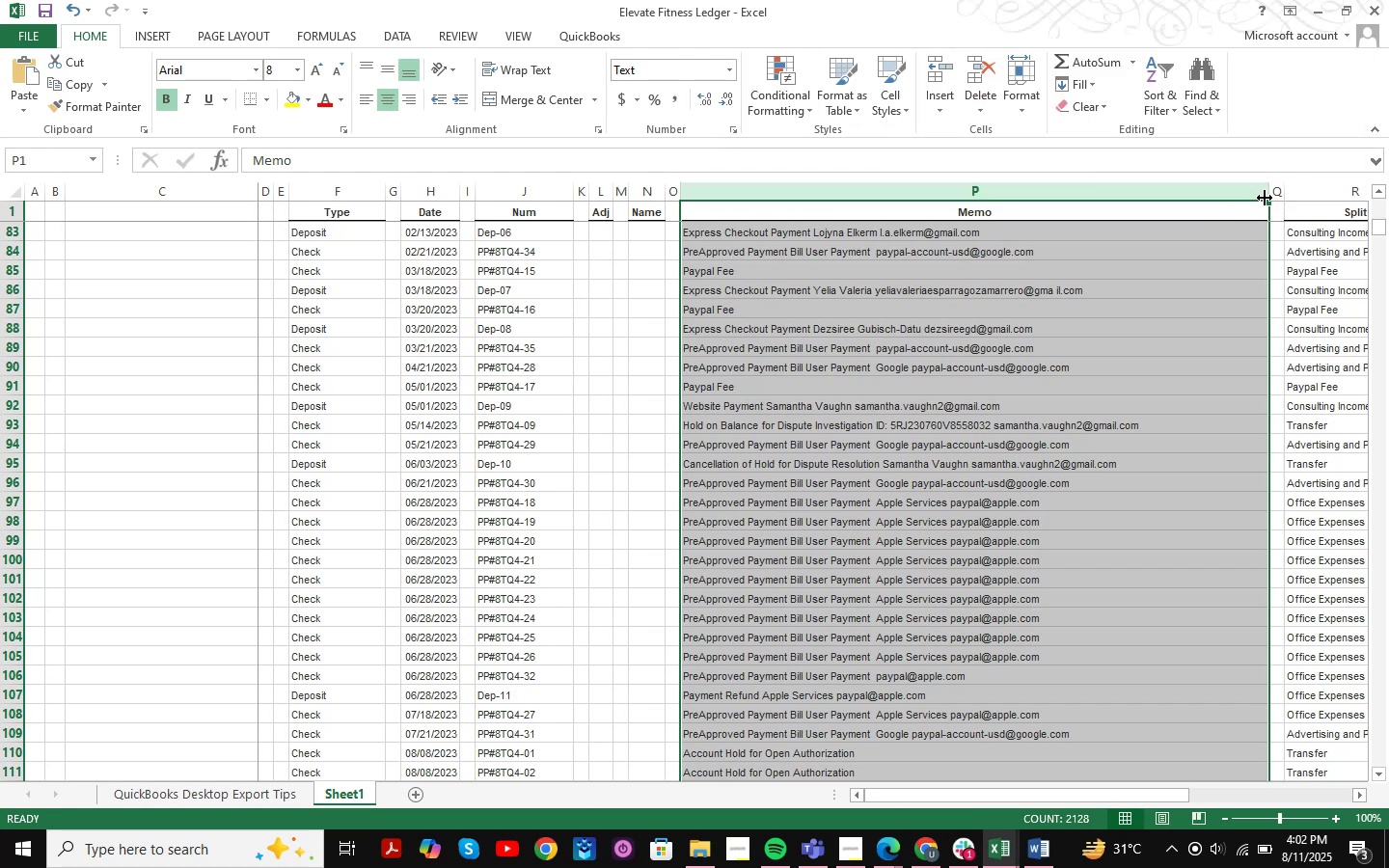 
left_click([1268, 196])
 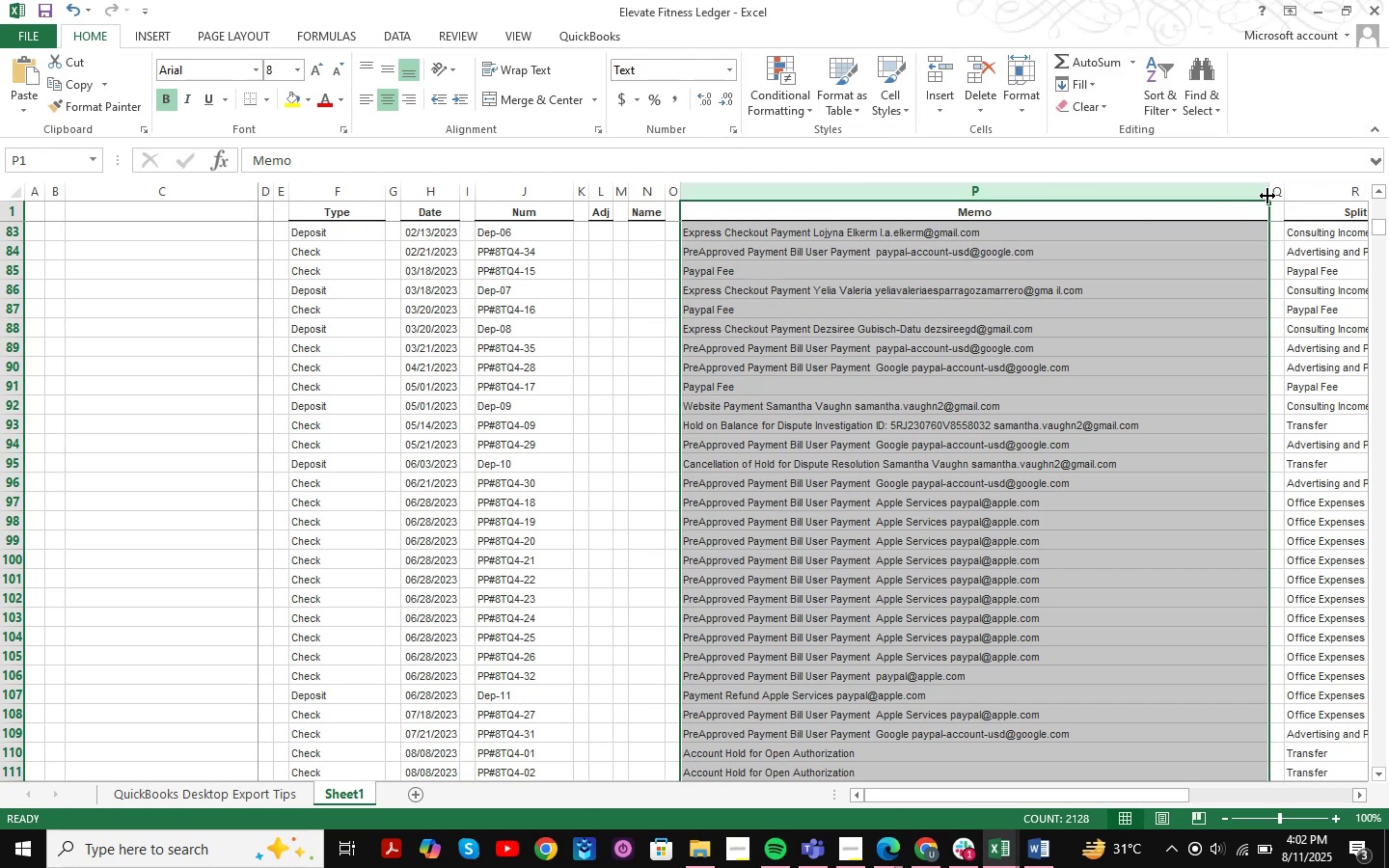 
left_click([1265, 196])
 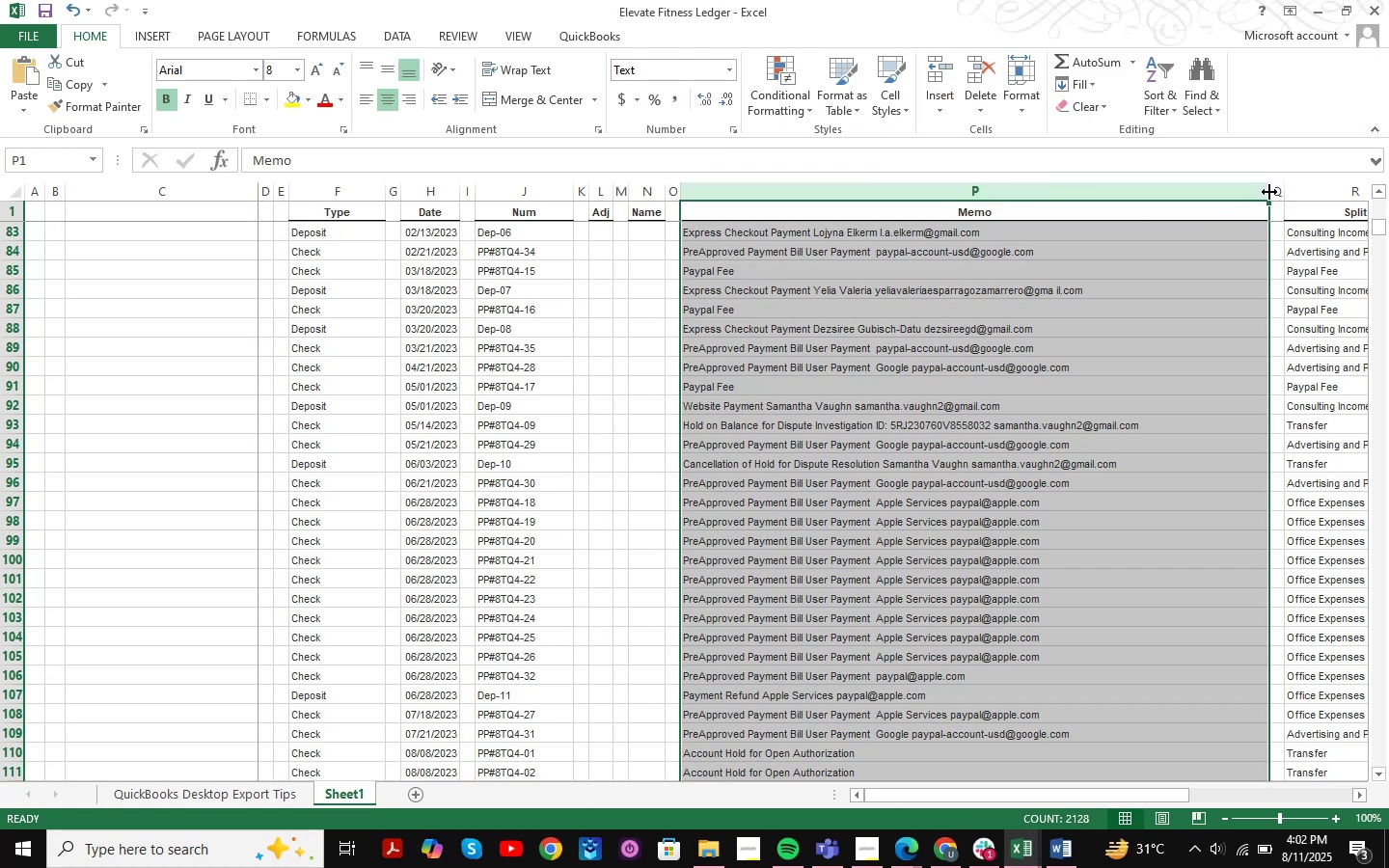 
double_click([1269, 192])
 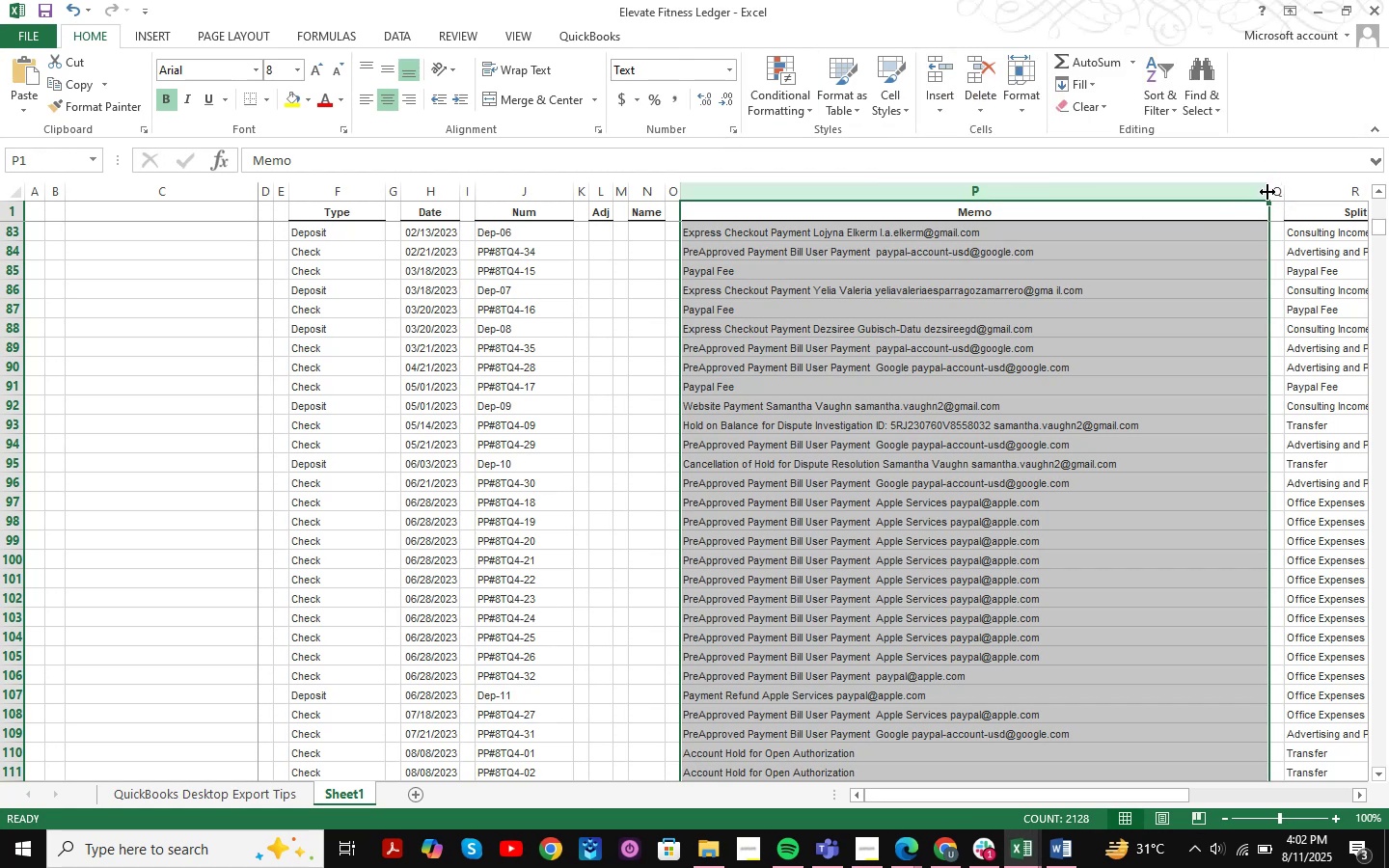 
double_click([1267, 192])
 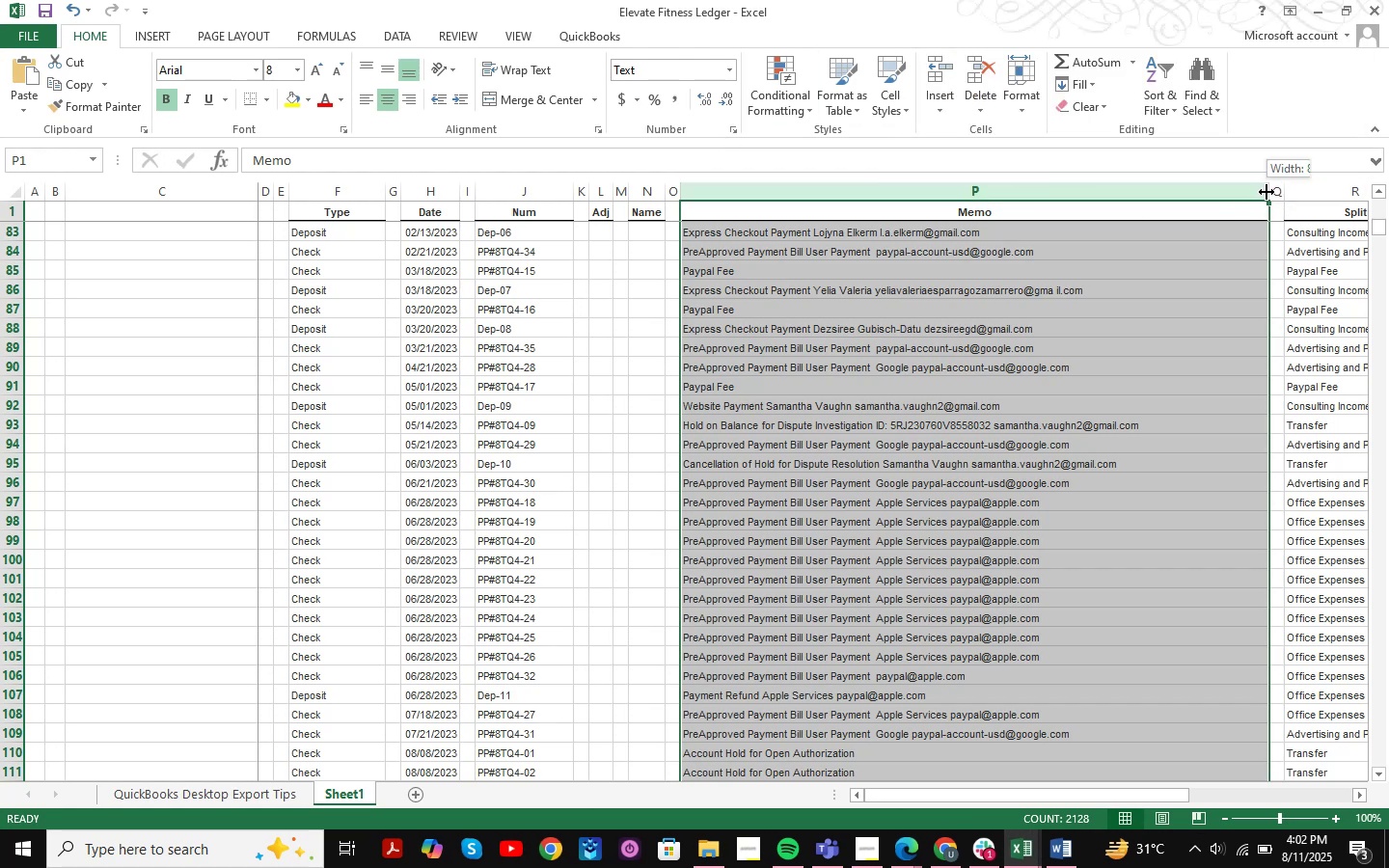 
double_click([1266, 192])
 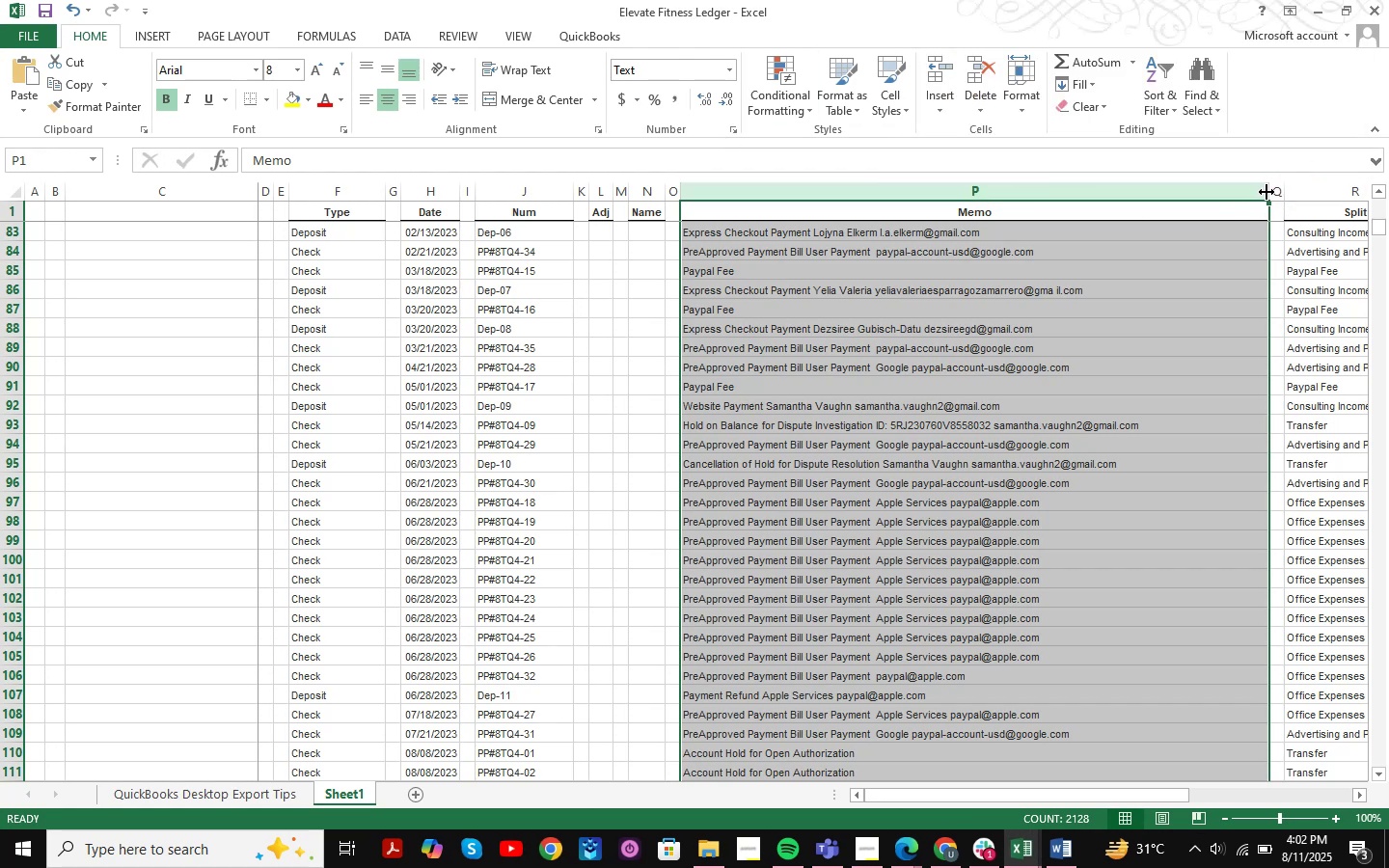 
left_click([1266, 192])
 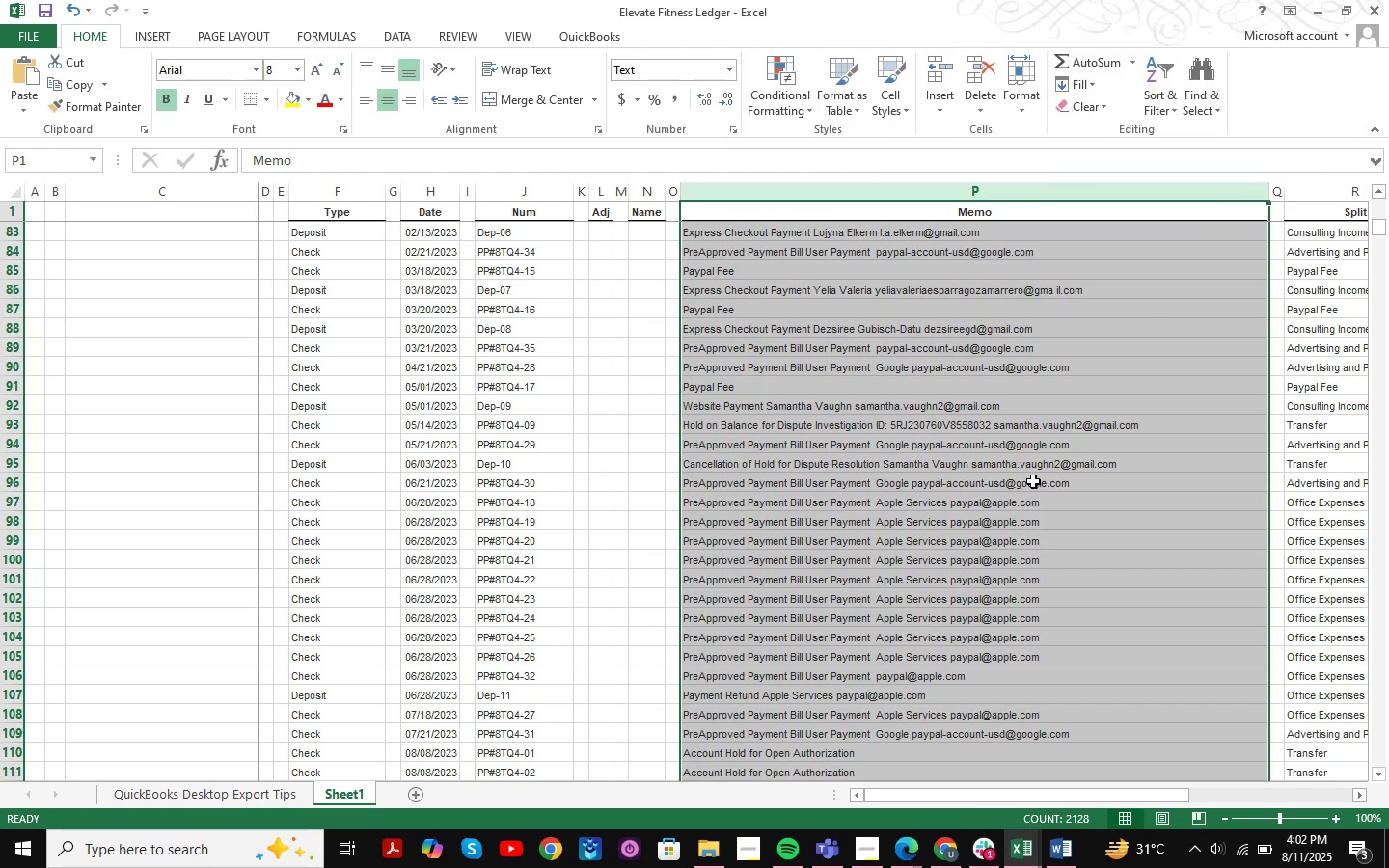 
scroll: coordinate [975, 567], scroll_direction: down, amount: 2.0
 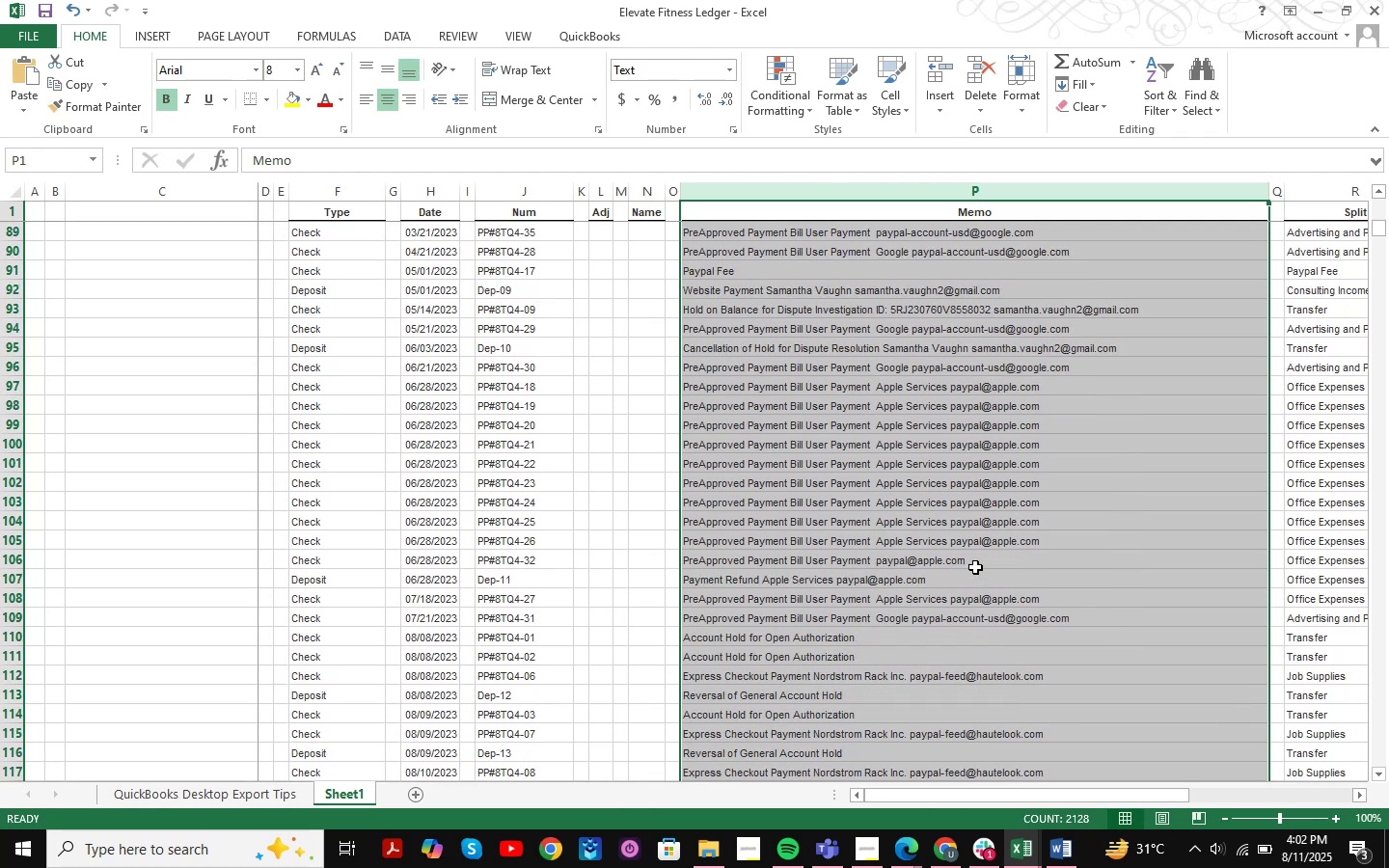 
scroll: coordinate [975, 567], scroll_direction: up, amount: 4.0
 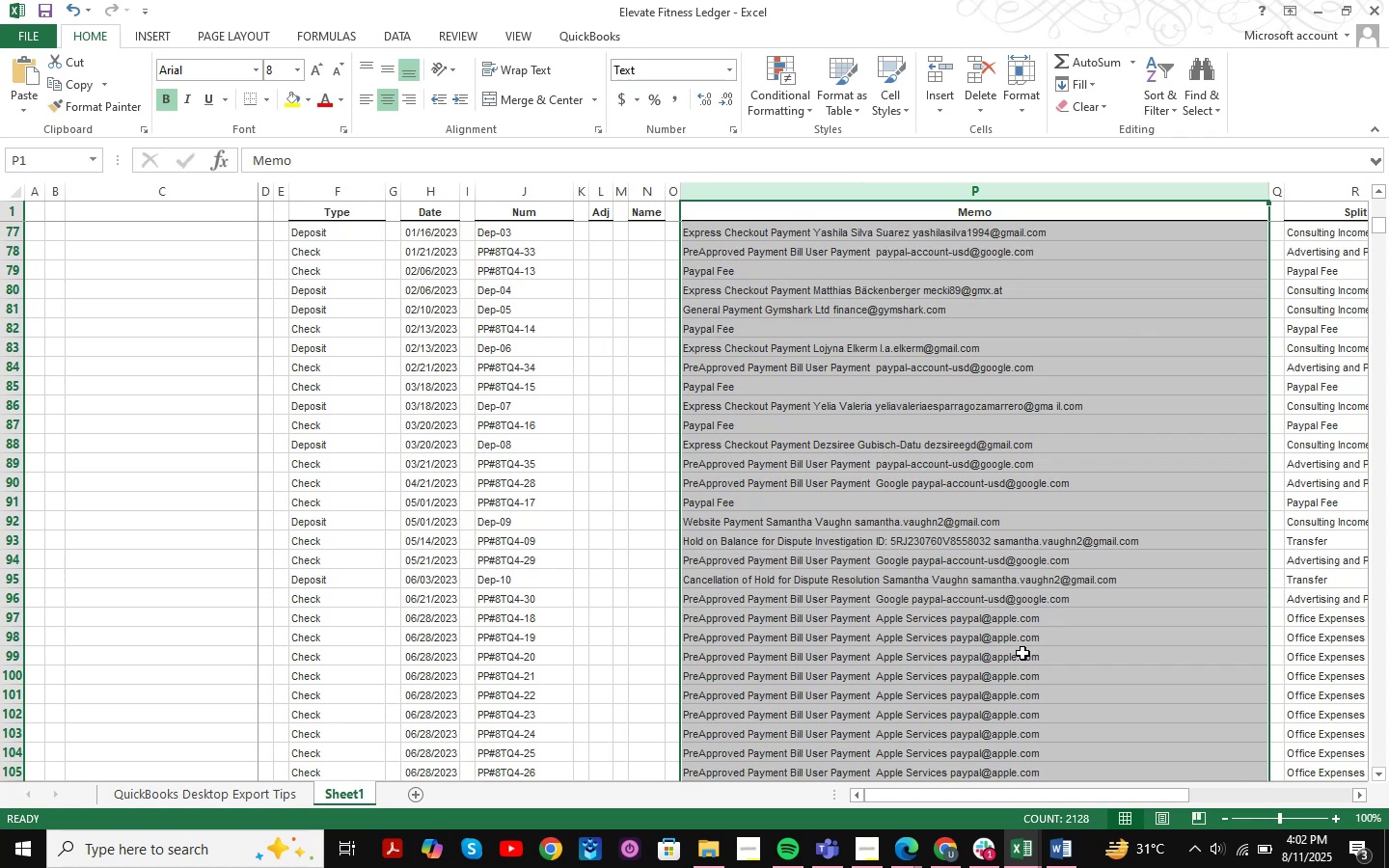 
wait(13.9)
 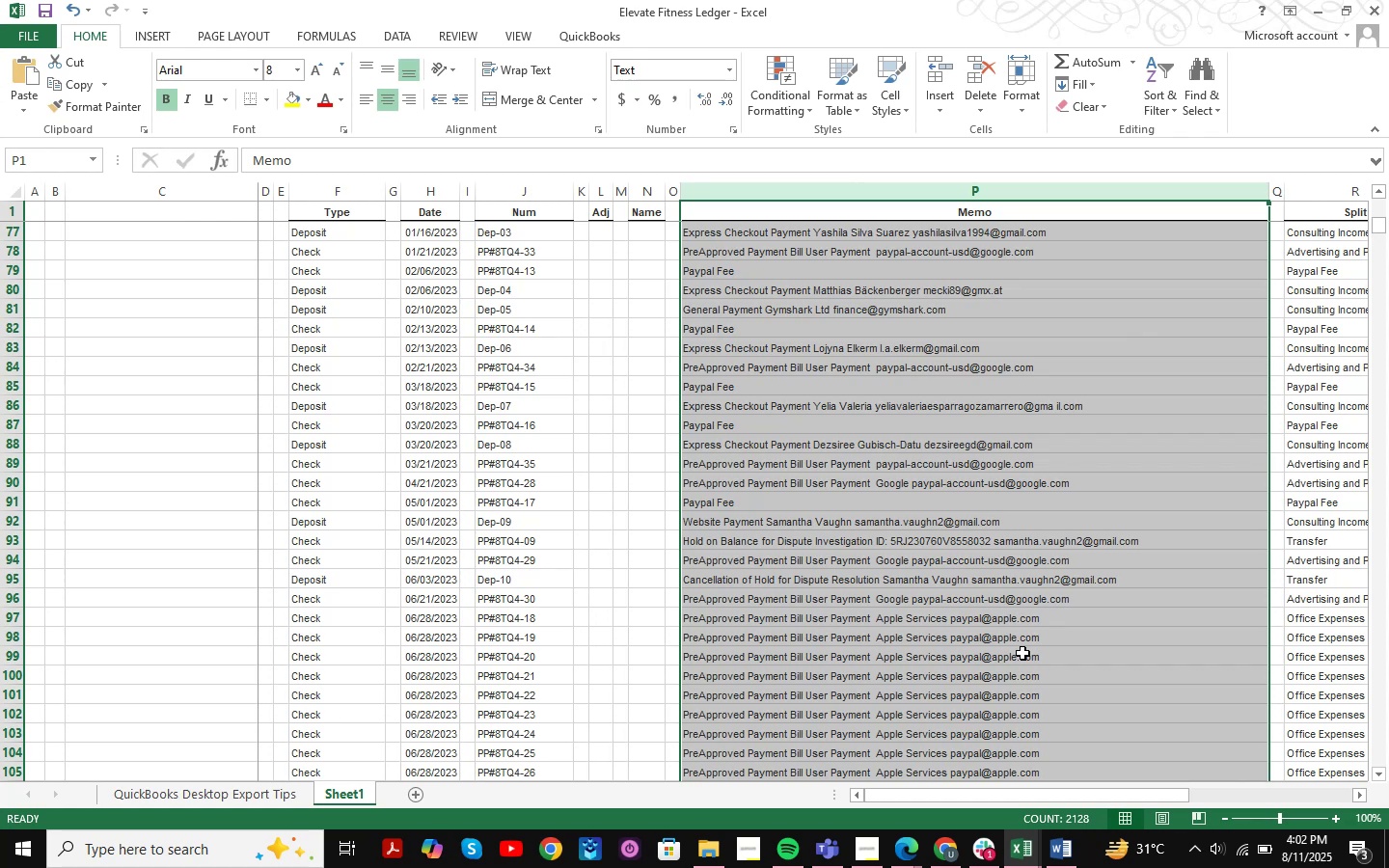 
left_click([950, 847])
 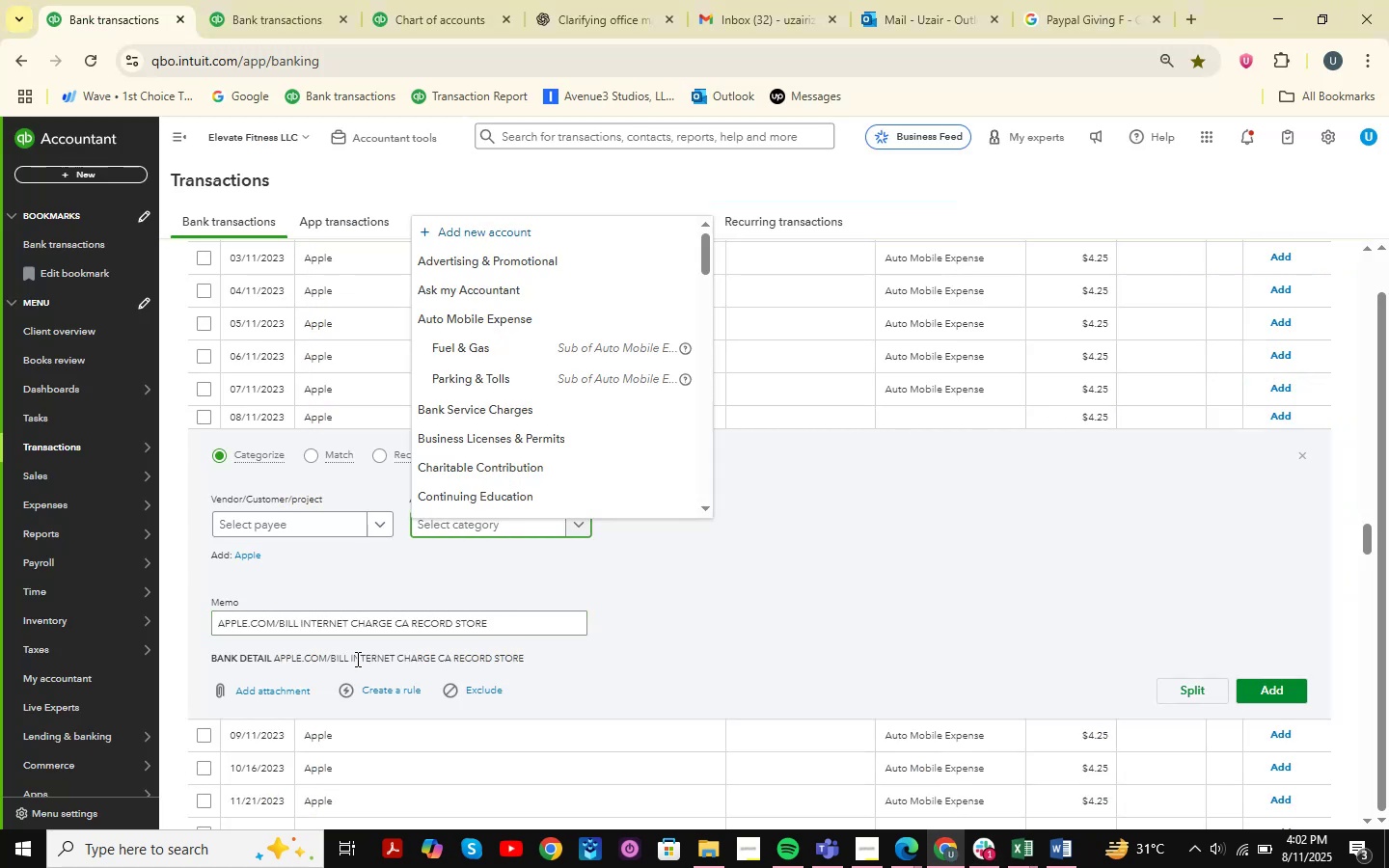 
wait(8.39)
 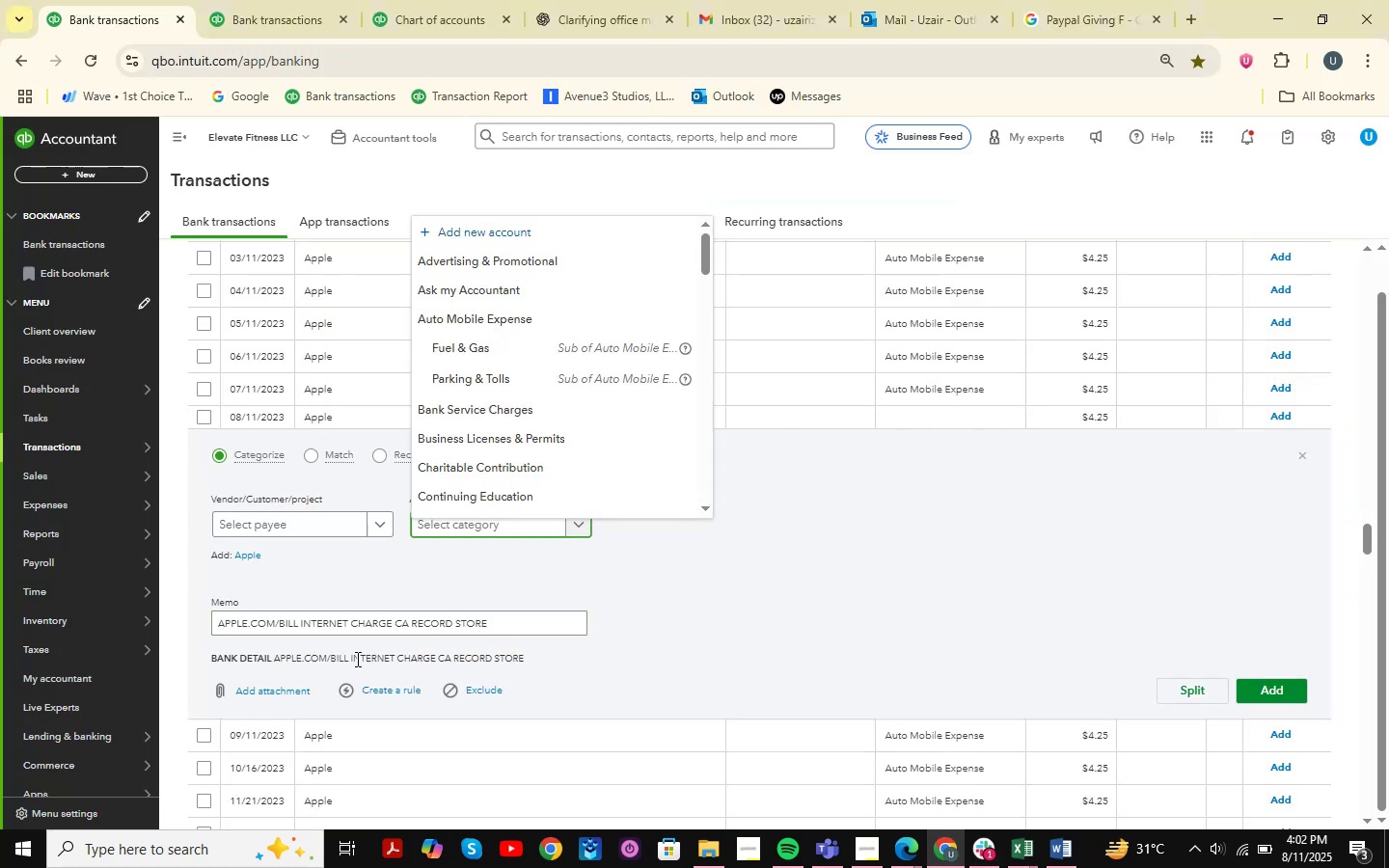 
left_click([940, 853])
 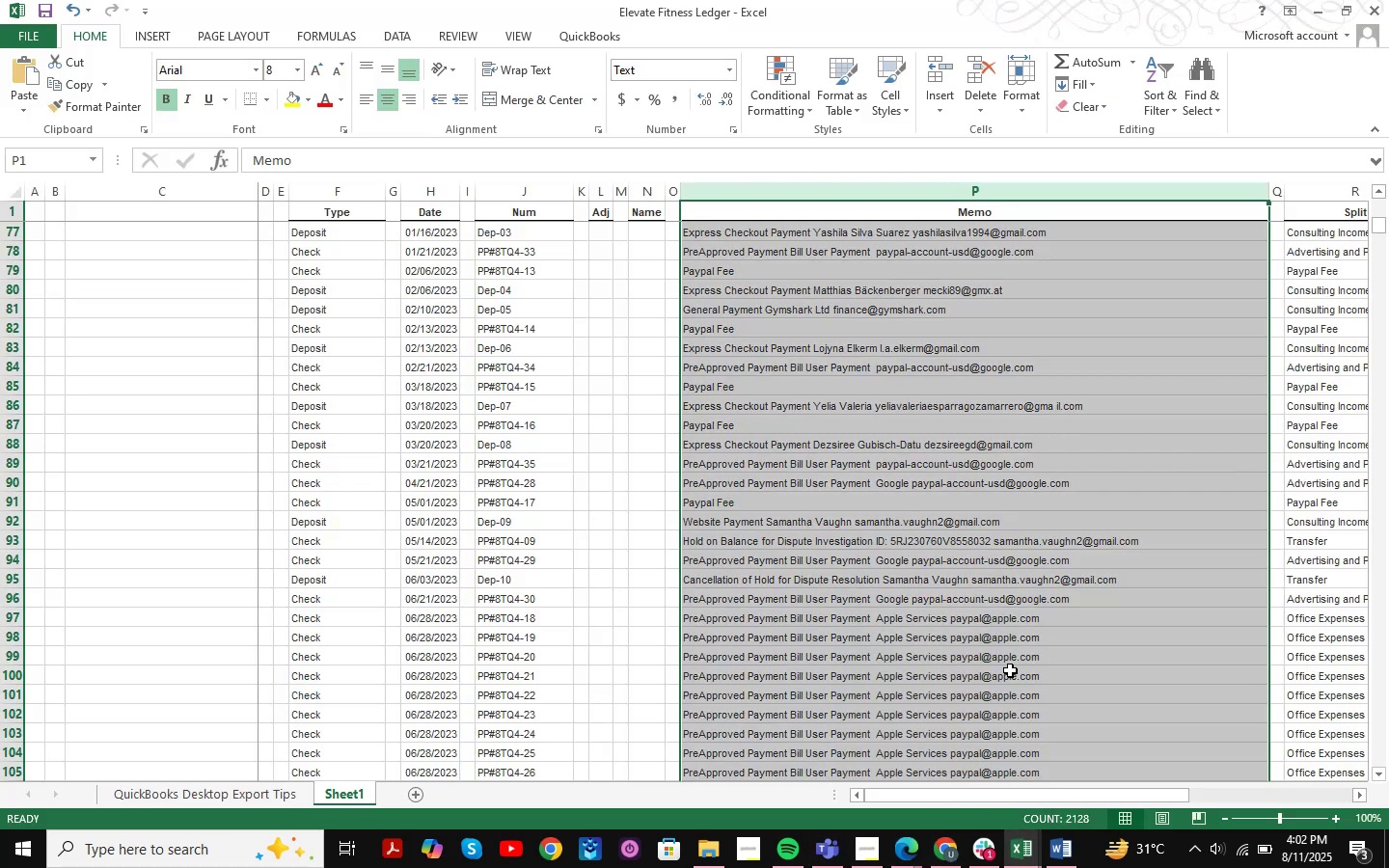 
scroll: coordinate [956, 604], scroll_direction: down, amount: 6.0
 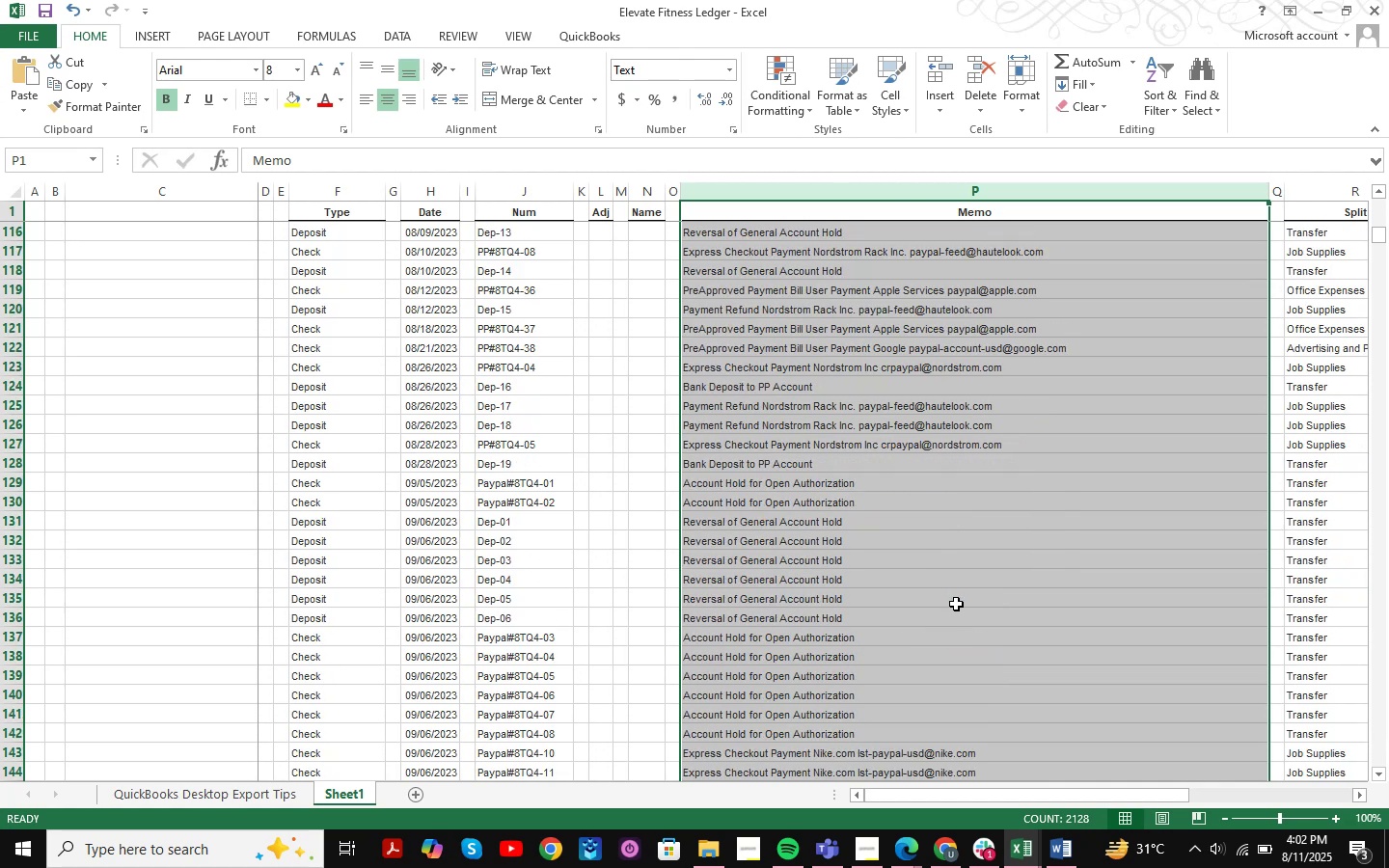 
scroll: coordinate [956, 604], scroll_direction: up, amount: 4.0
 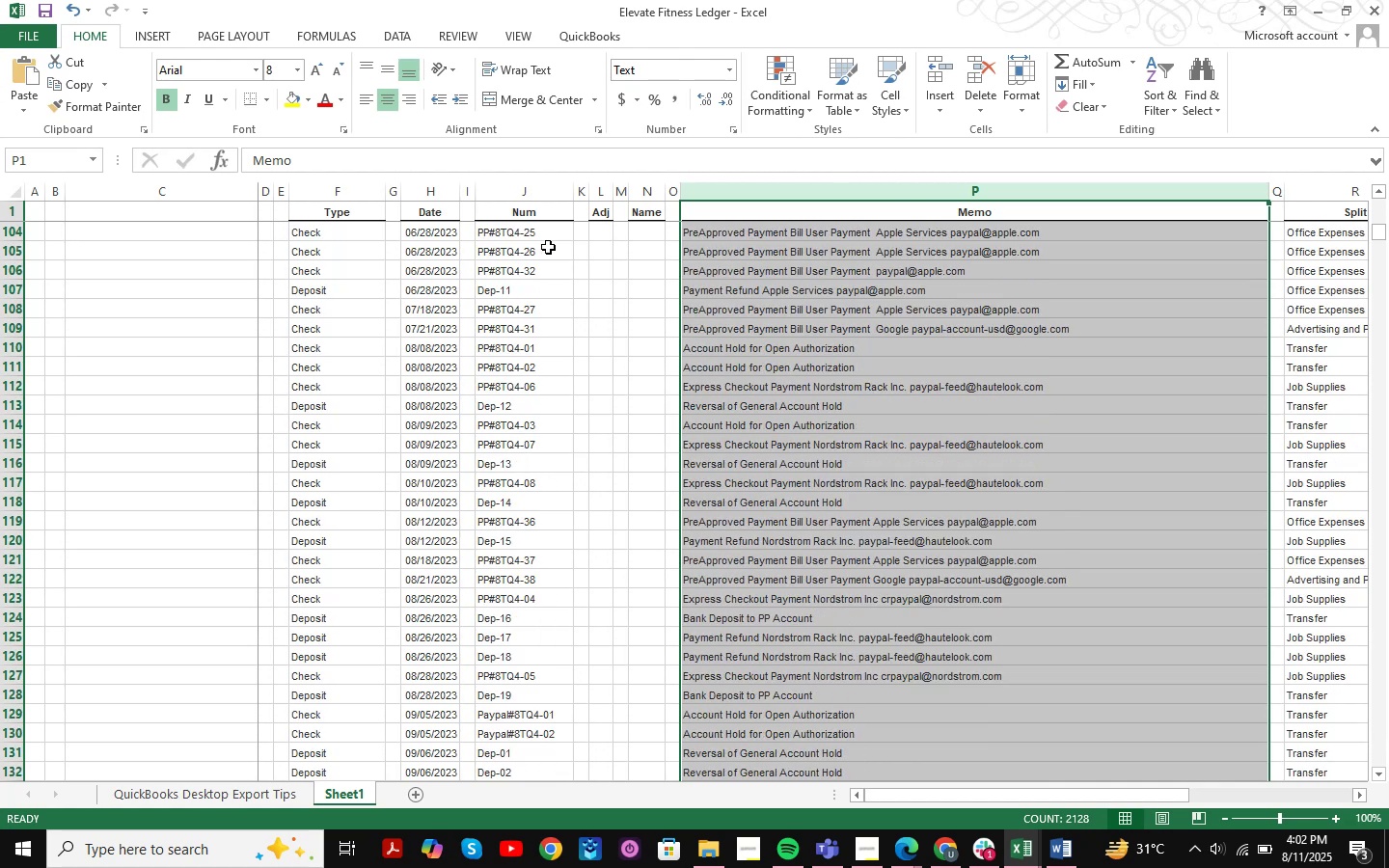 
key(Control+F)
 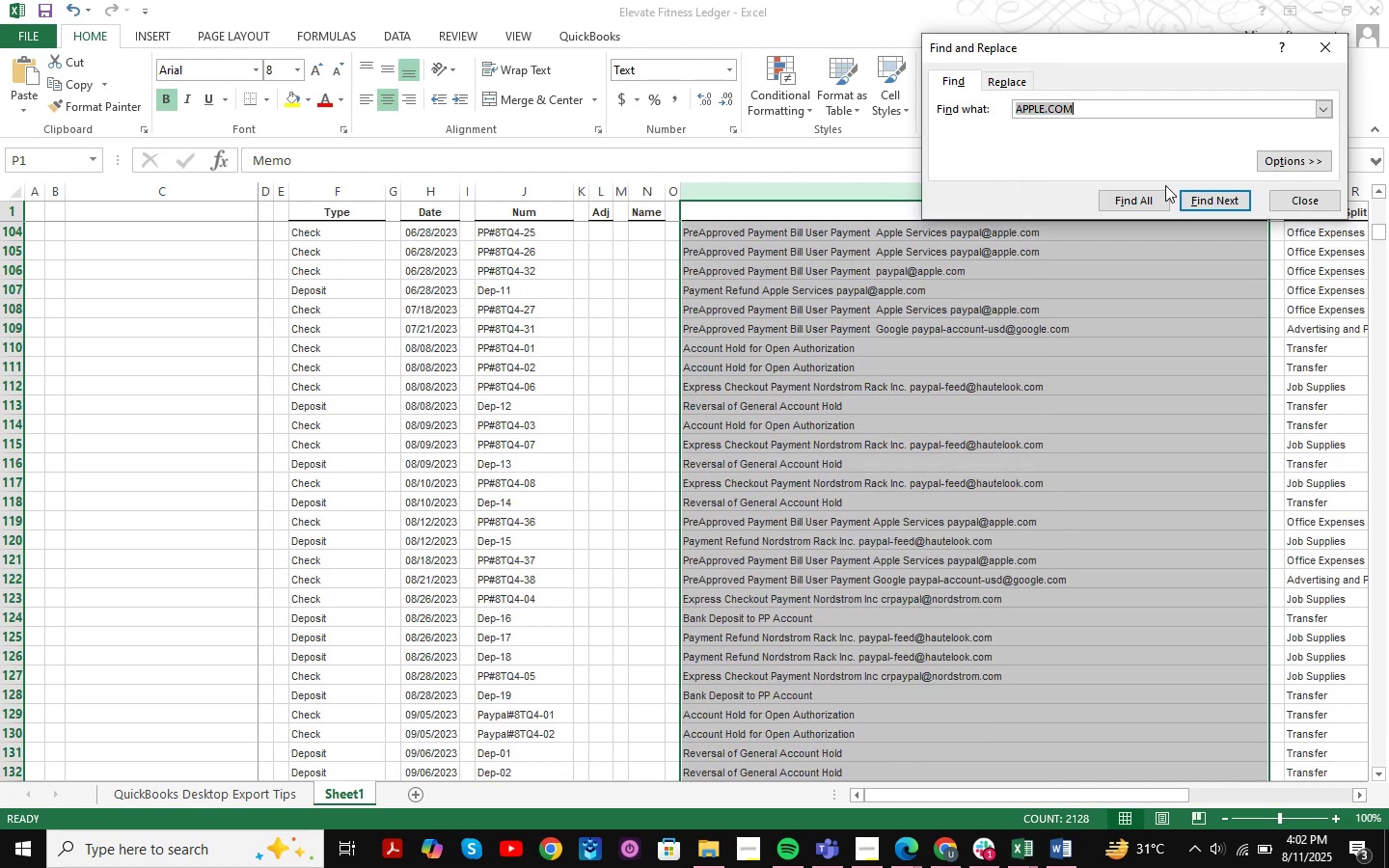 
left_click([1207, 199])
 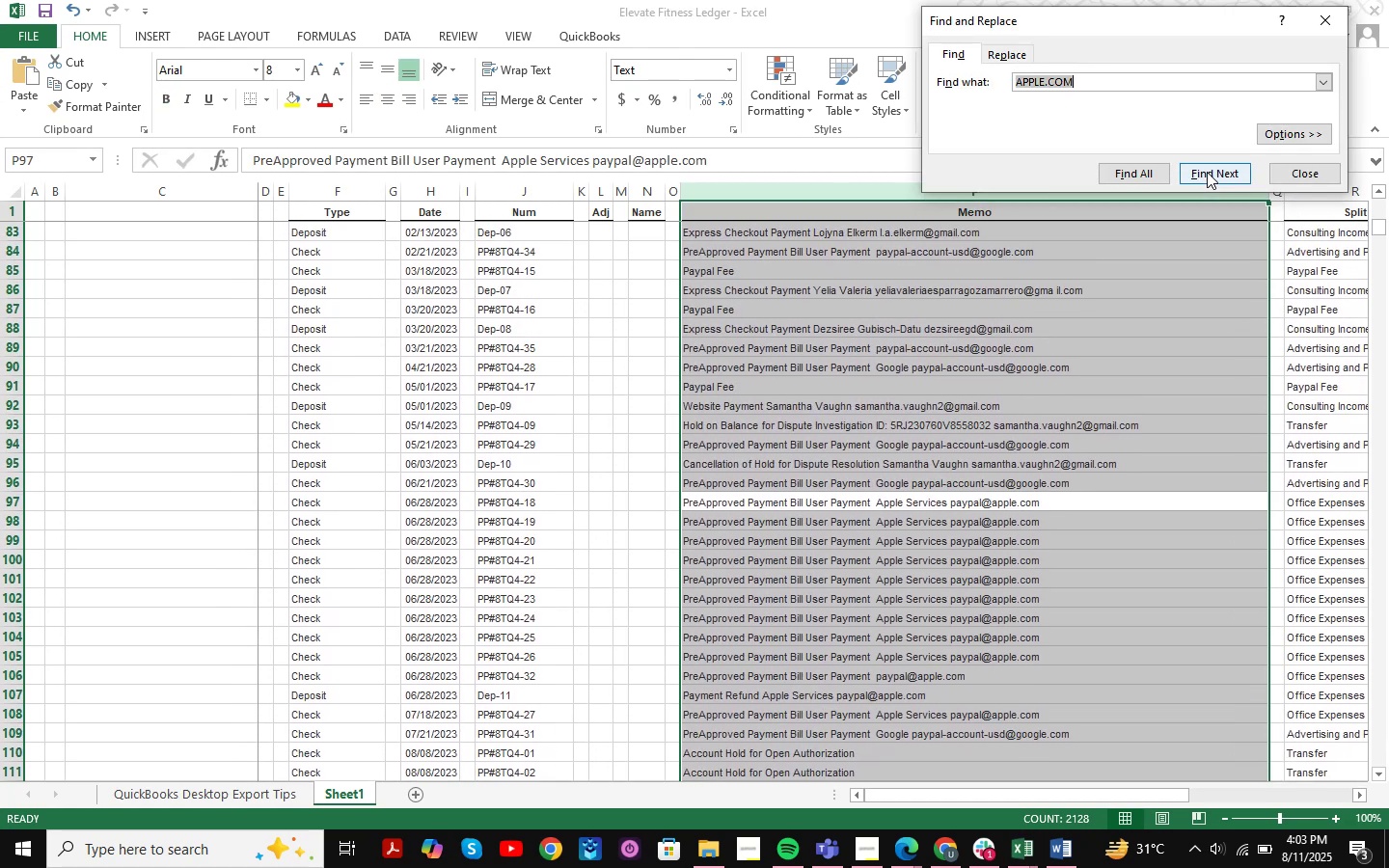 
left_click([1207, 172])
 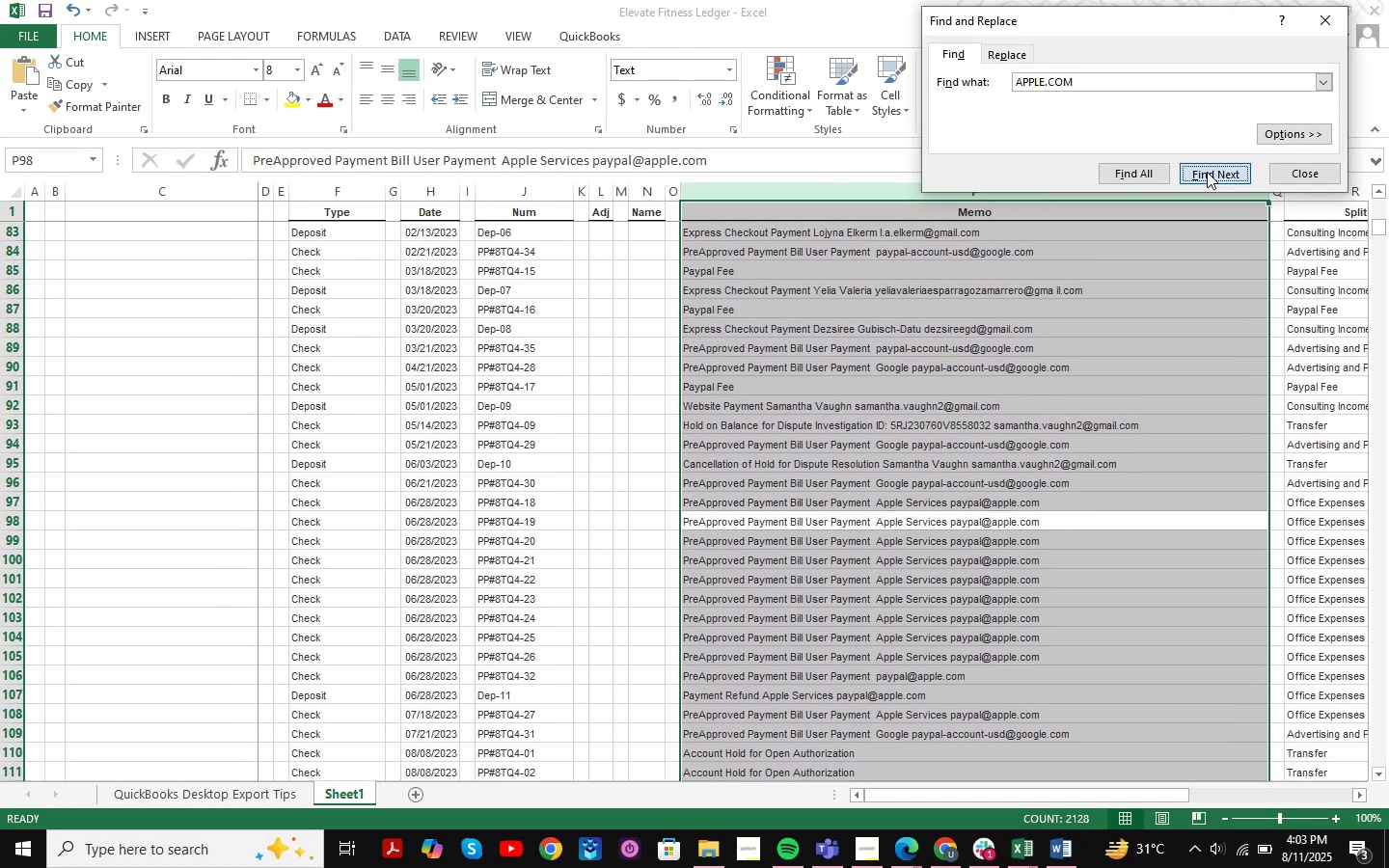 
double_click([1207, 172])
 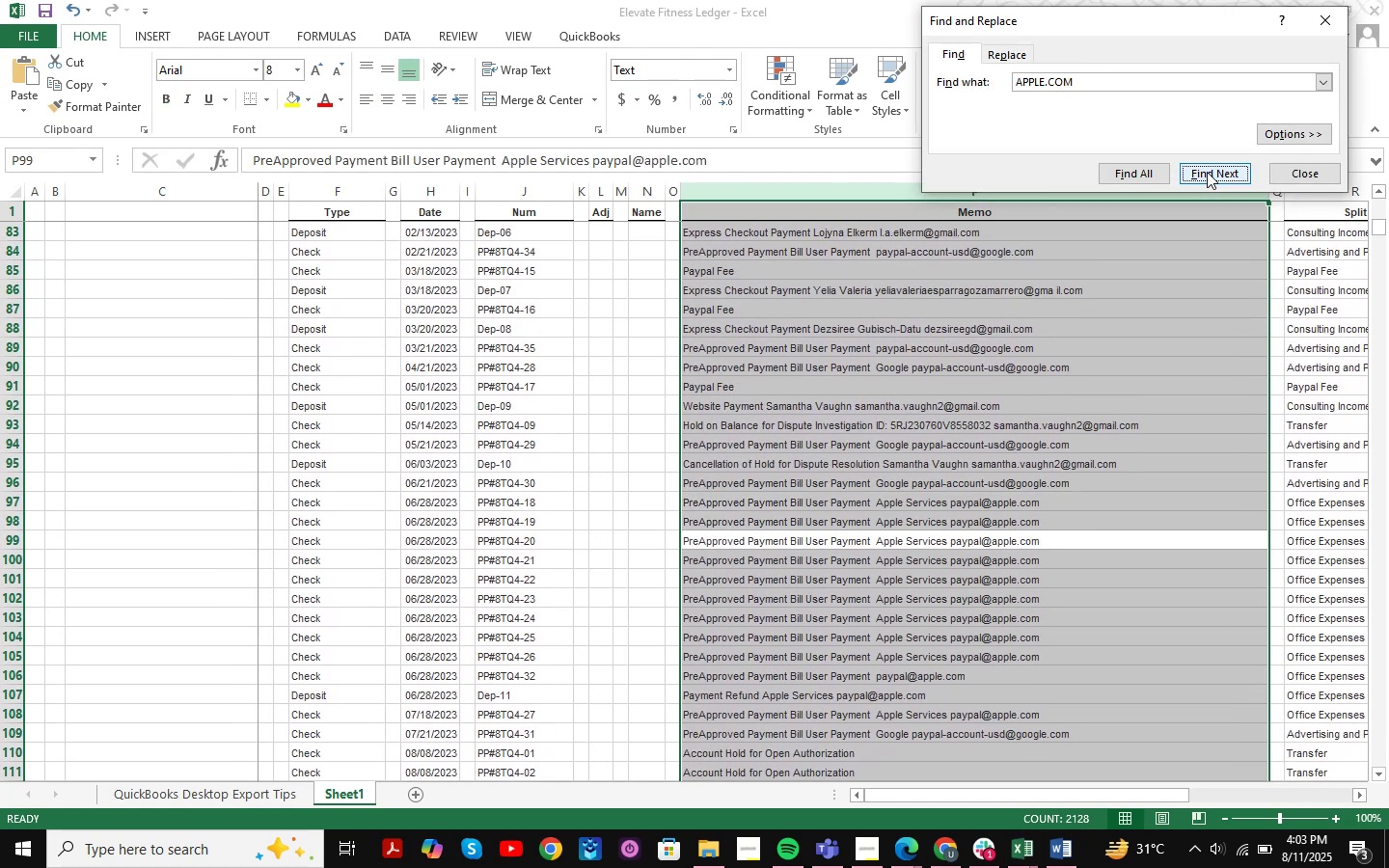 
triple_click([1207, 172])
 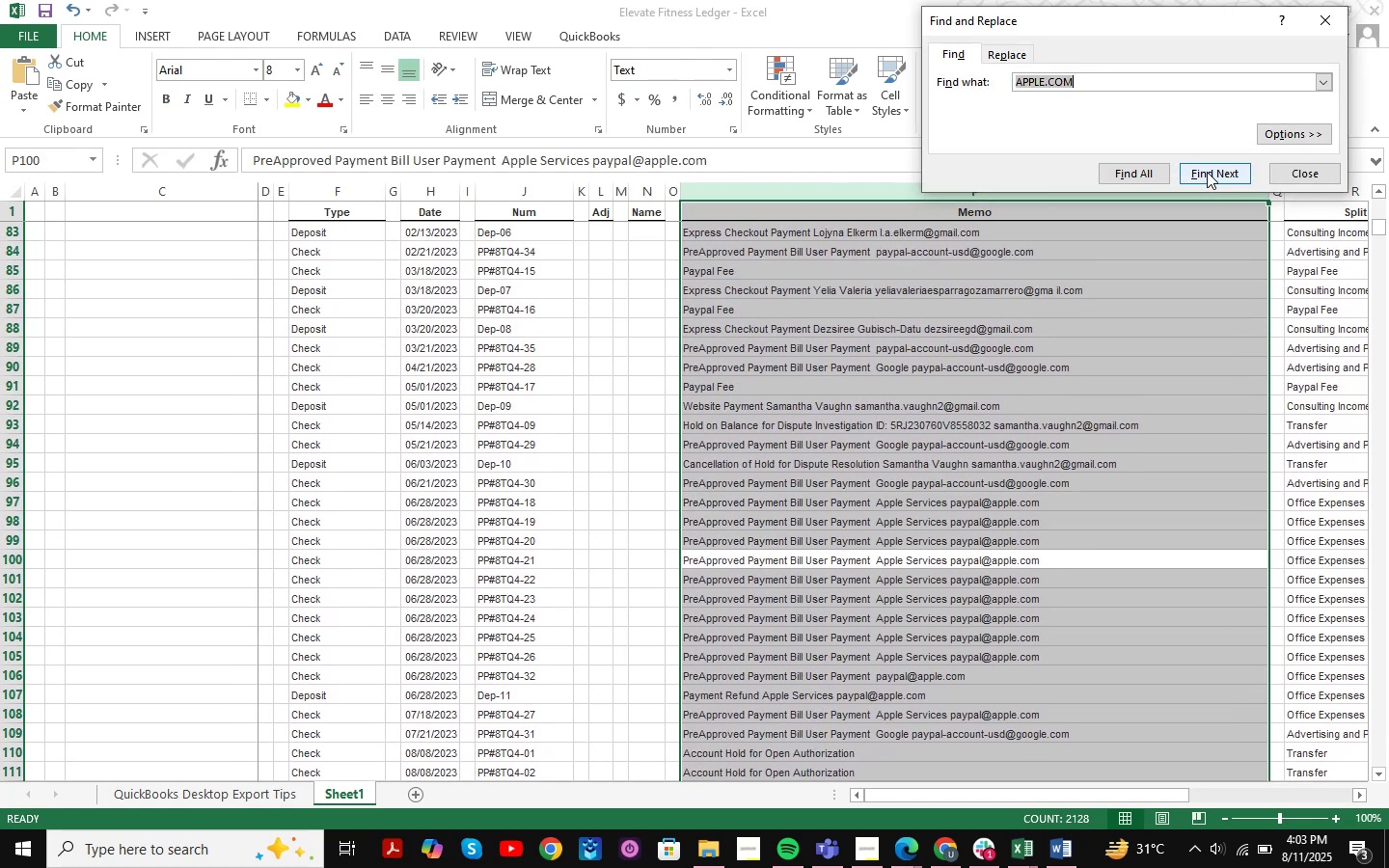 
triple_click([1207, 172])
 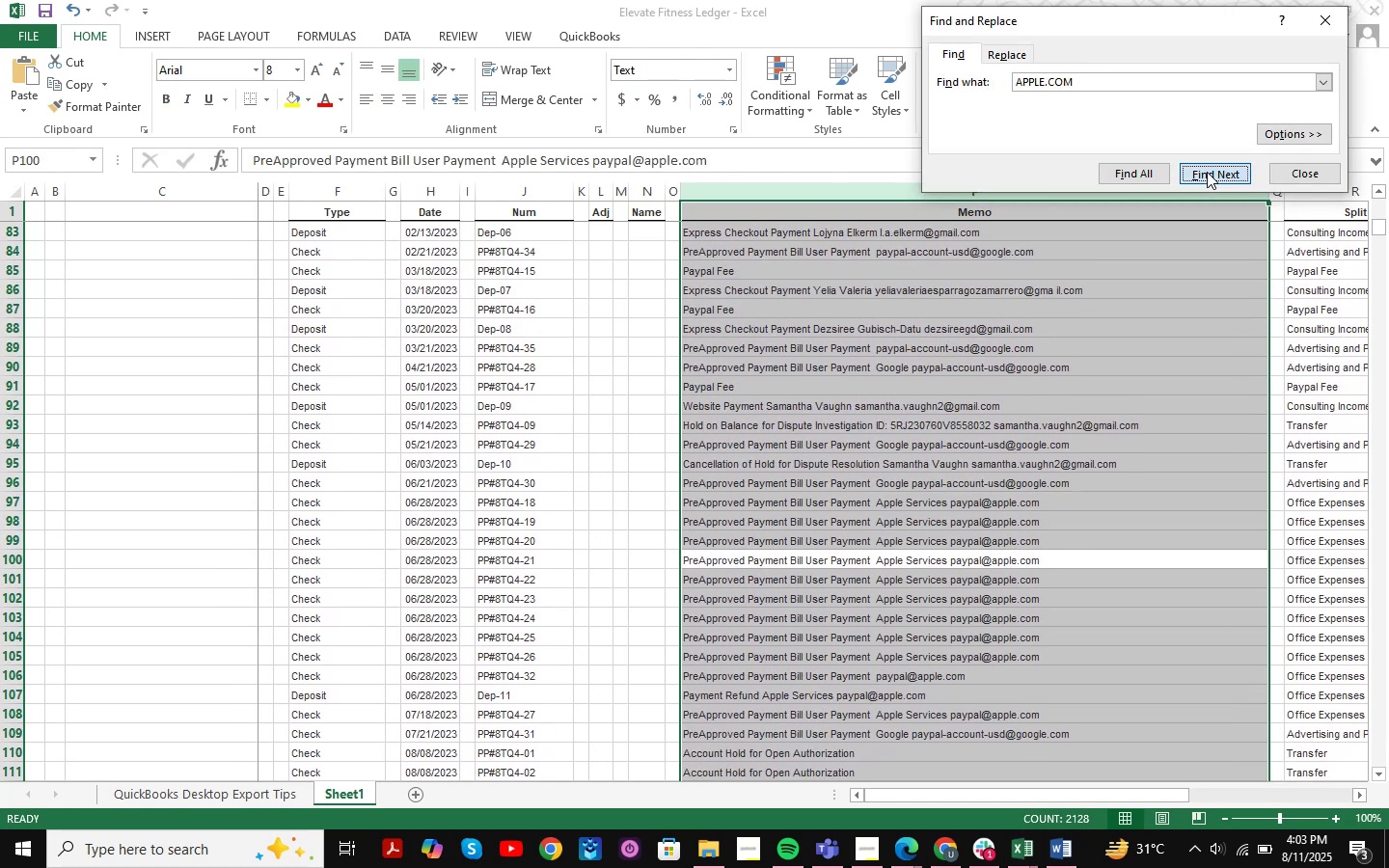 
triple_click([1207, 172])
 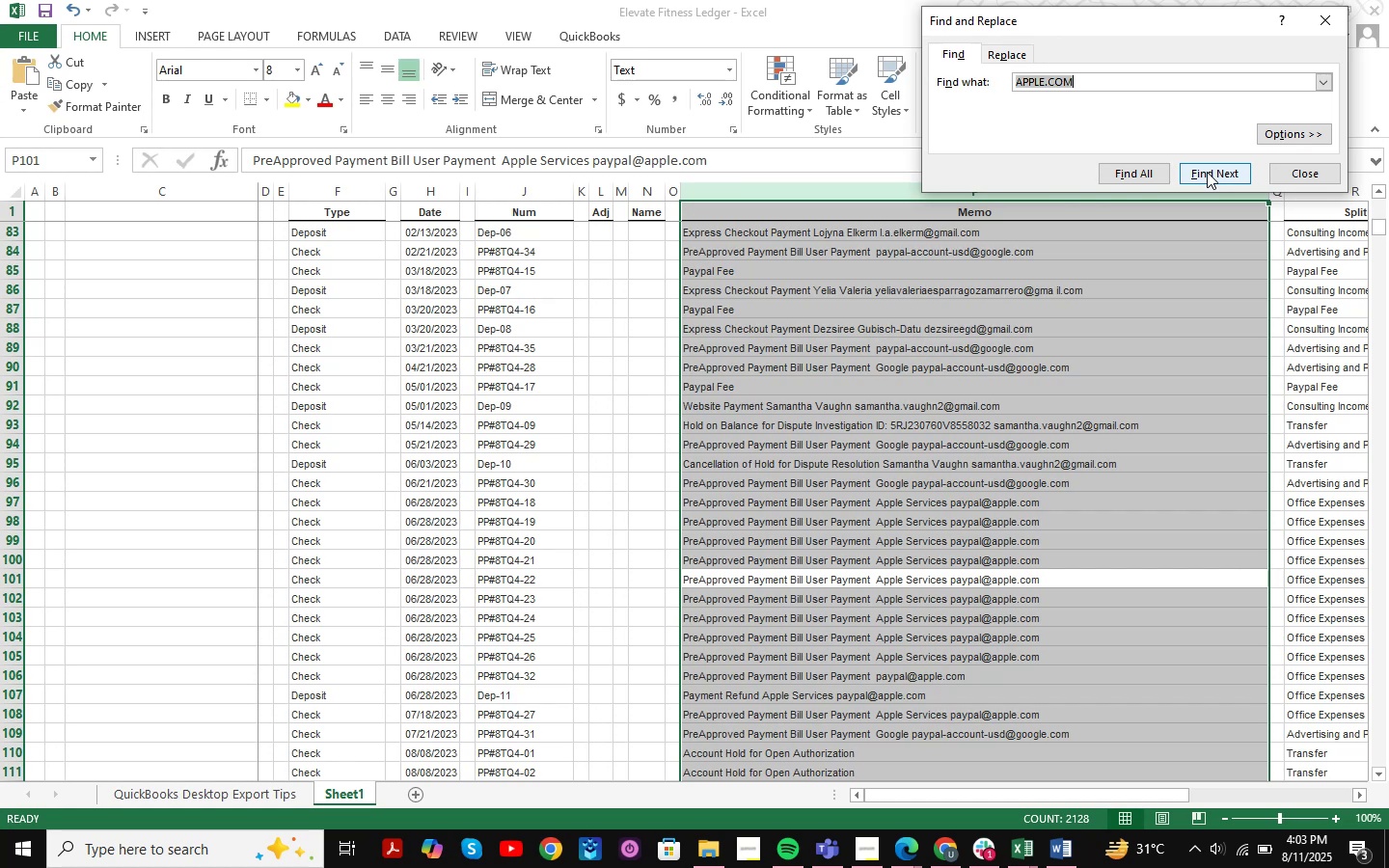 
triple_click([1207, 172])
 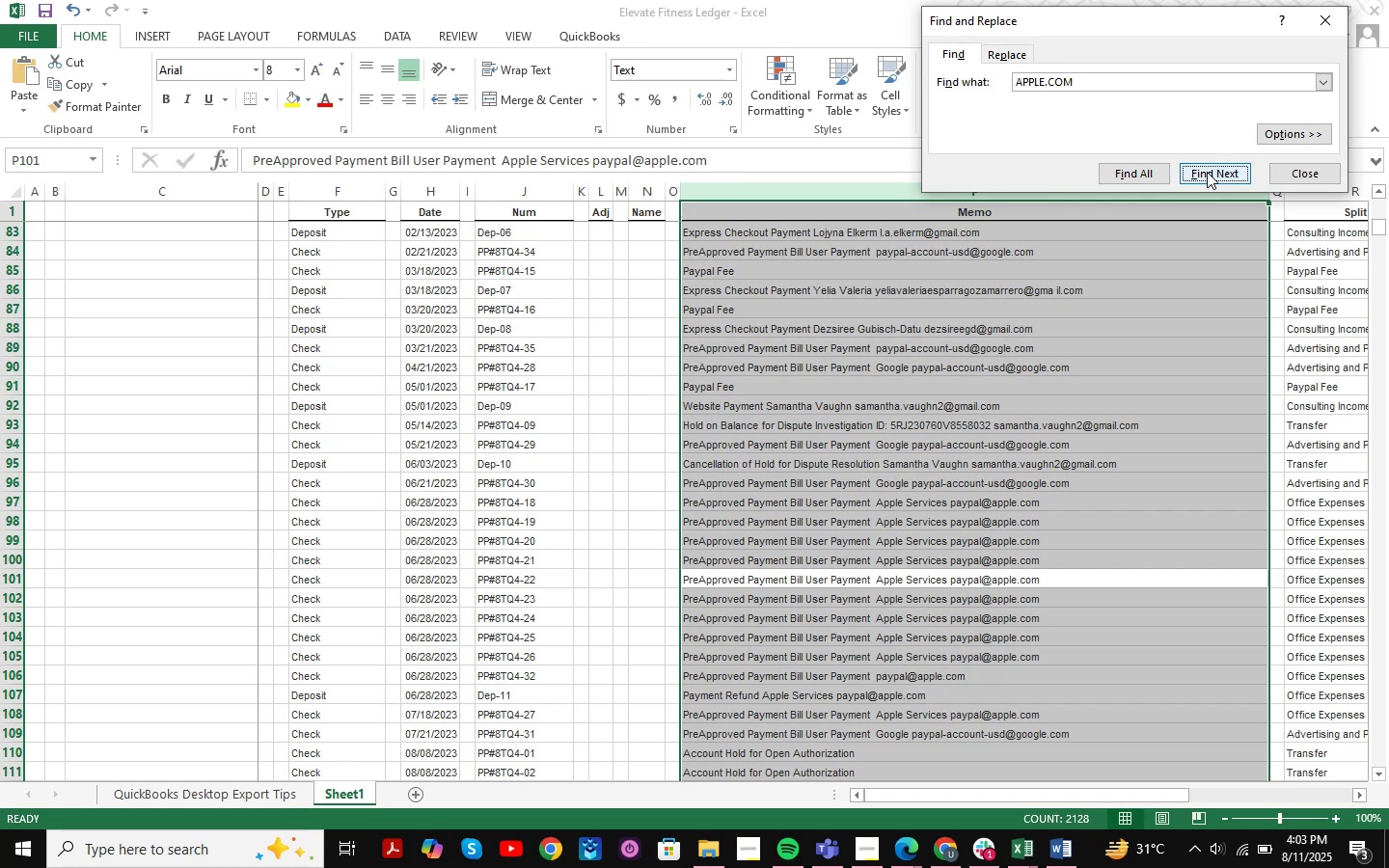 
triple_click([1207, 172])
 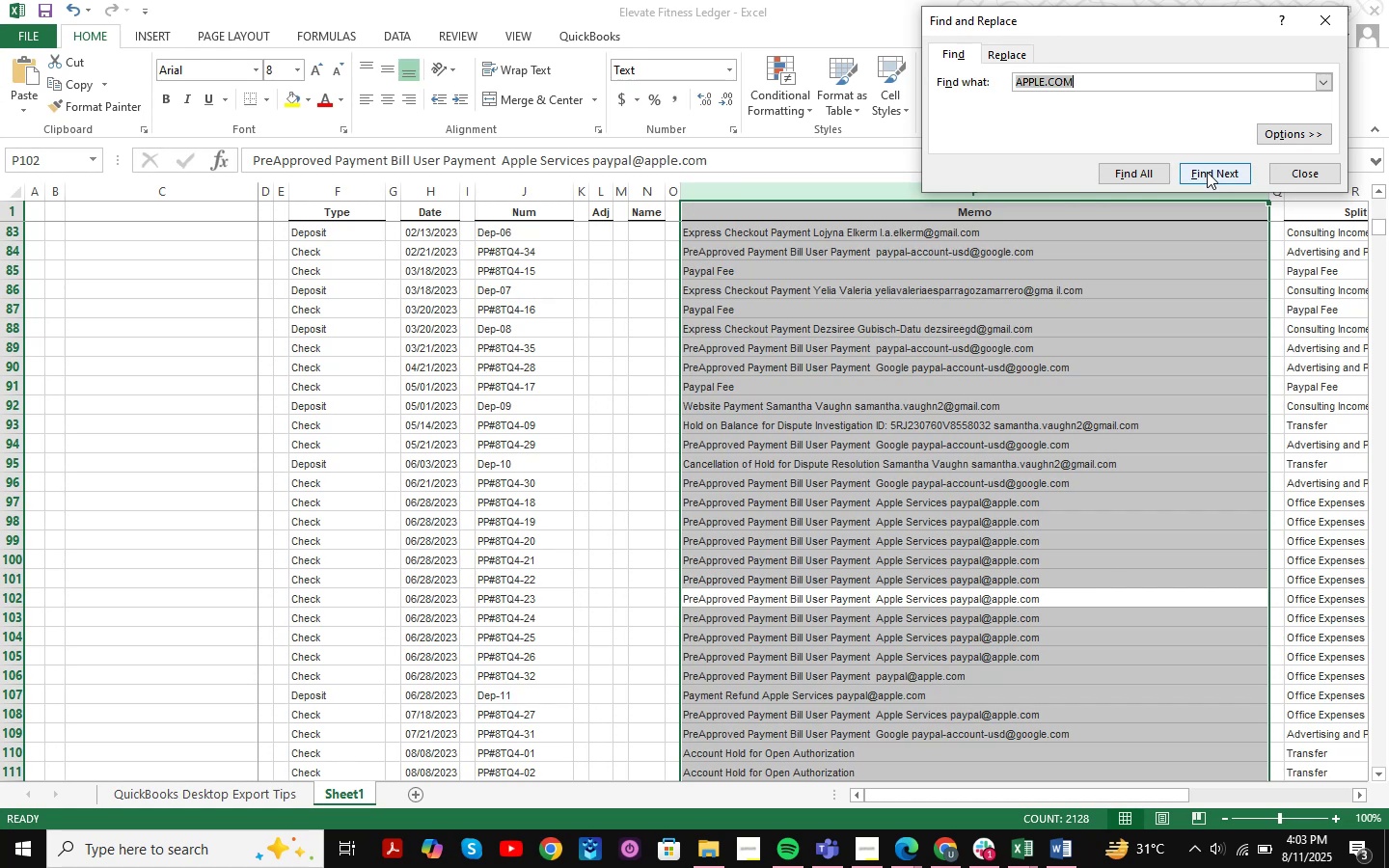 
triple_click([1207, 172])
 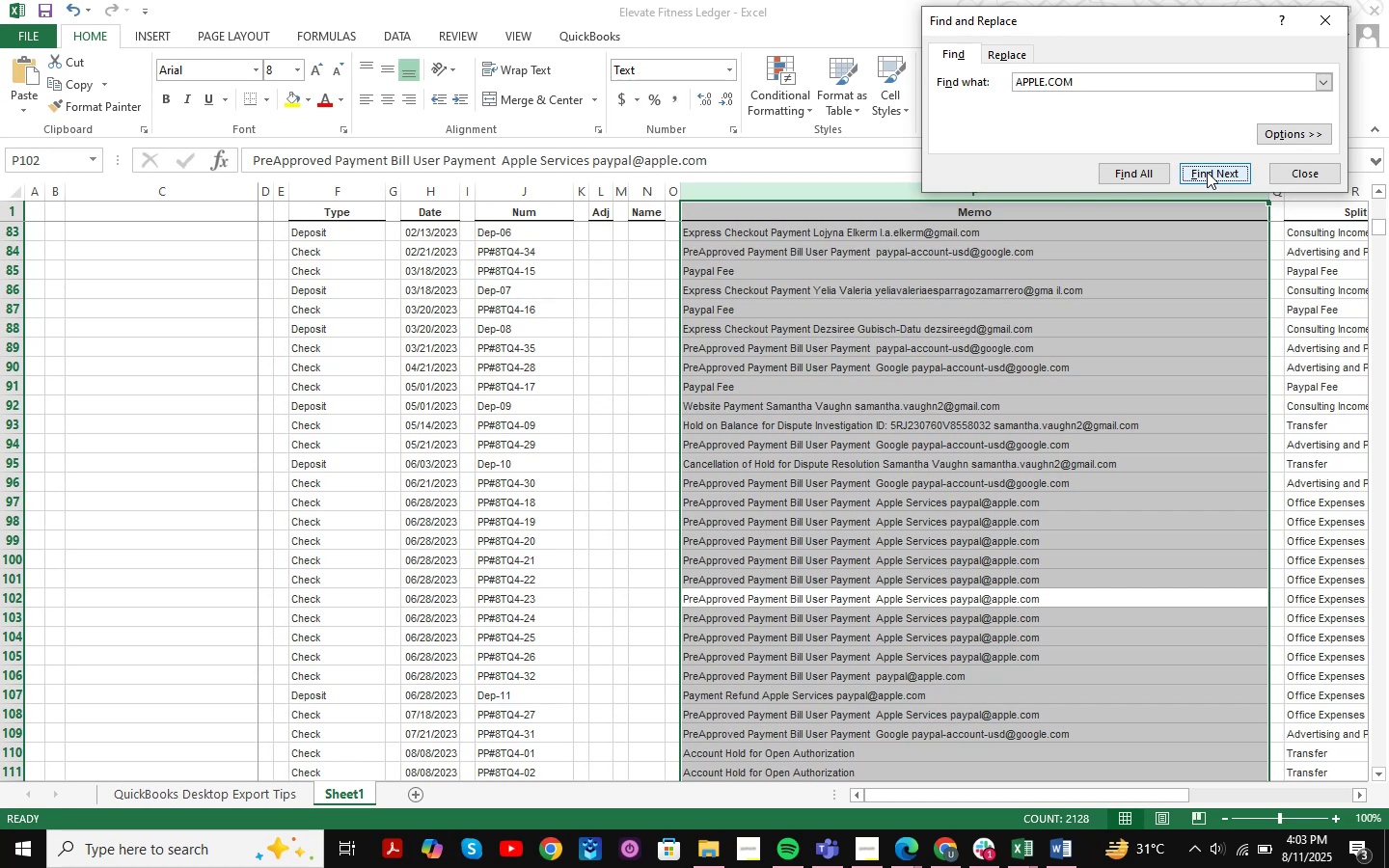 
triple_click([1207, 172])
 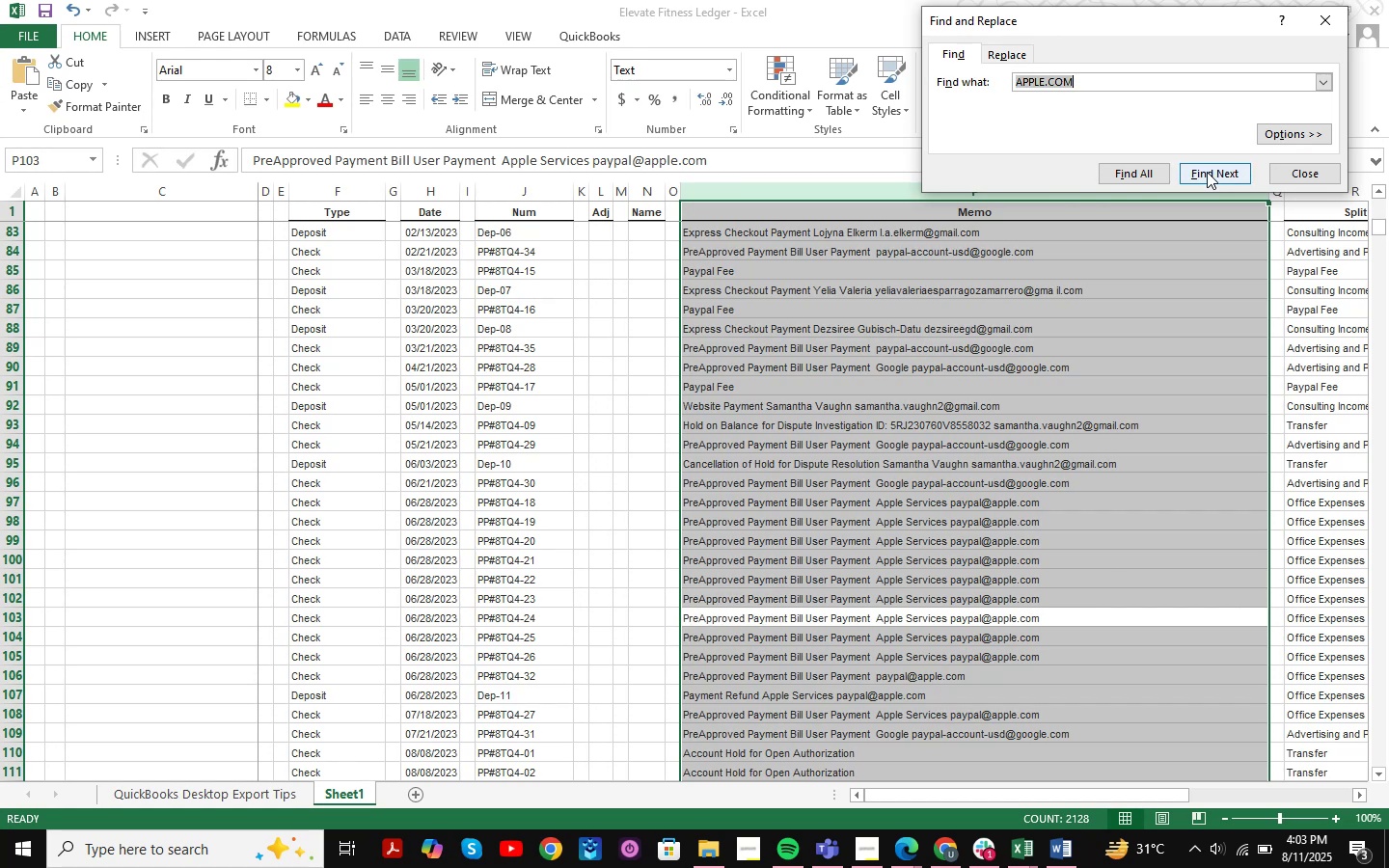 
triple_click([1207, 172])
 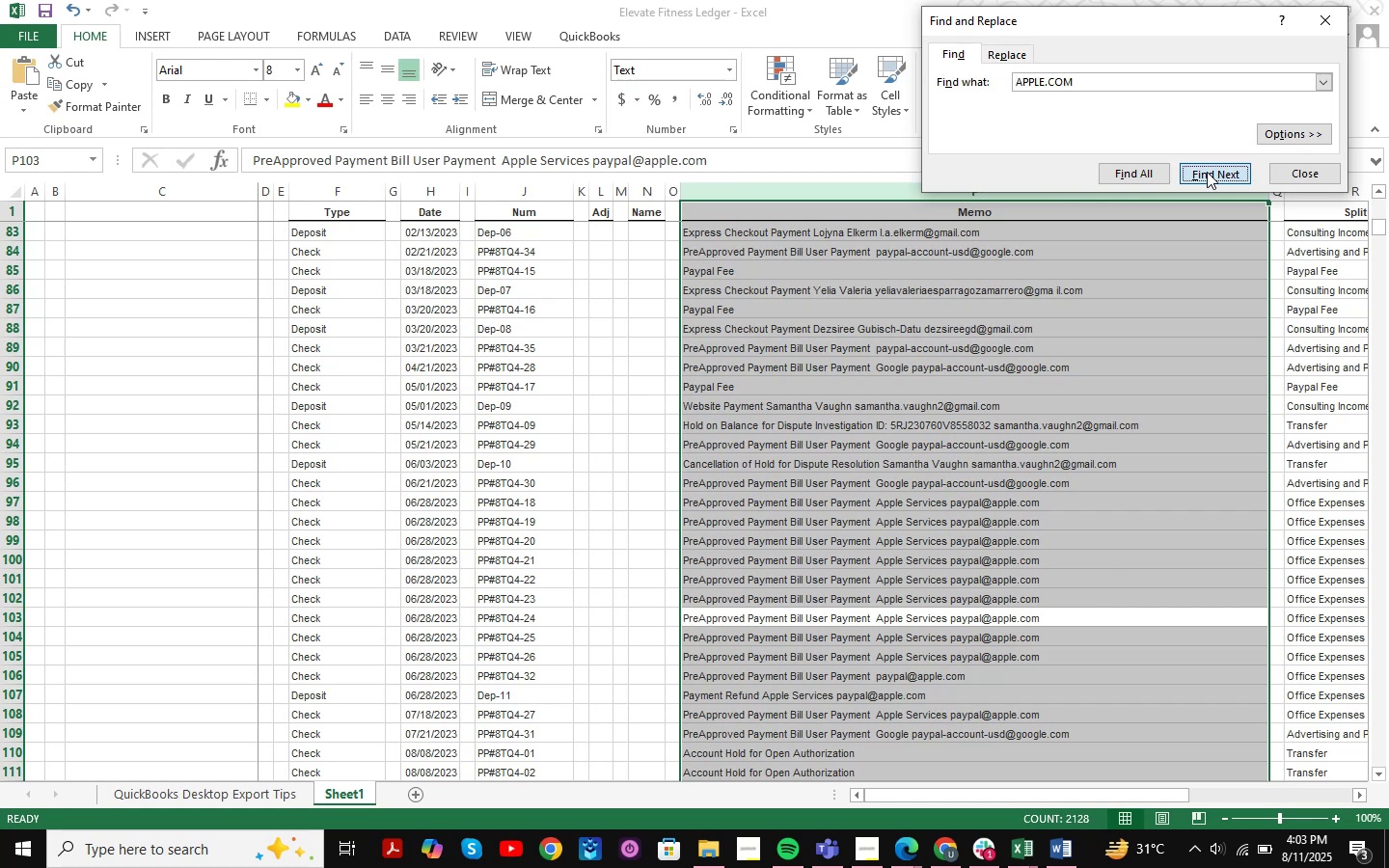 
triple_click([1207, 172])
 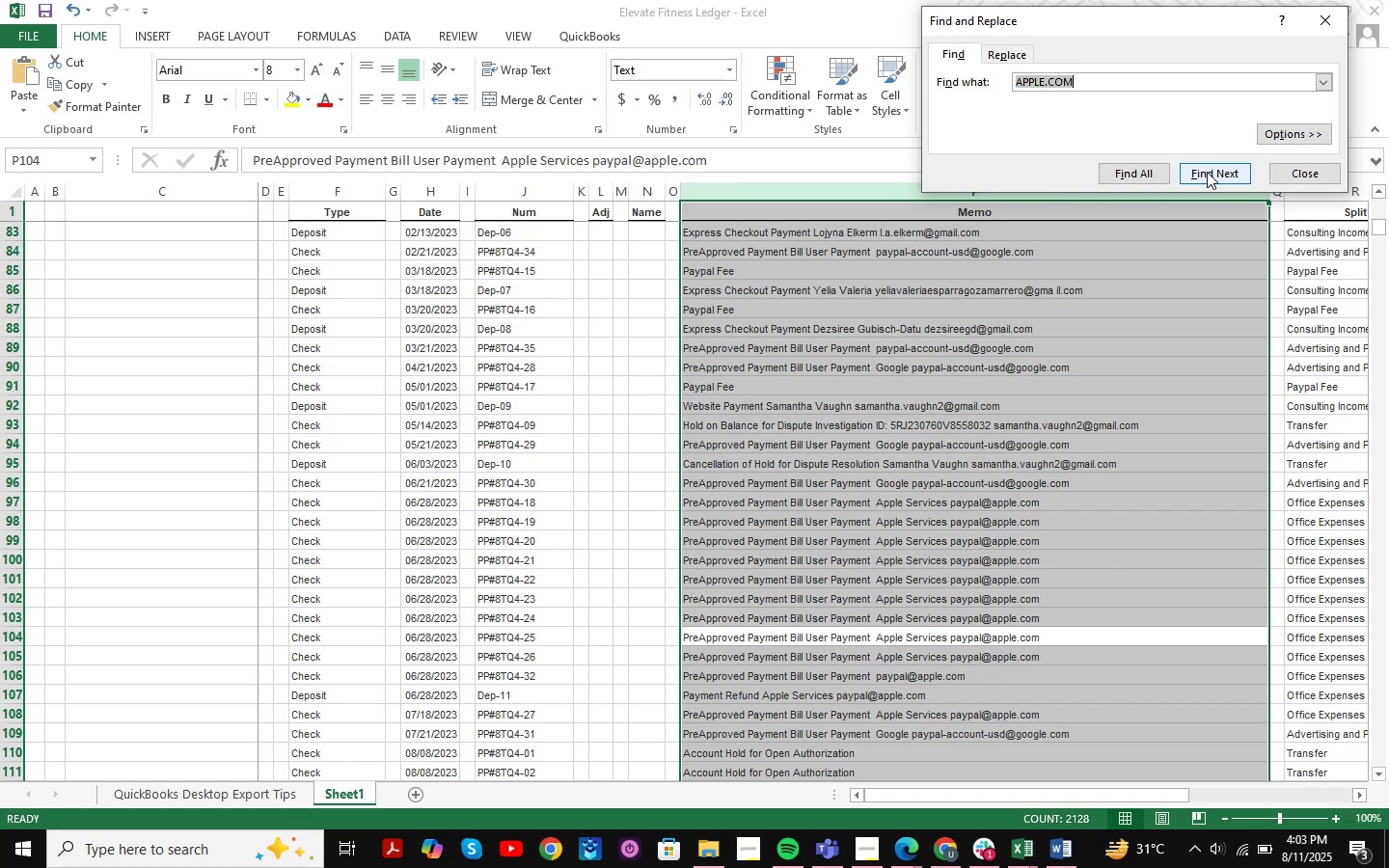 
triple_click([1207, 172])
 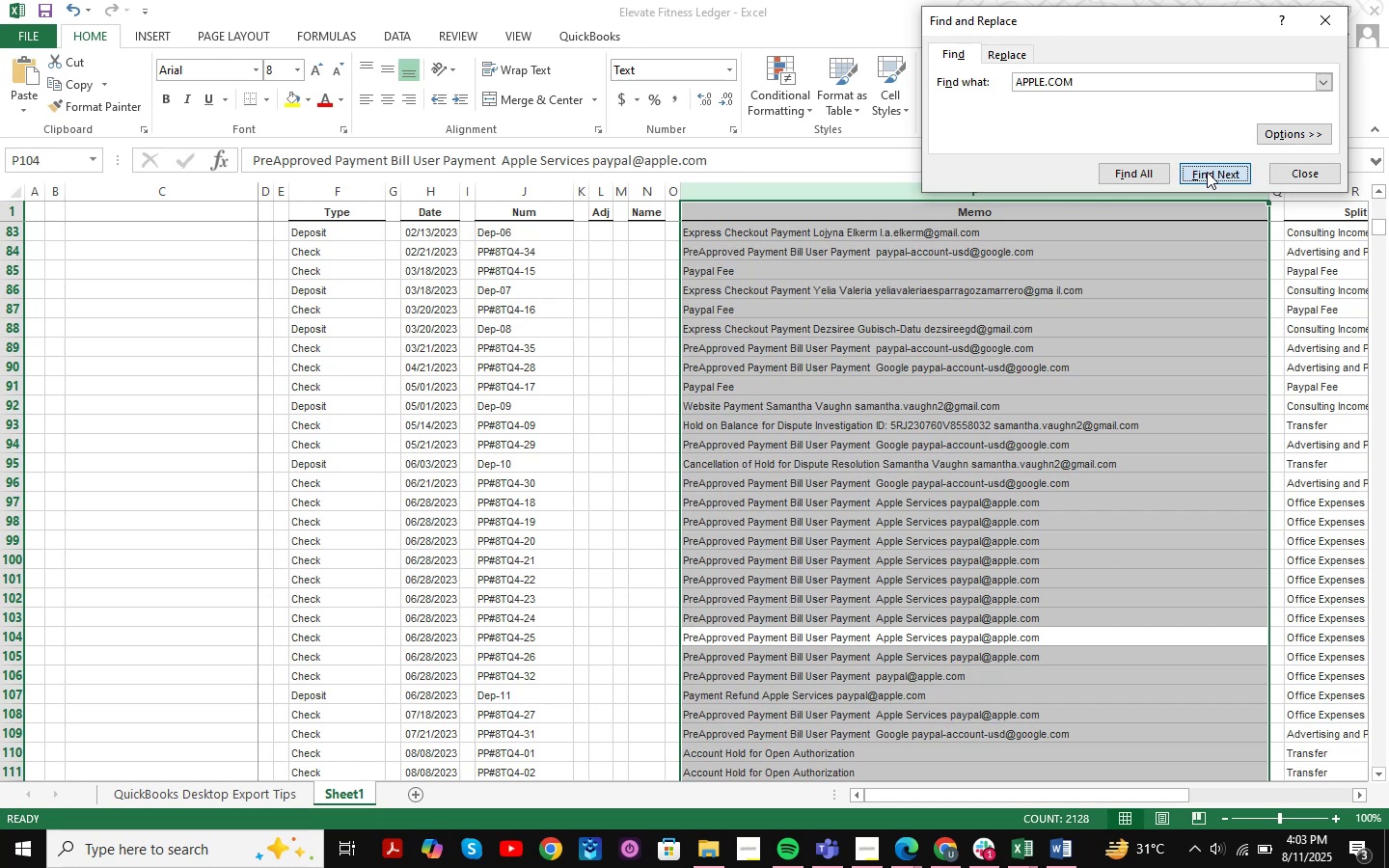 
triple_click([1207, 172])
 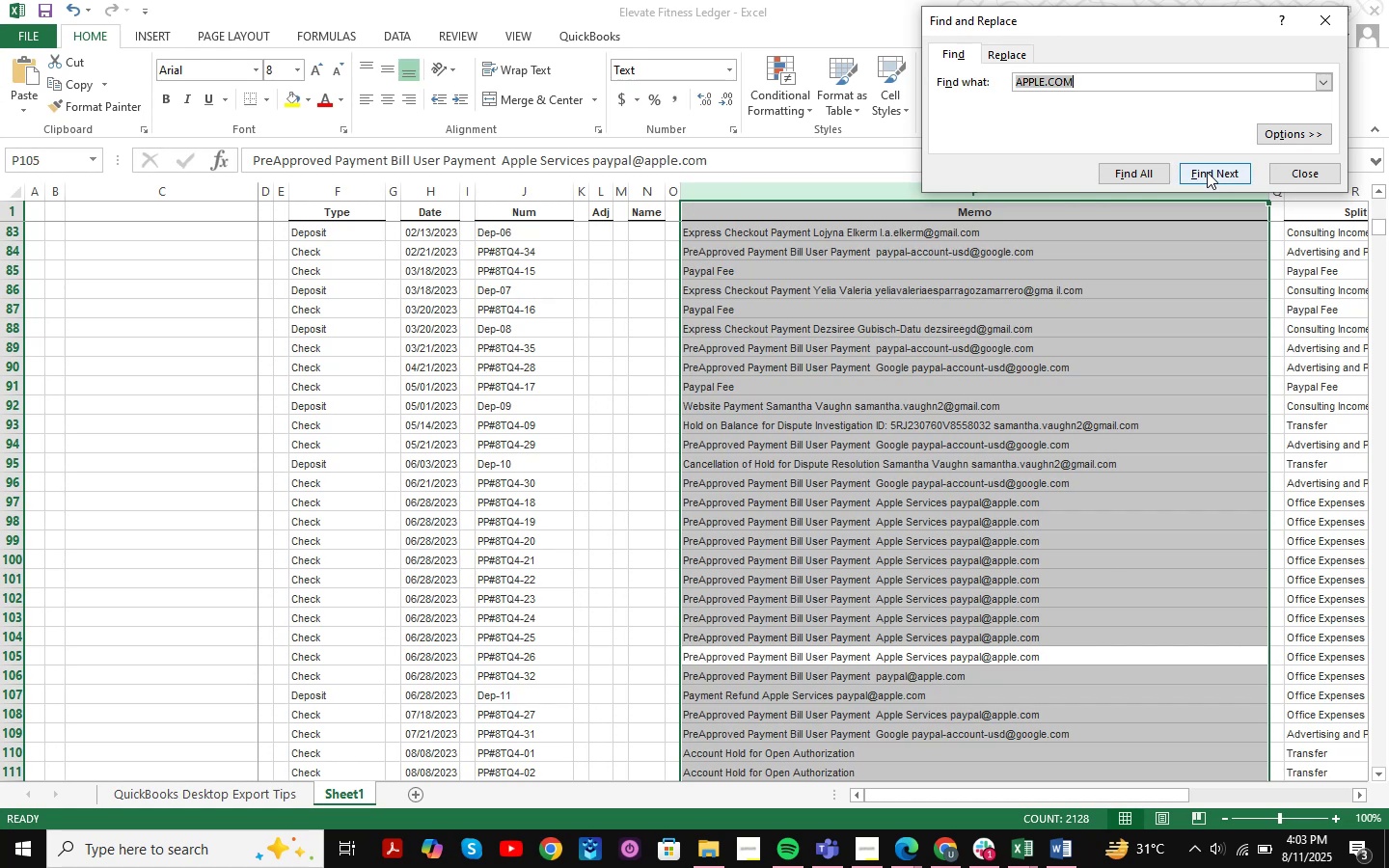 
triple_click([1207, 172])
 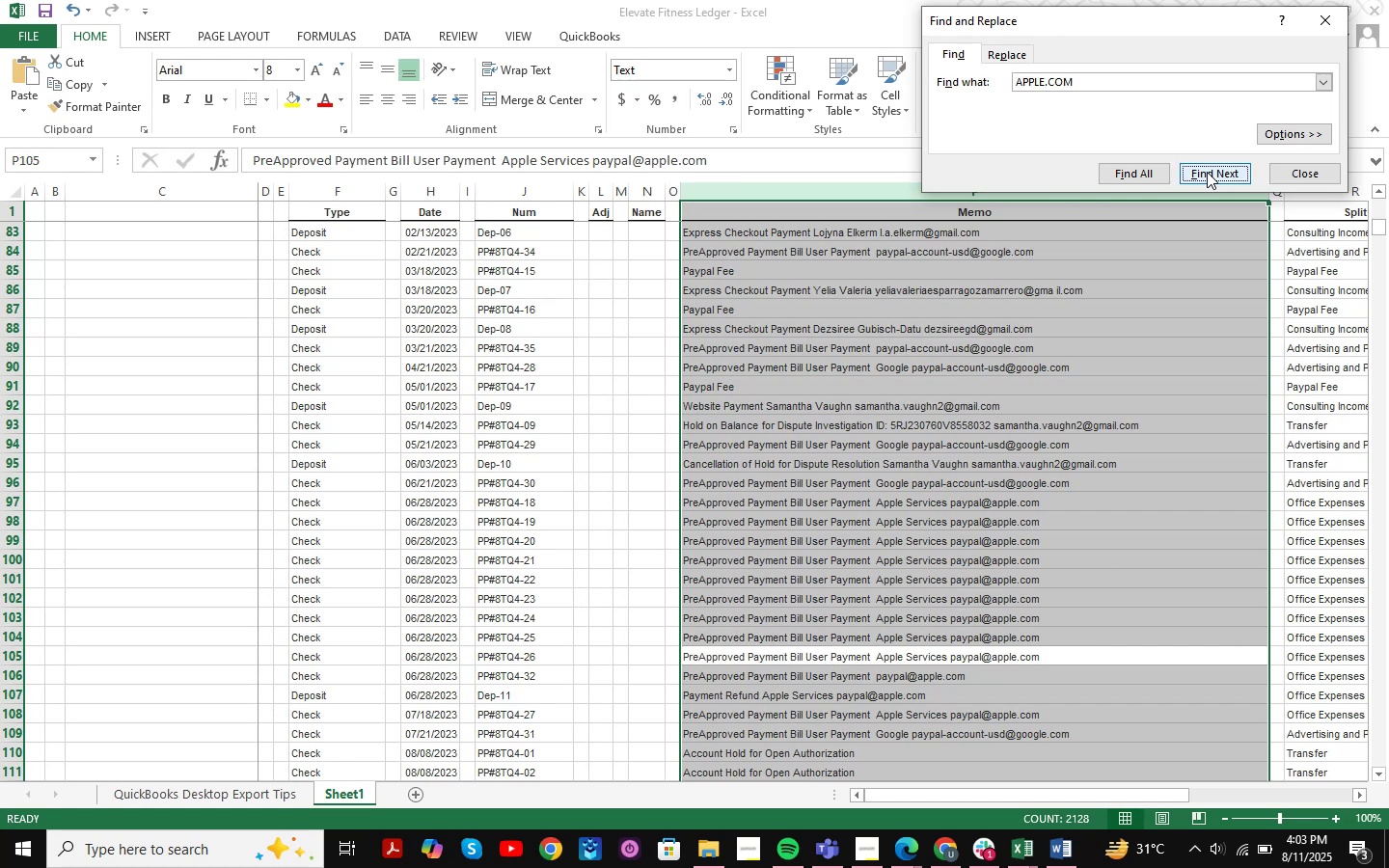 
triple_click([1207, 172])
 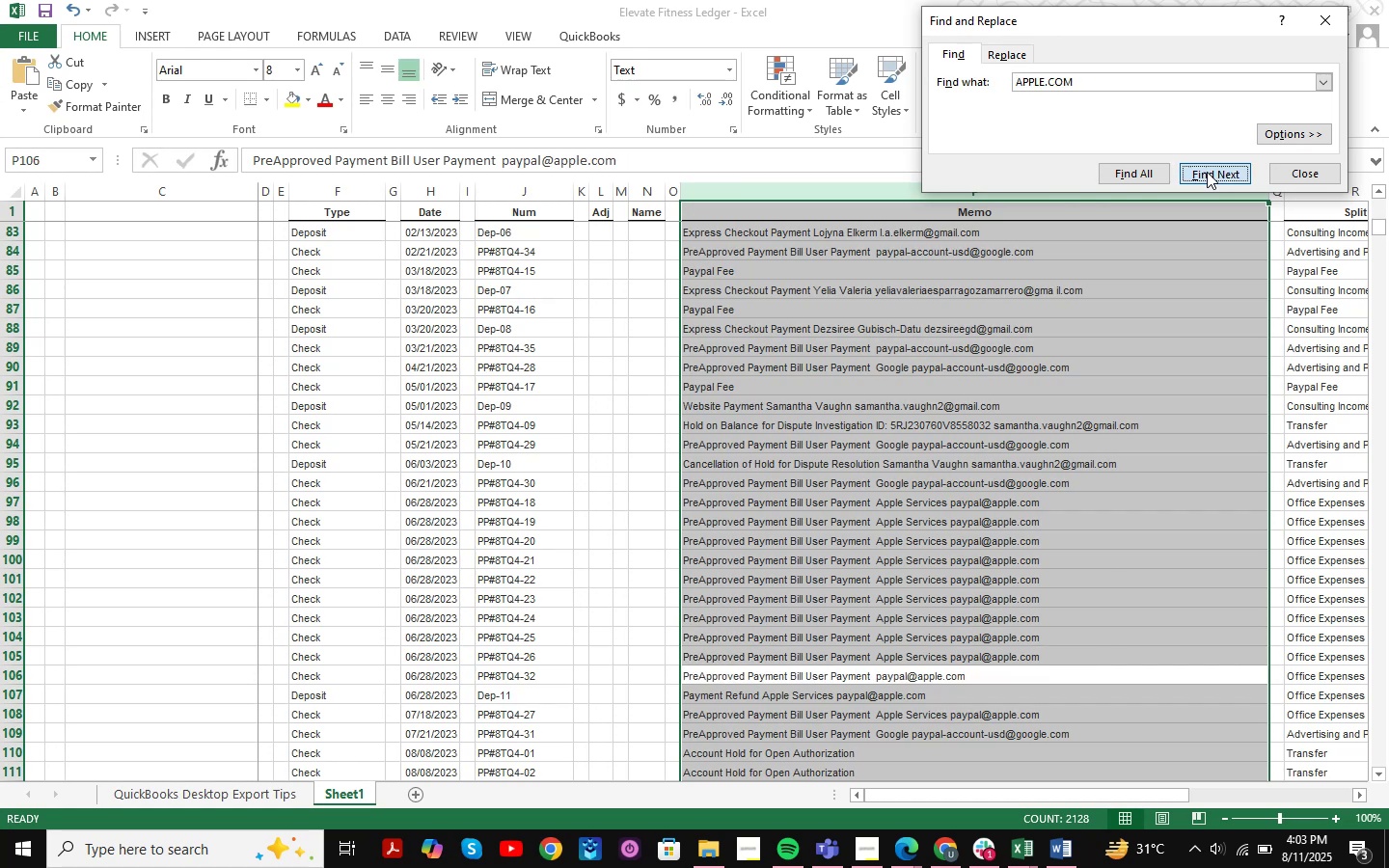 
triple_click([1207, 172])
 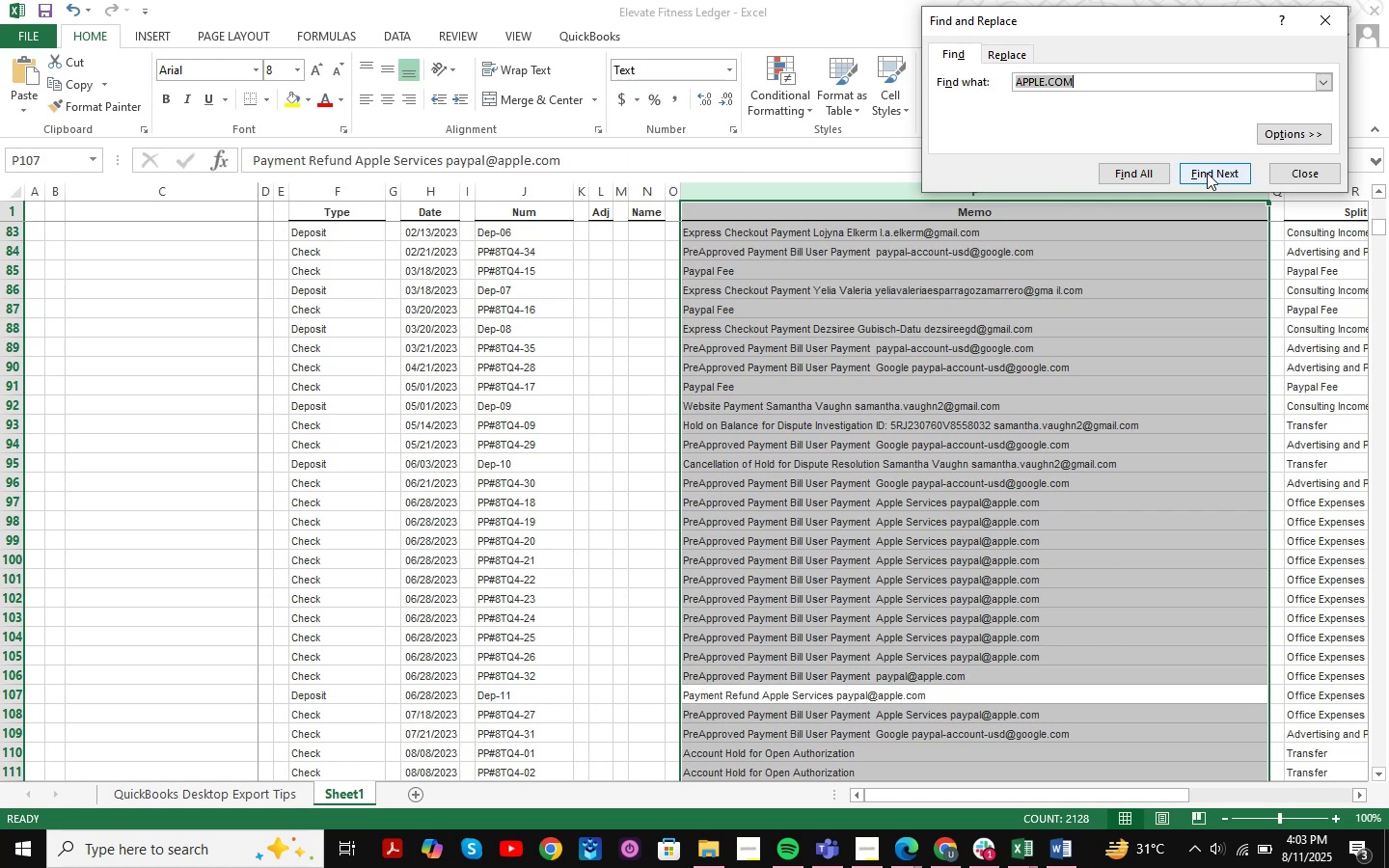 
triple_click([1207, 173])
 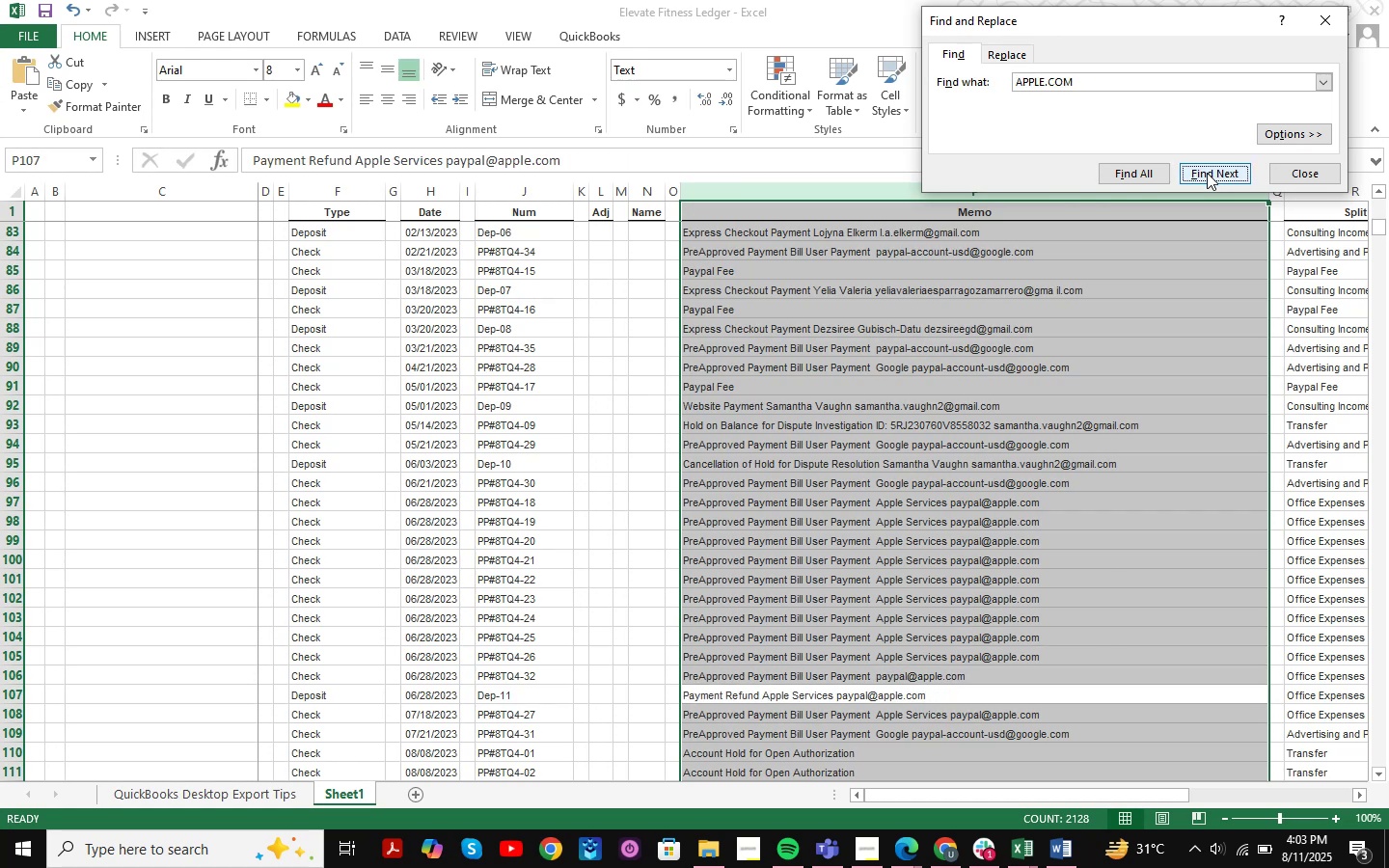 
triple_click([1207, 173])
 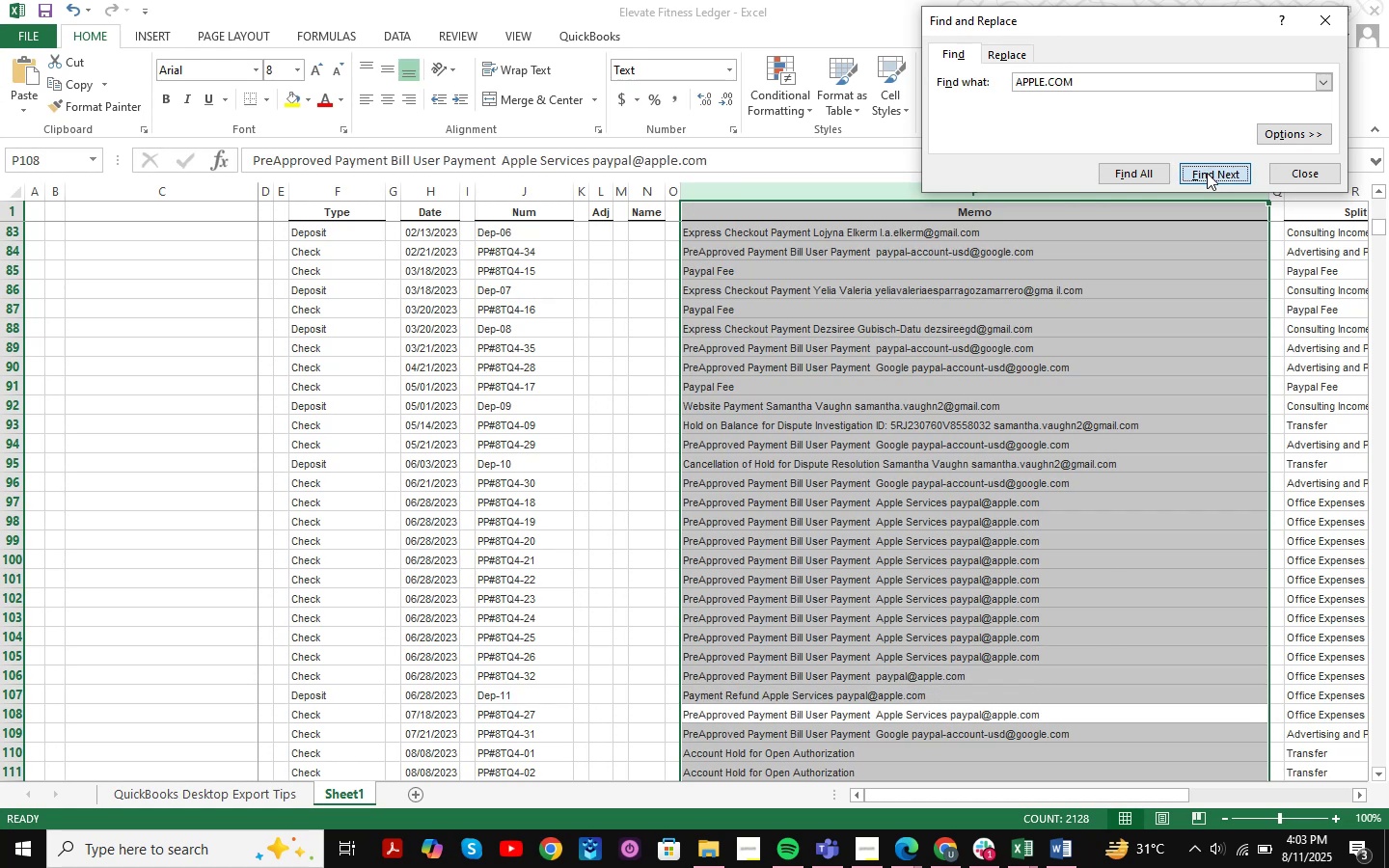 
triple_click([1207, 173])
 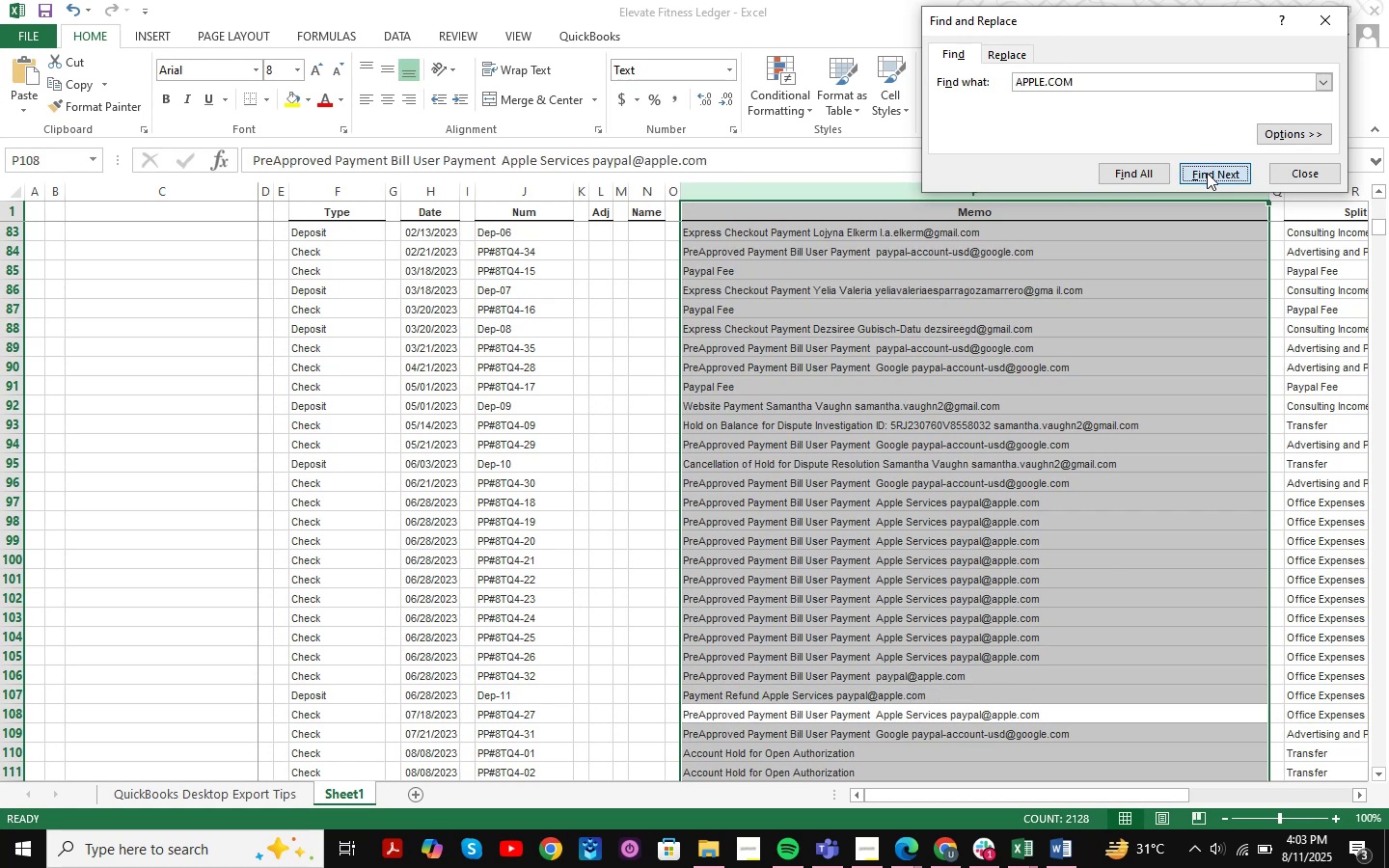 
triple_click([1207, 173])
 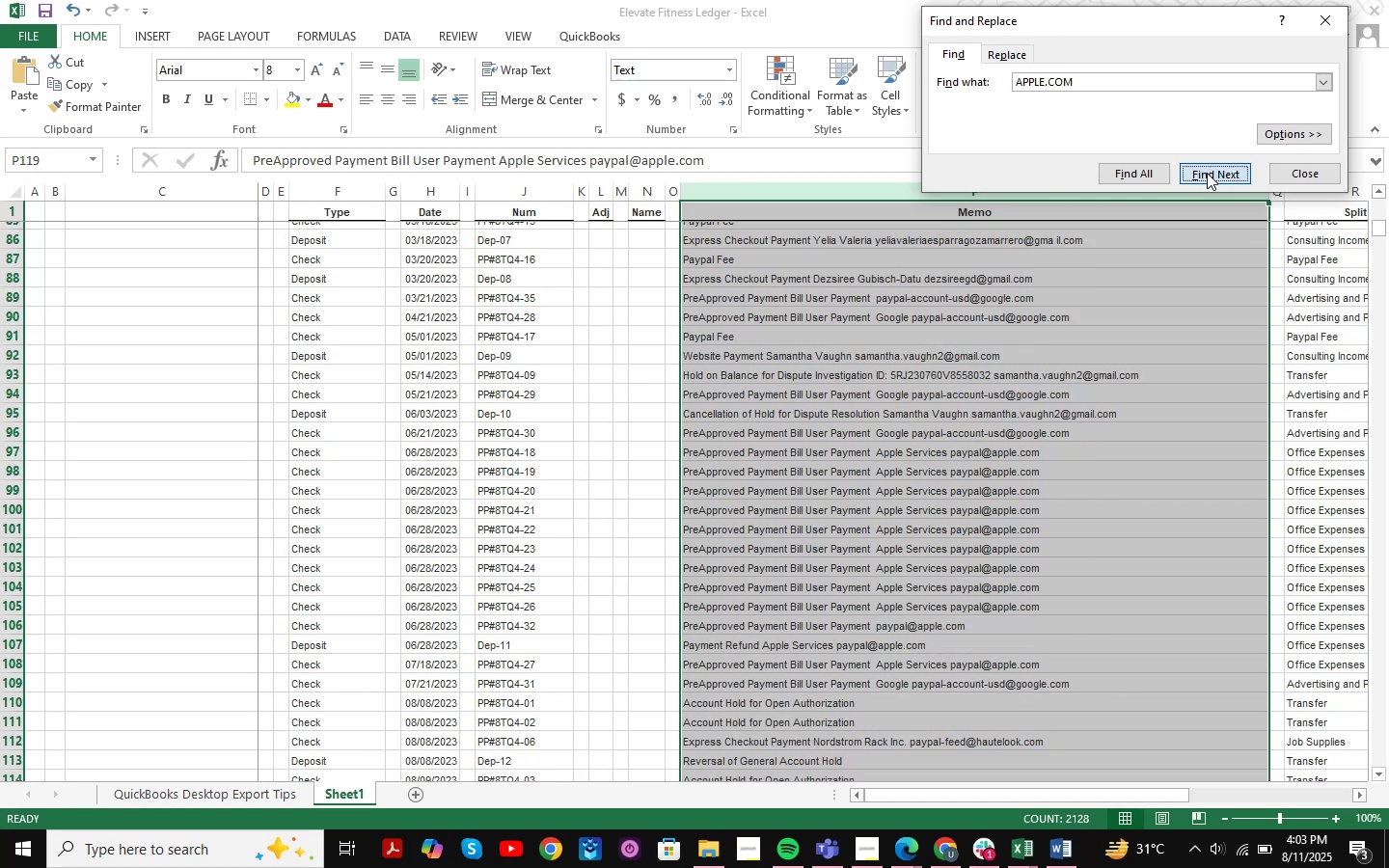 
triple_click([1207, 173])
 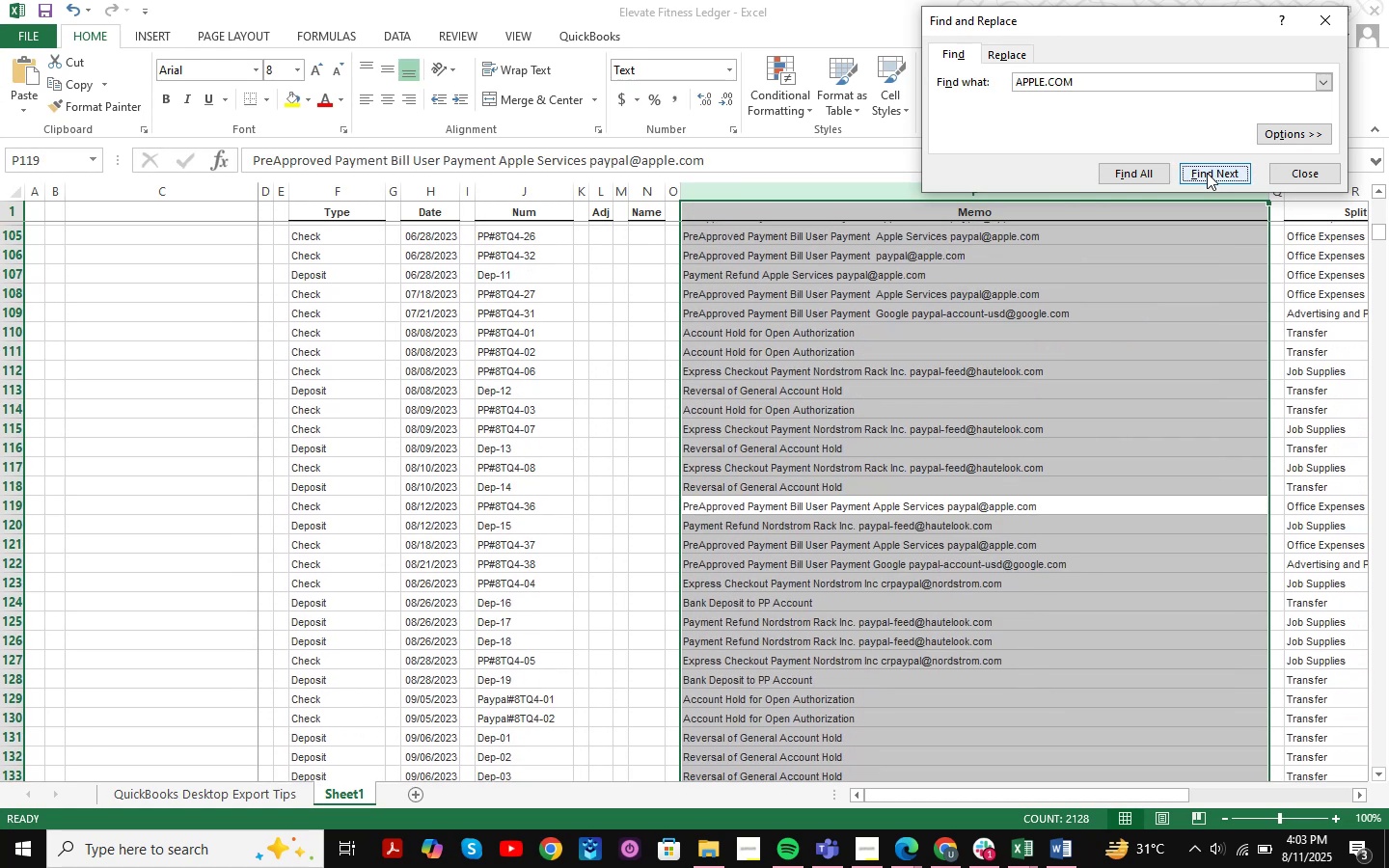 
triple_click([1207, 173])
 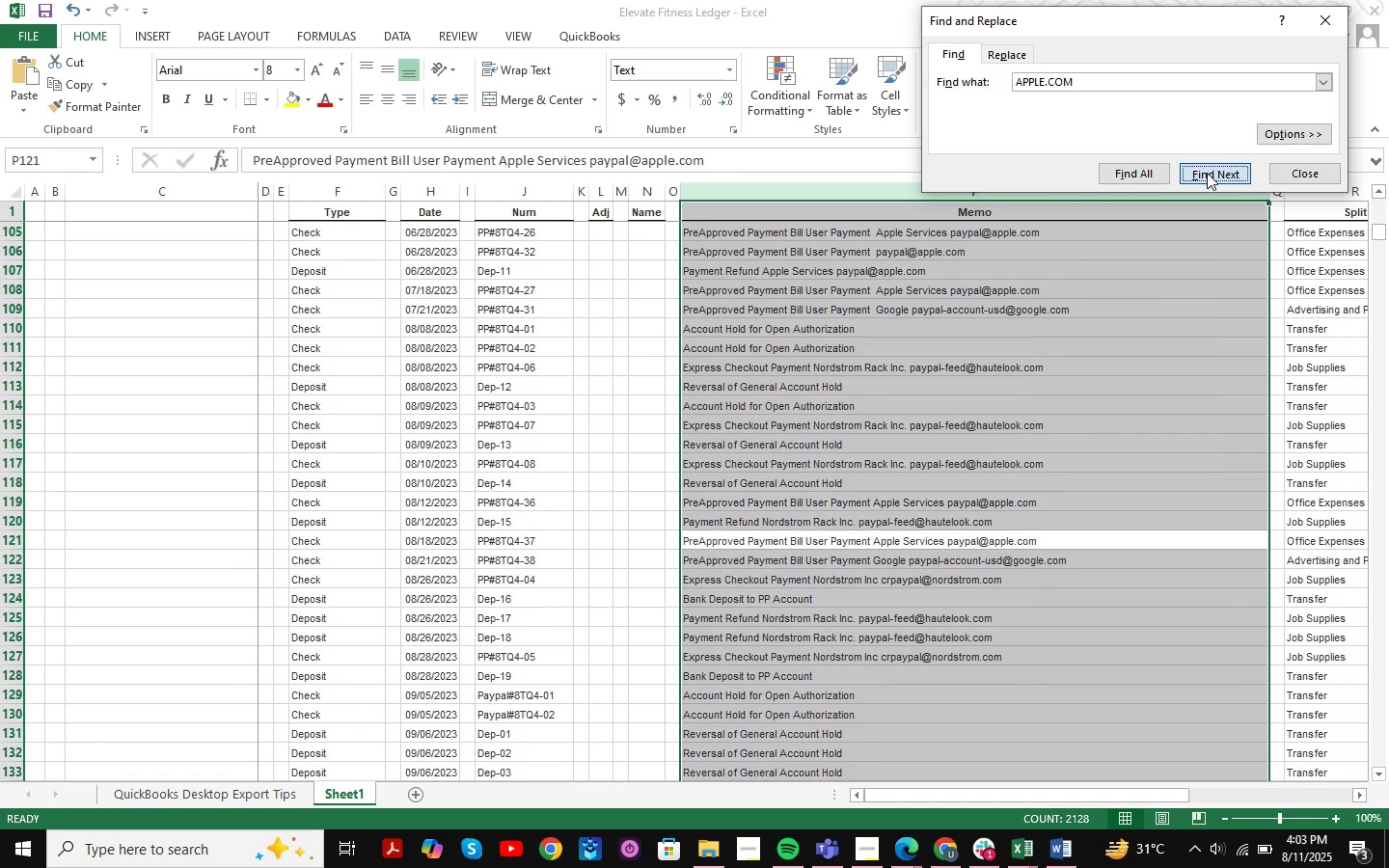 
double_click([1207, 173])
 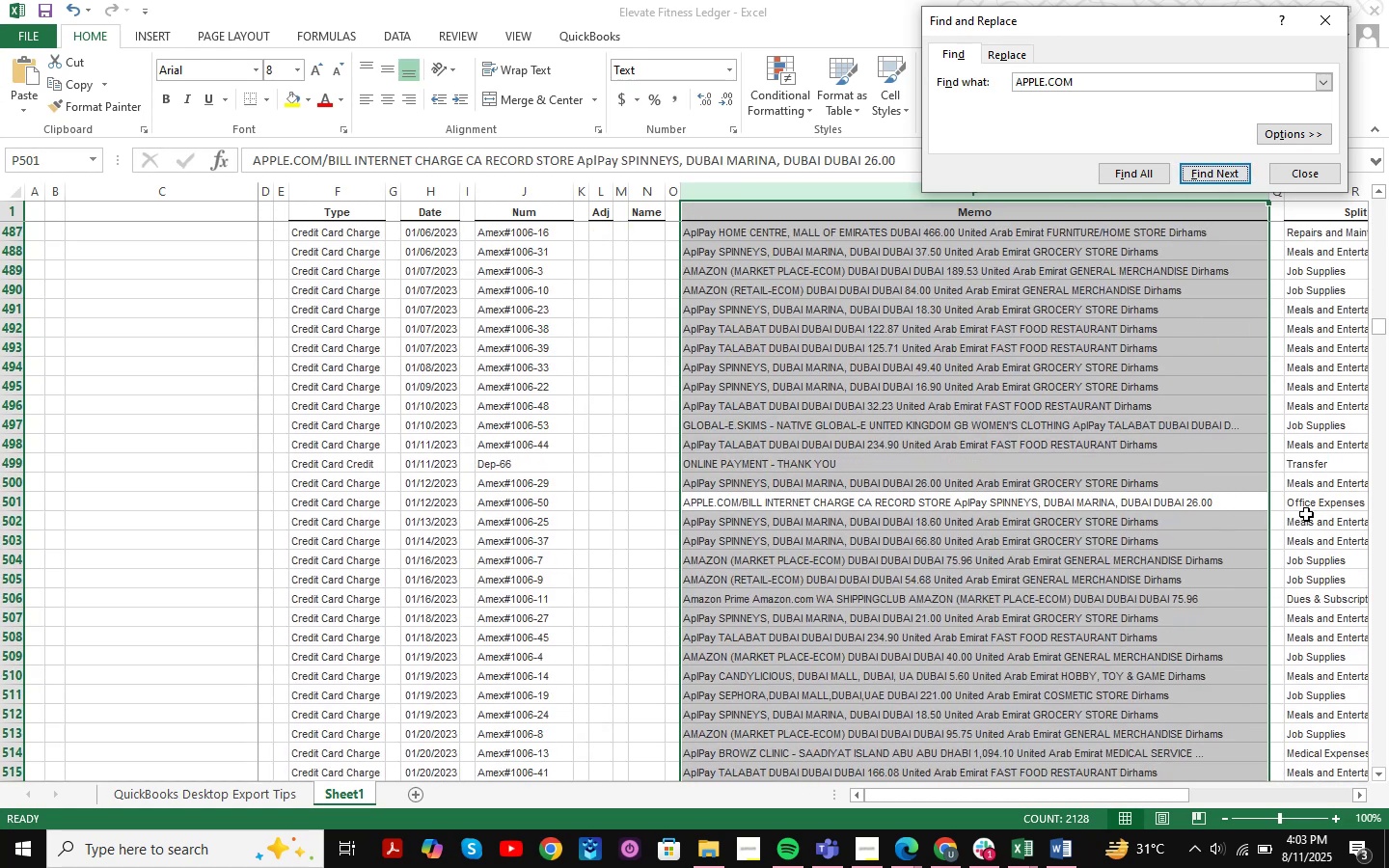 
wait(9.22)
 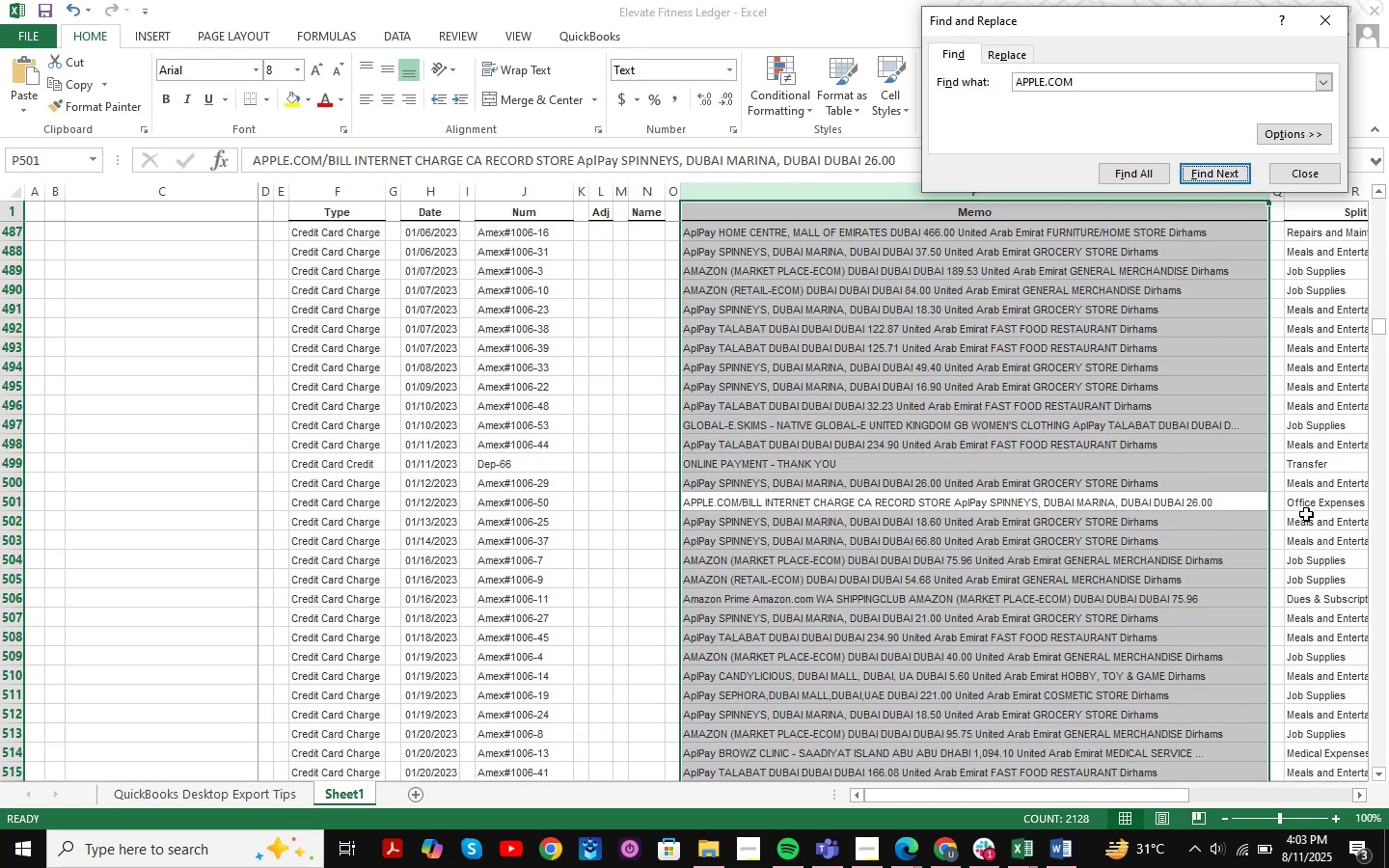 
left_click([947, 846])
 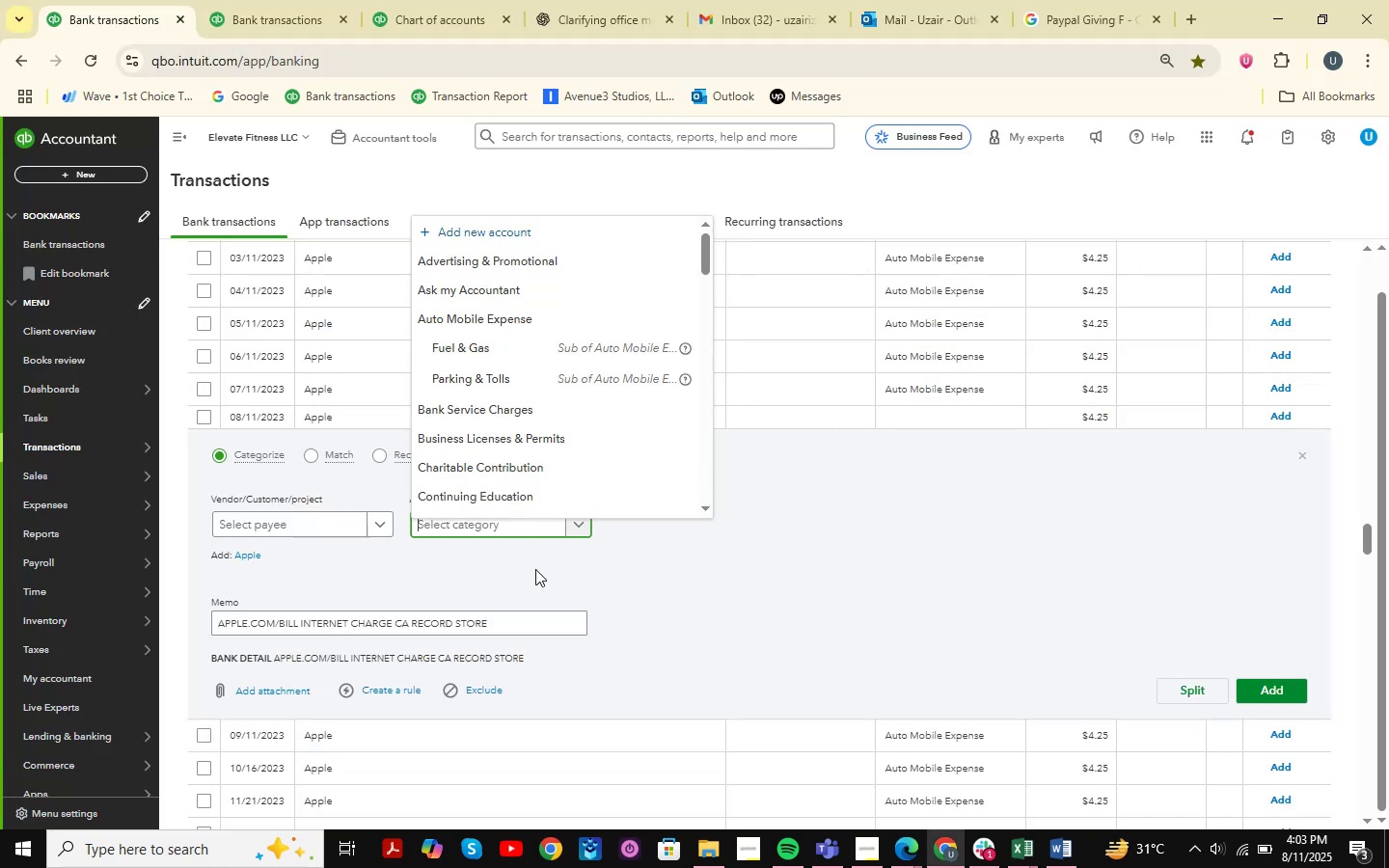 
type(office exp)
 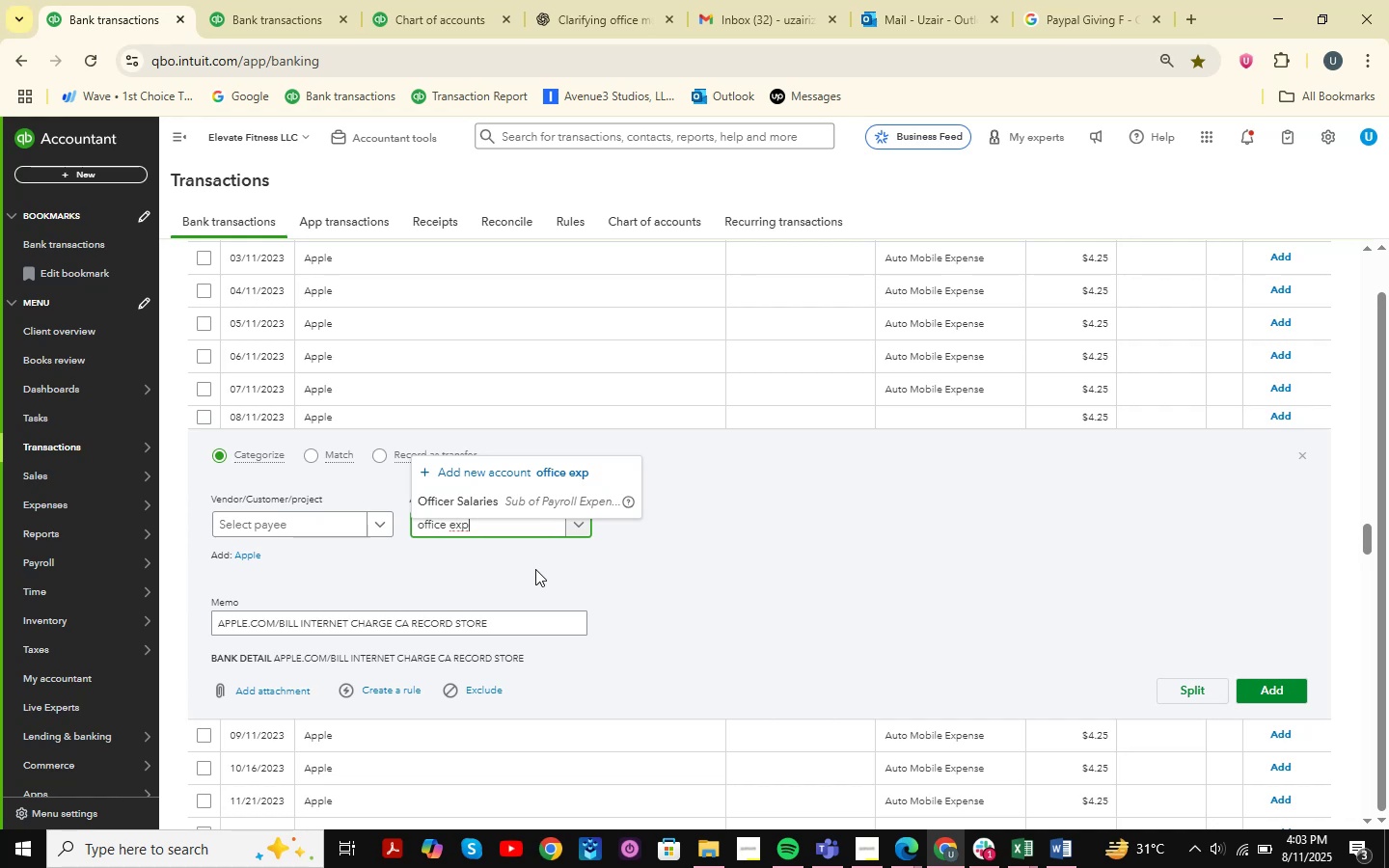 
wait(20.12)
 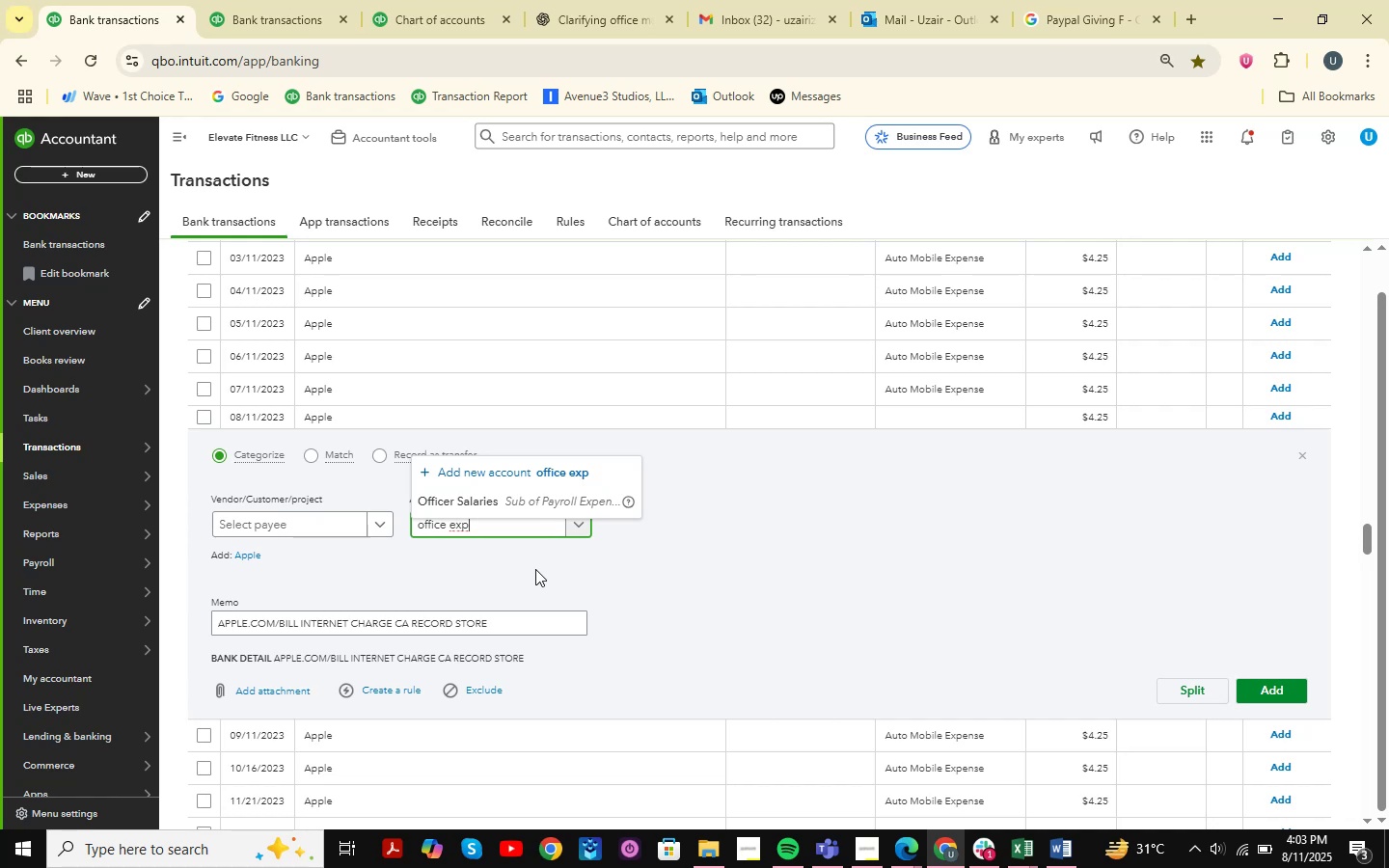 
type(ense)
 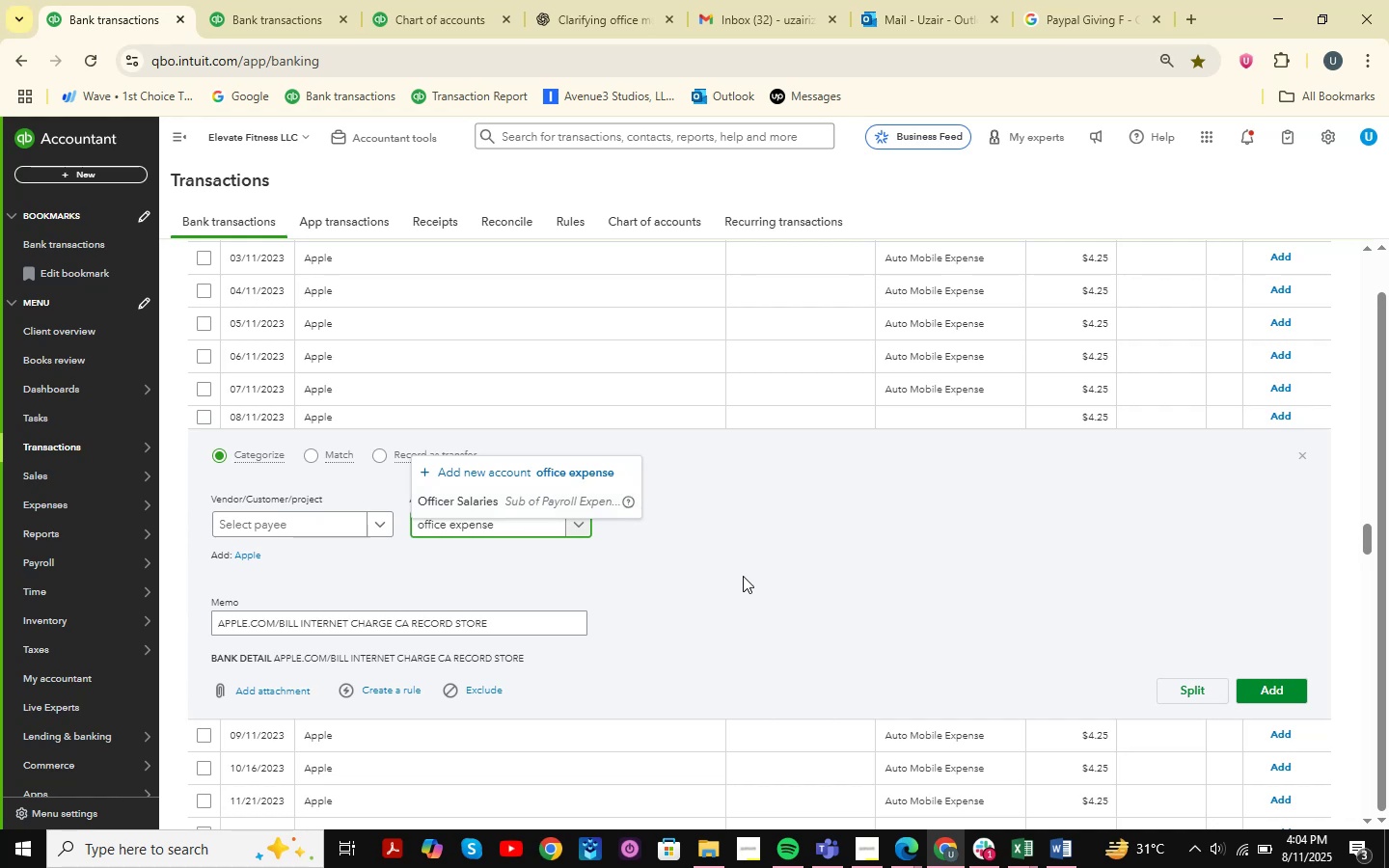 
wait(27.23)
 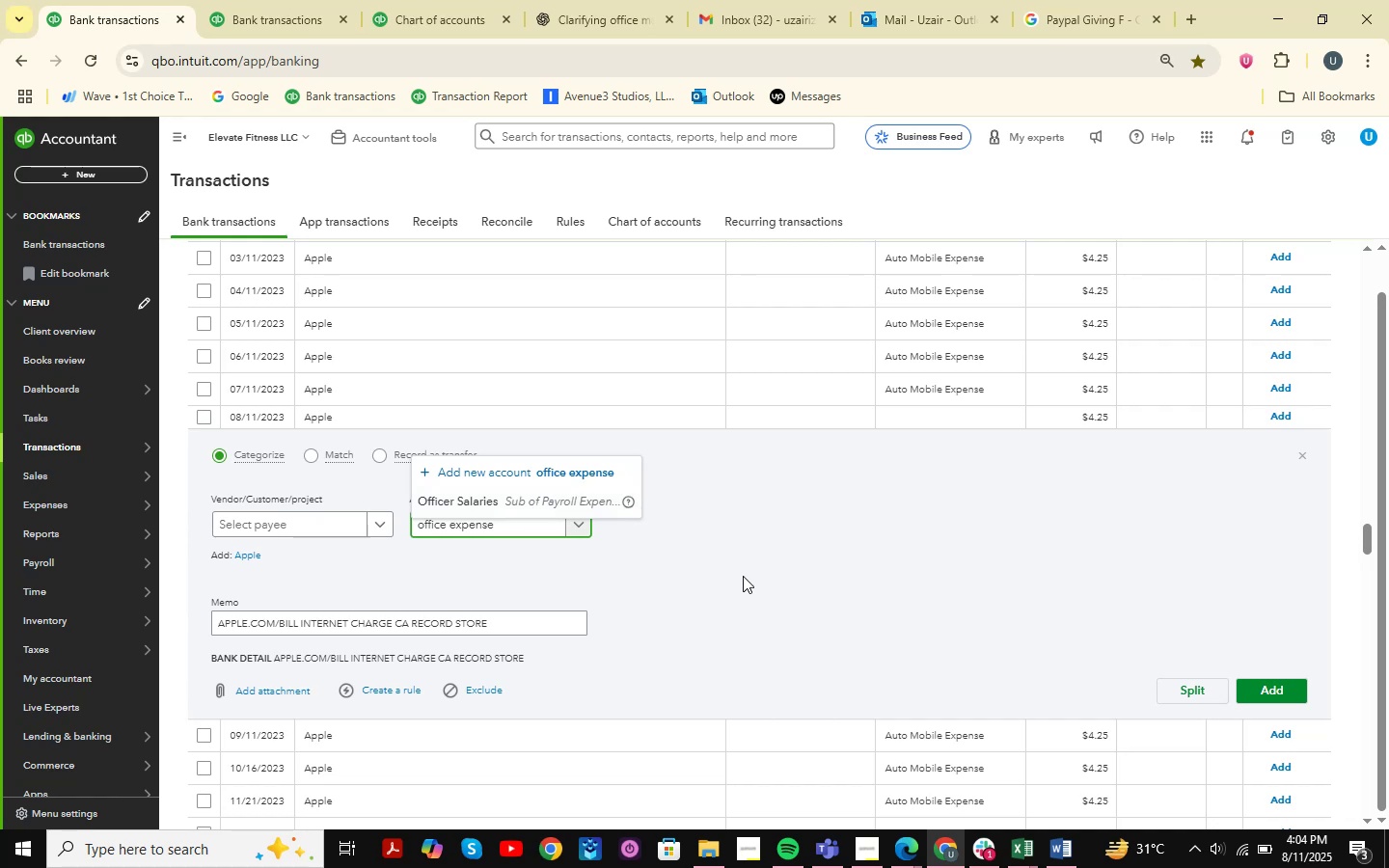 
scroll: coordinate [722, 560], scroll_direction: down, amount: 3.0
 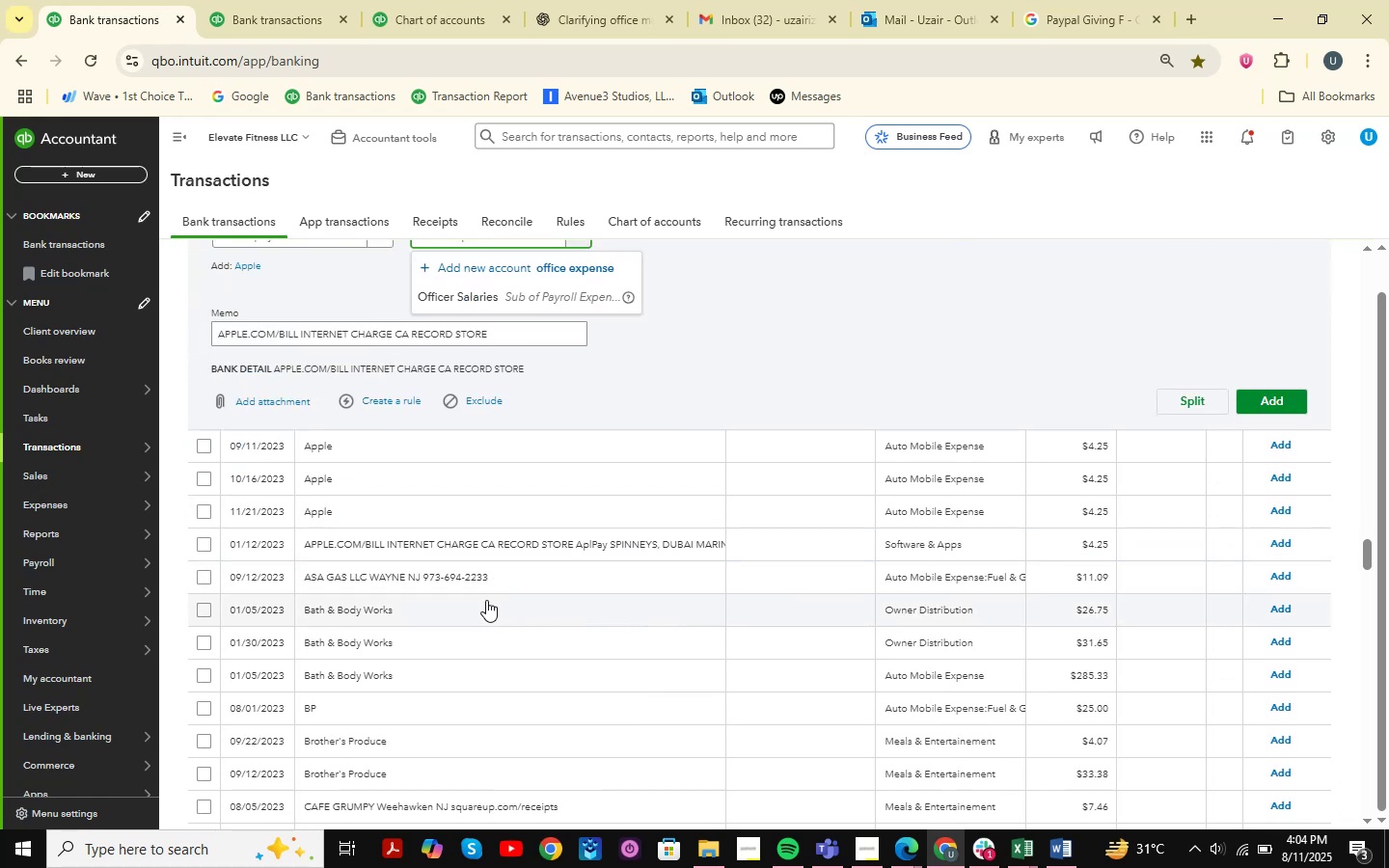 
left_click([395, 608])
 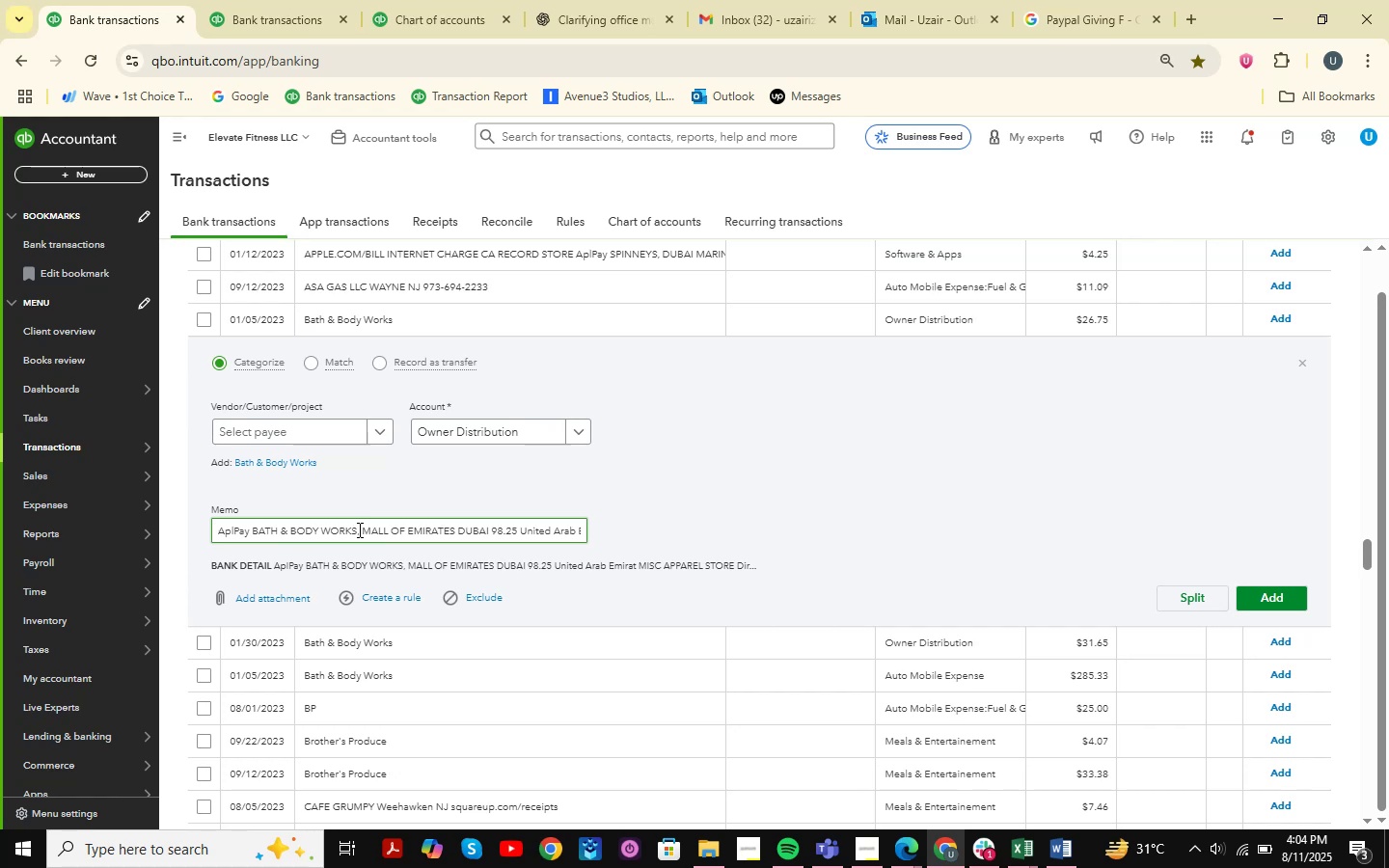 
wait(35.94)
 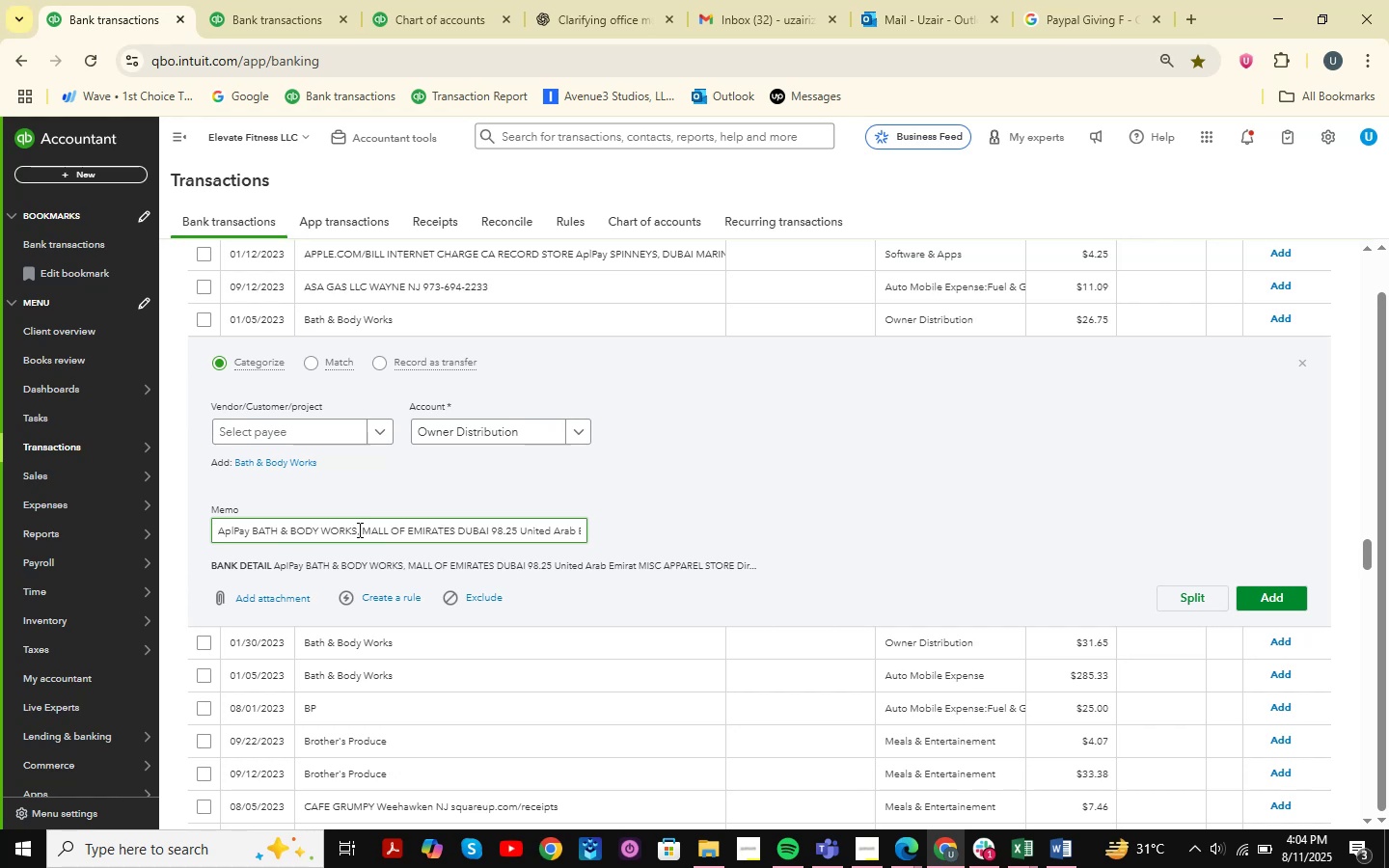 
scroll: coordinate [358, 529], scroll_direction: down, amount: 9.0
 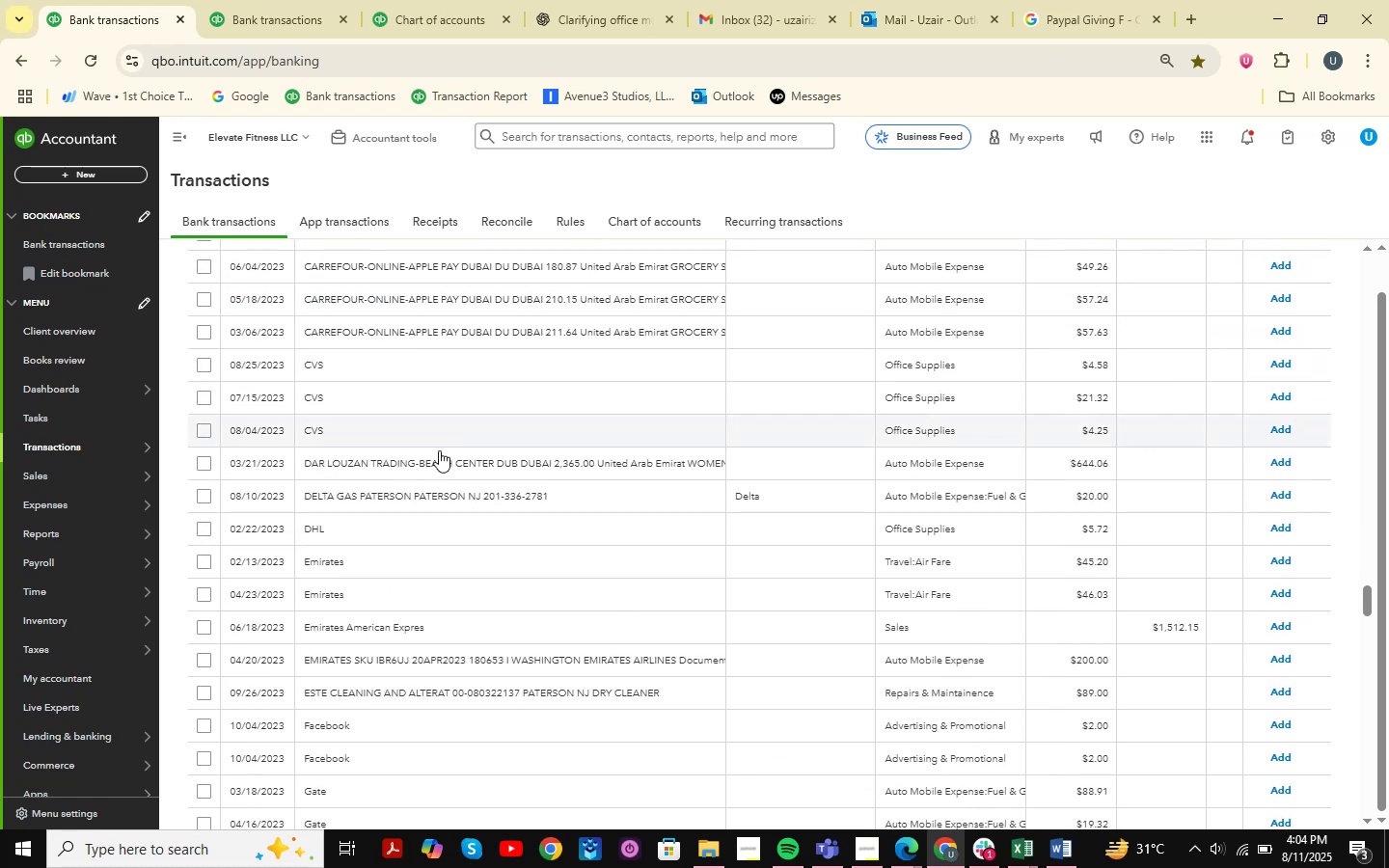 
scroll: coordinate [444, 569], scroll_direction: up, amount: 9.0
 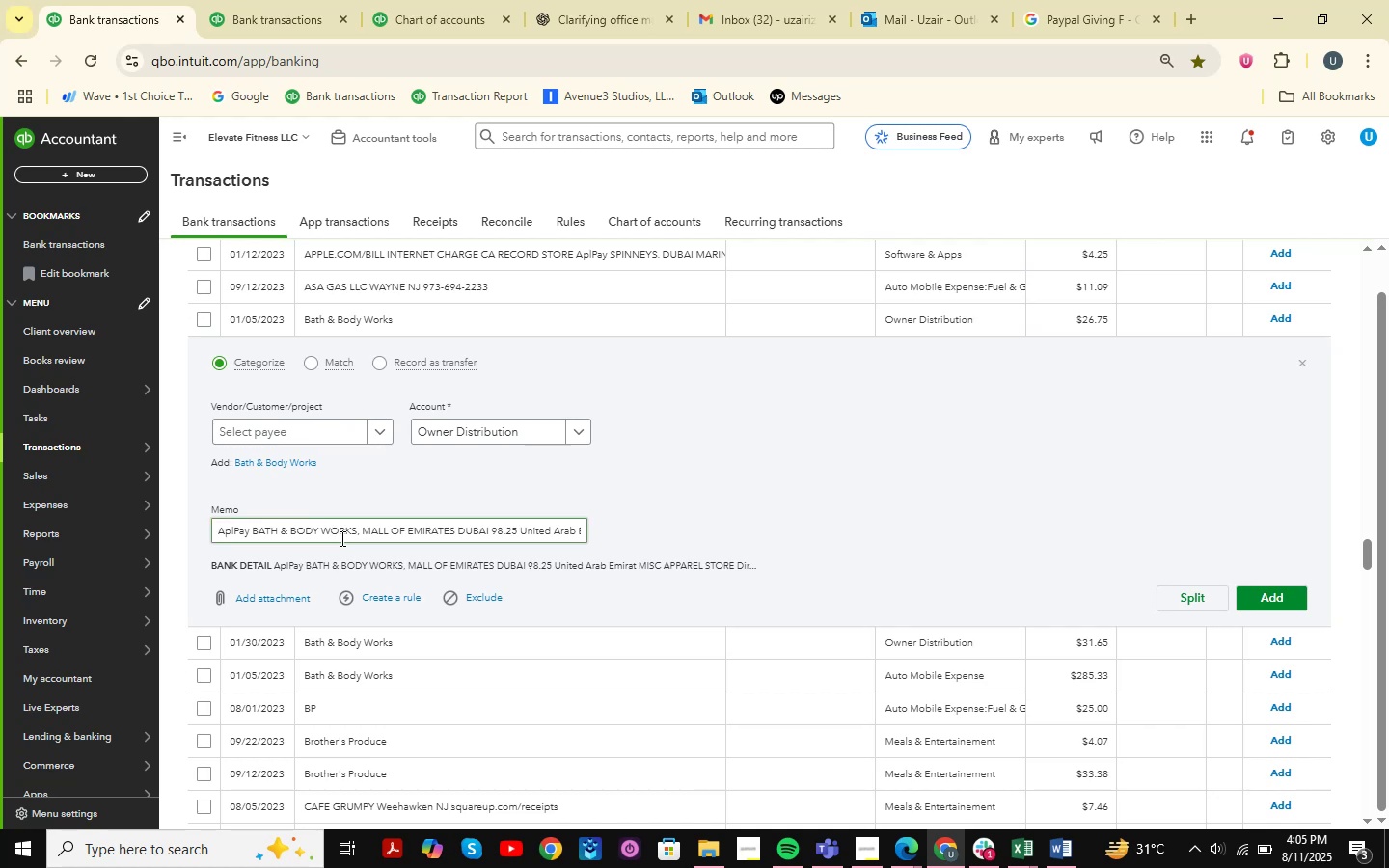 
left_click_drag(start_coordinate=[356, 532], to_coordinate=[195, 535])
 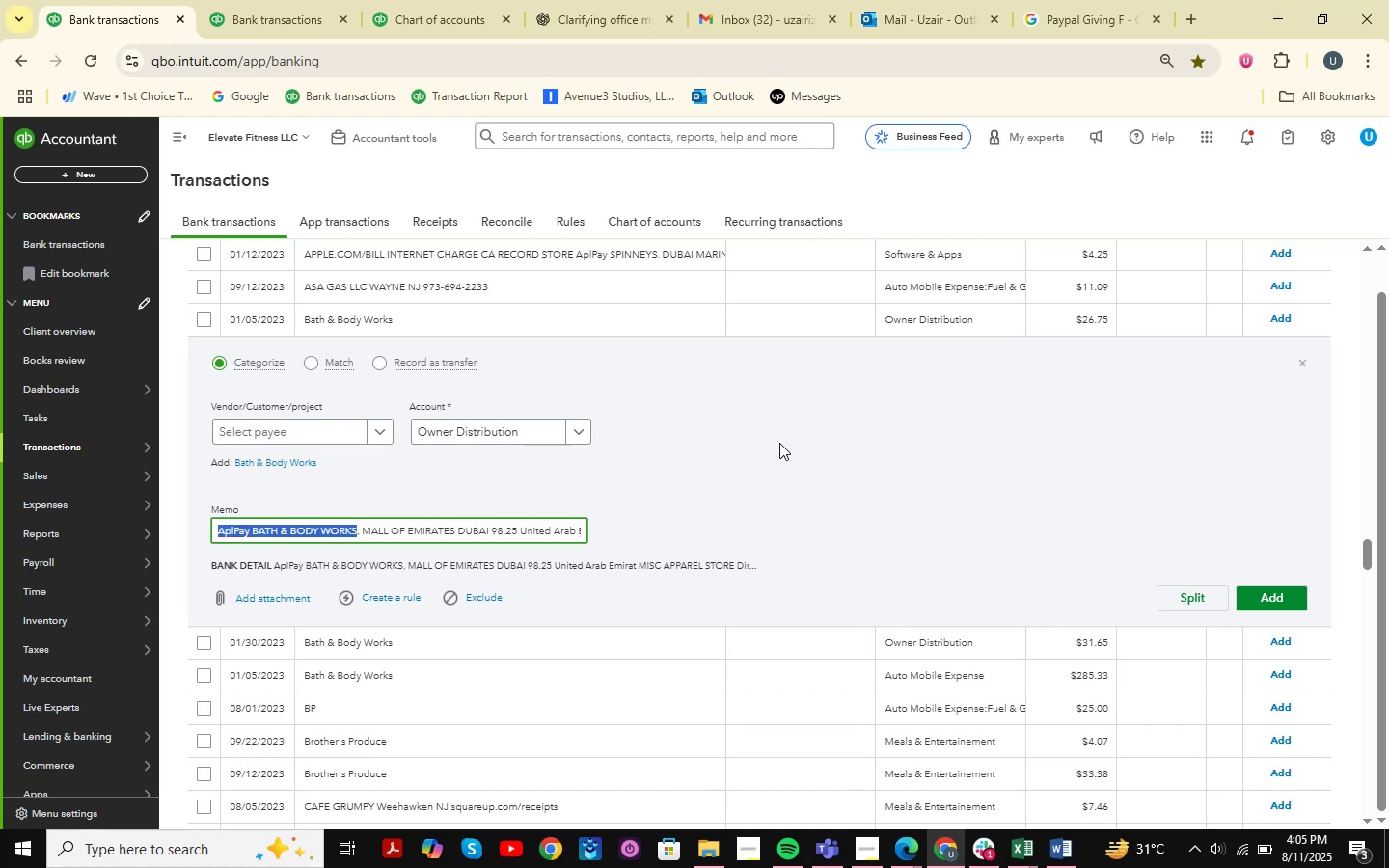 
key(Control+C)
 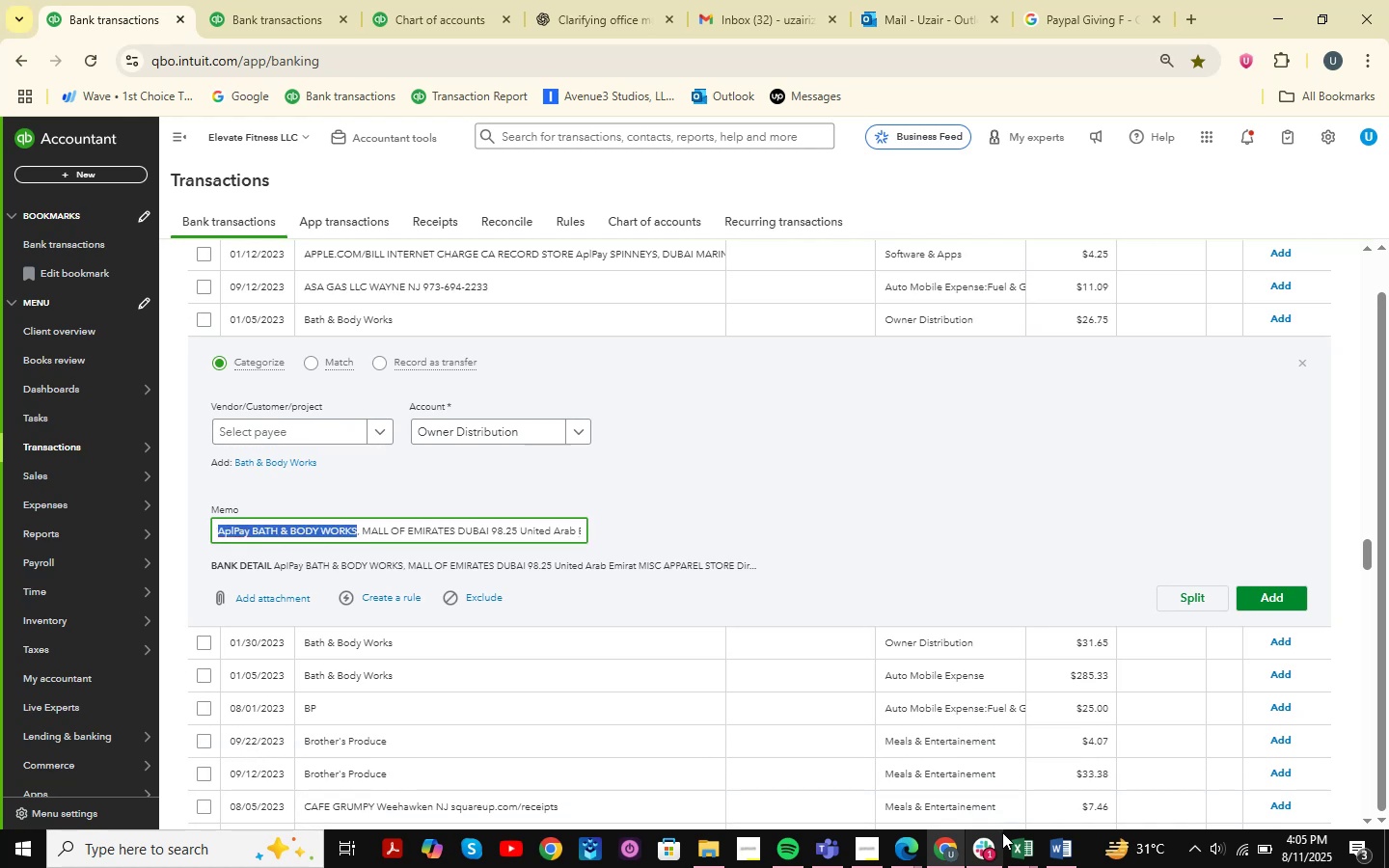 
left_click([1017, 843])
 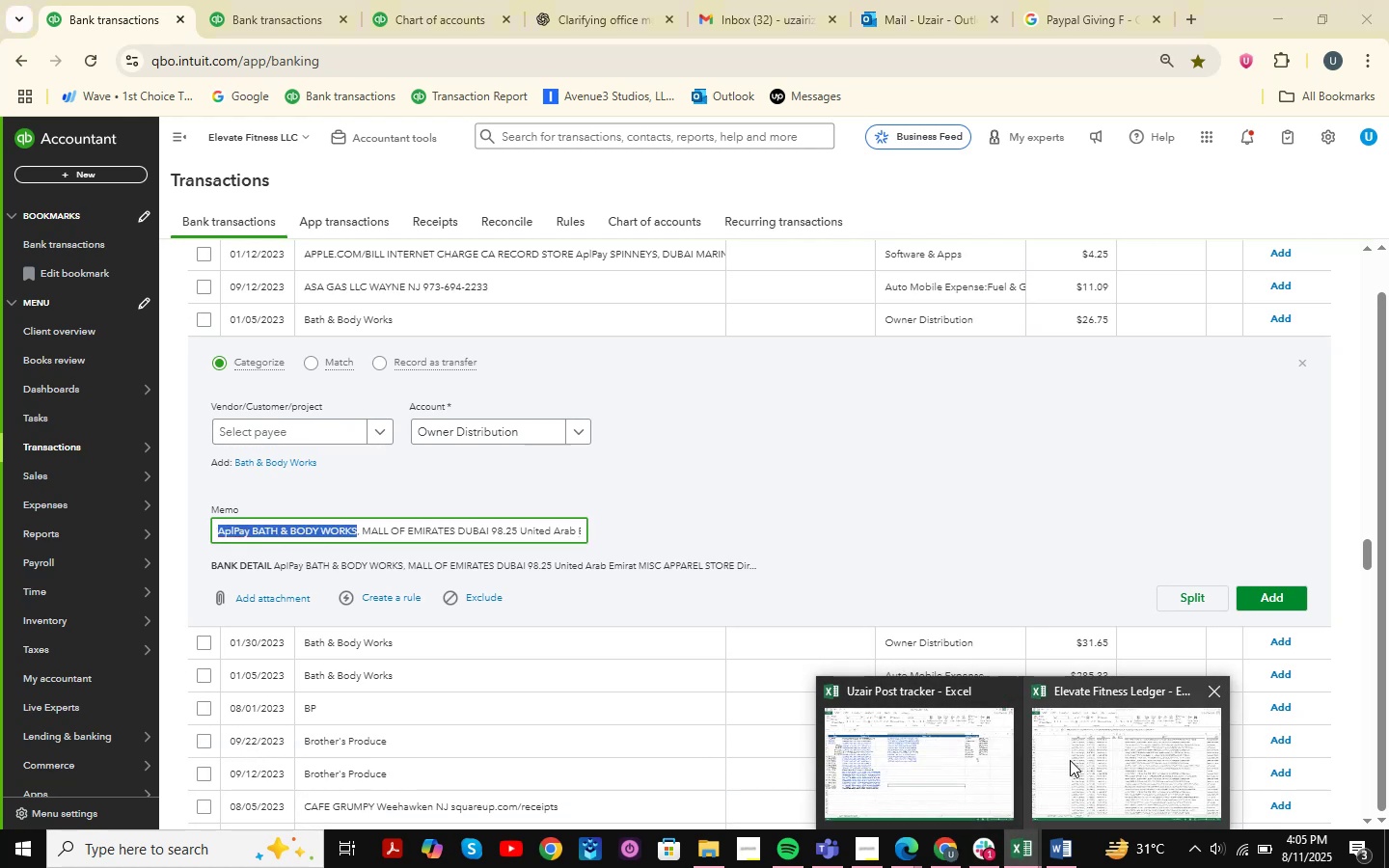 
left_click([1085, 757])
 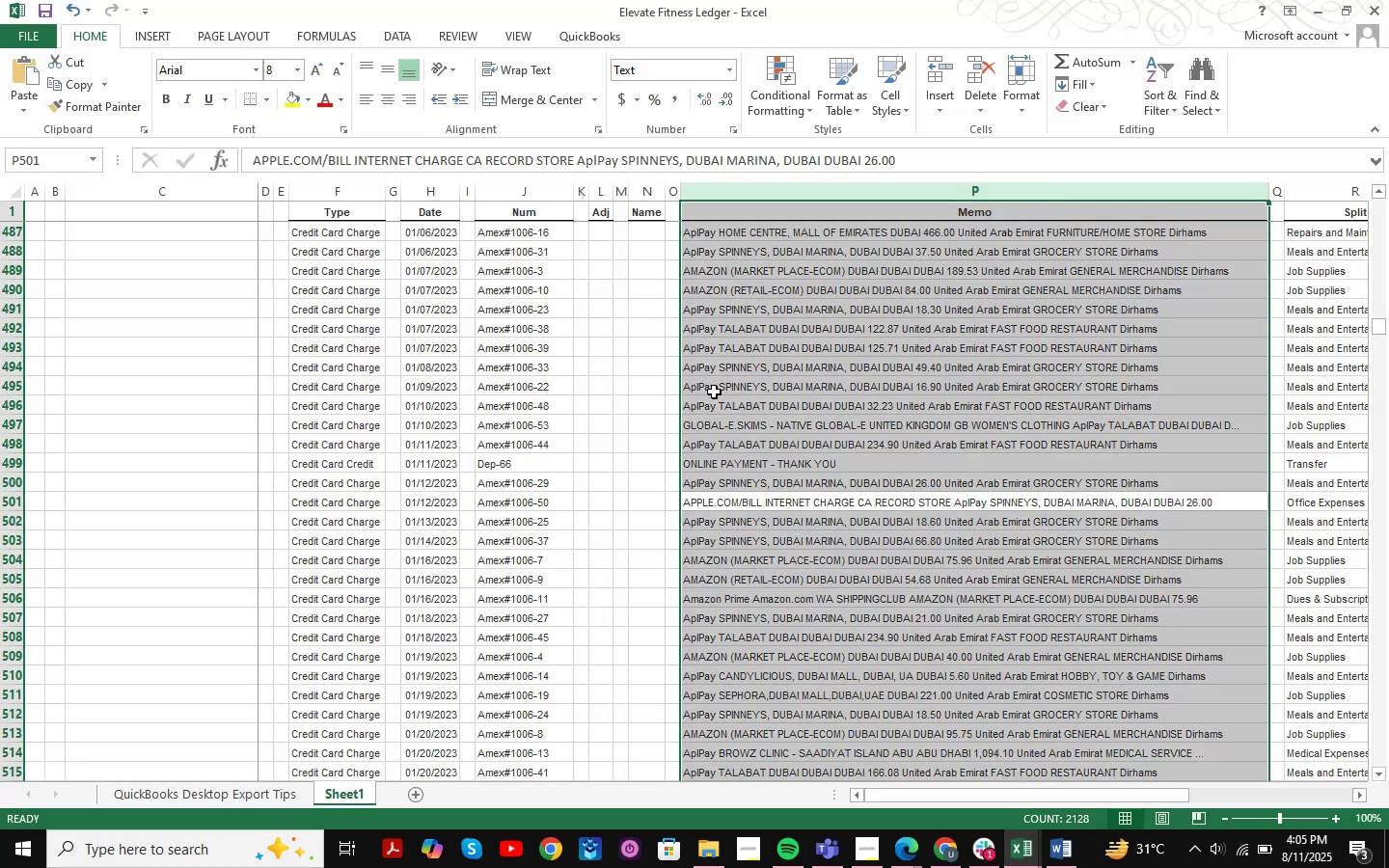 
key(Control+F)
 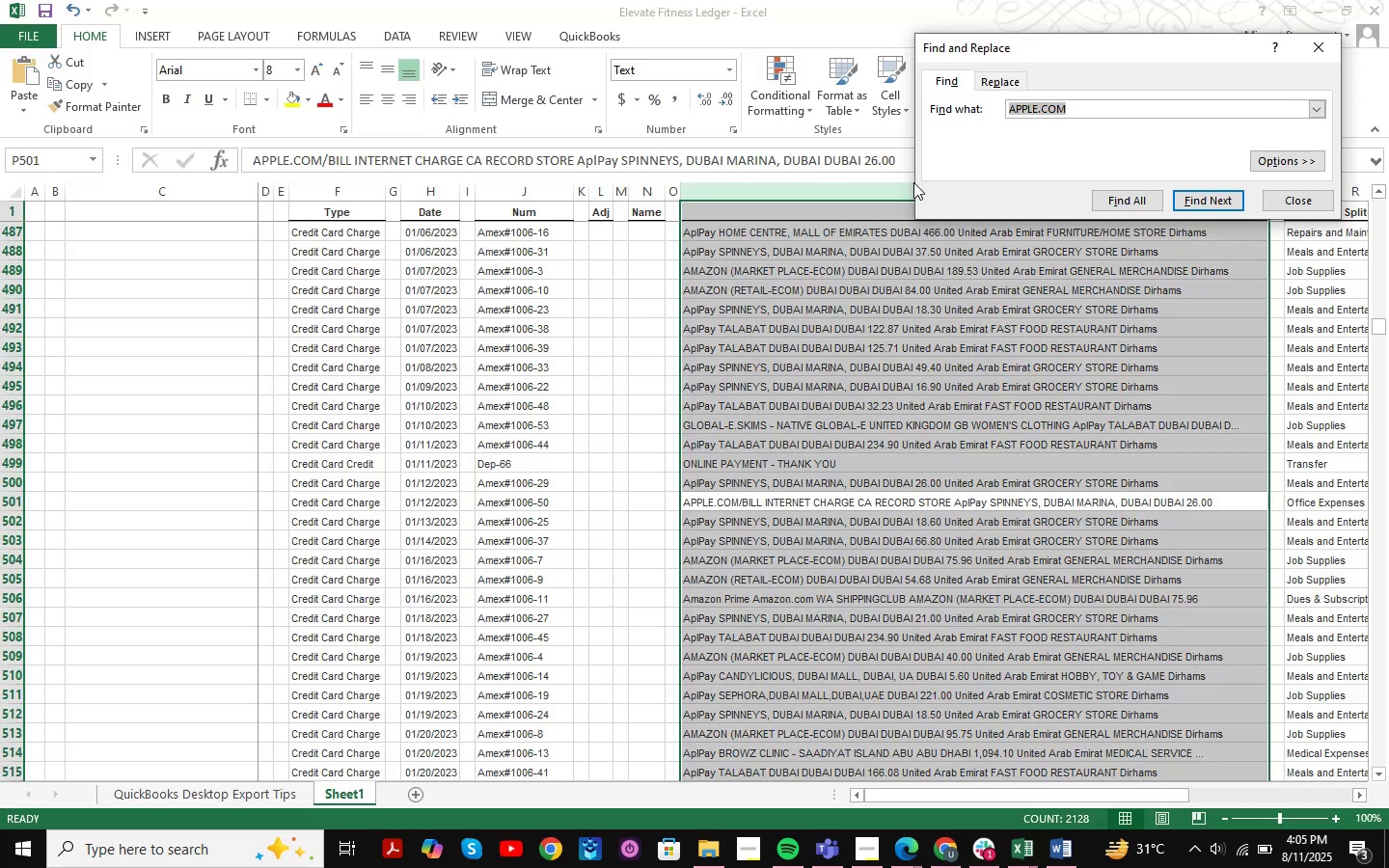 
key(Space)
 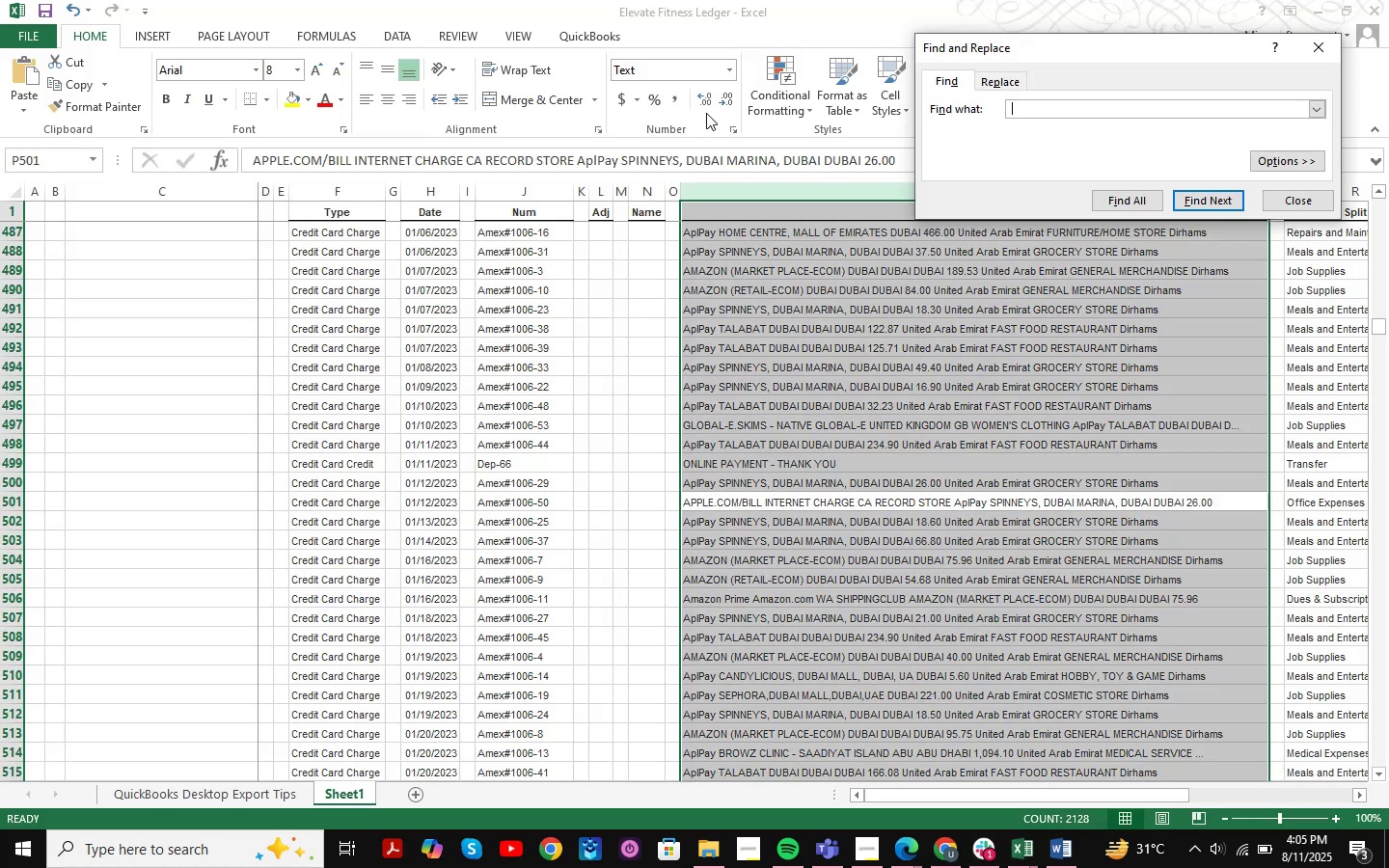 
key(Backspace)
 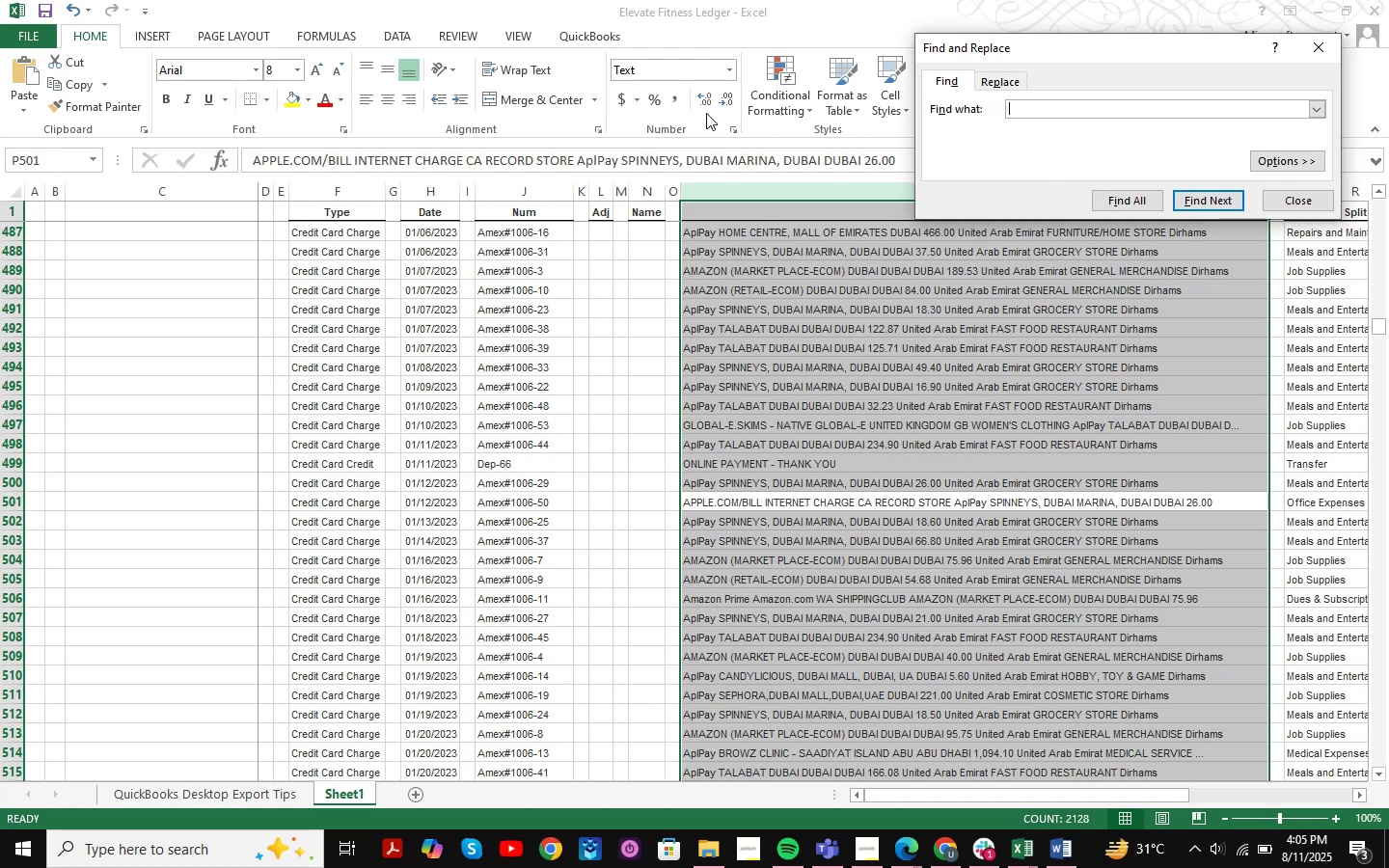 
key(Control+V)
 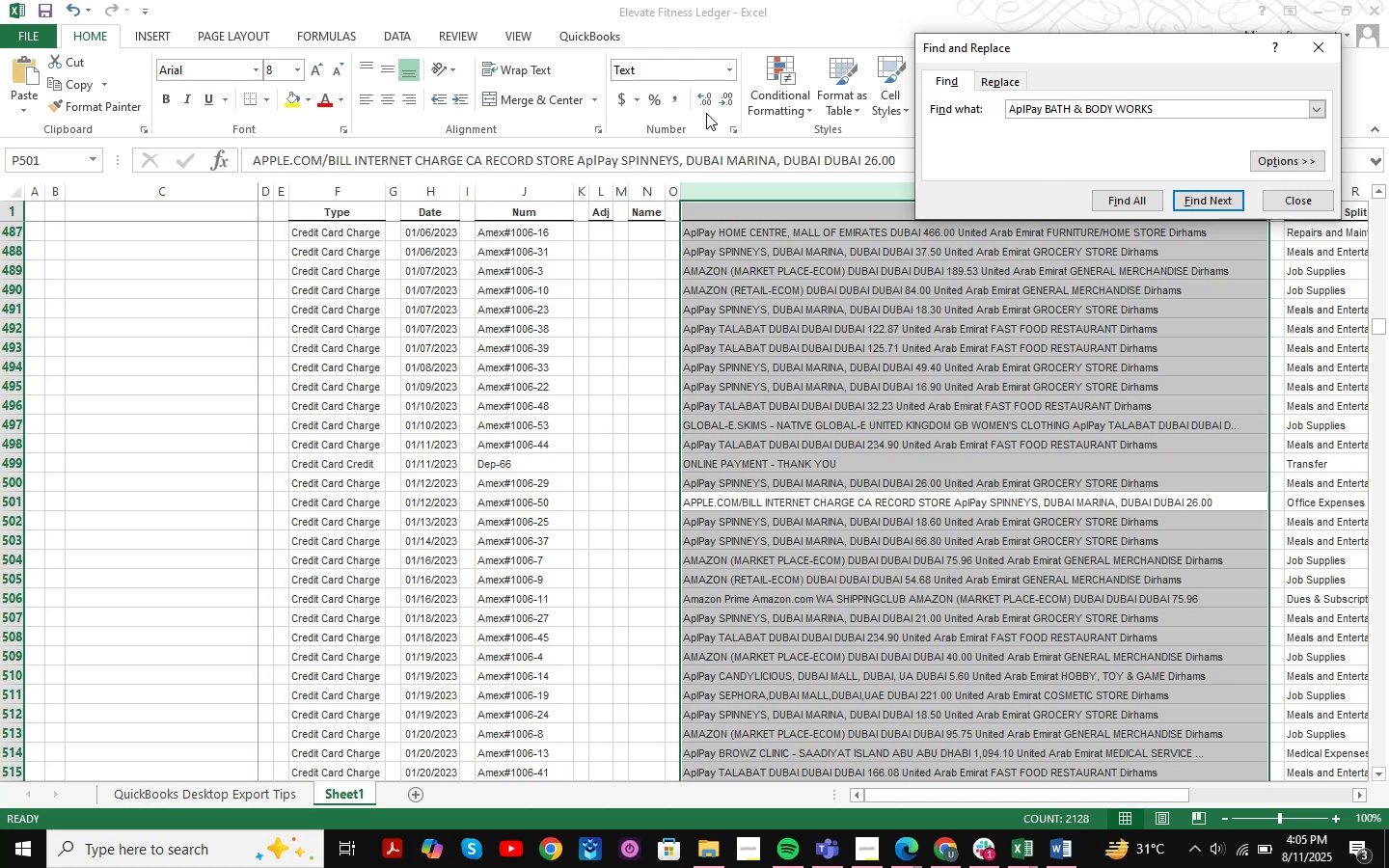 
key(NumpadEnter)
 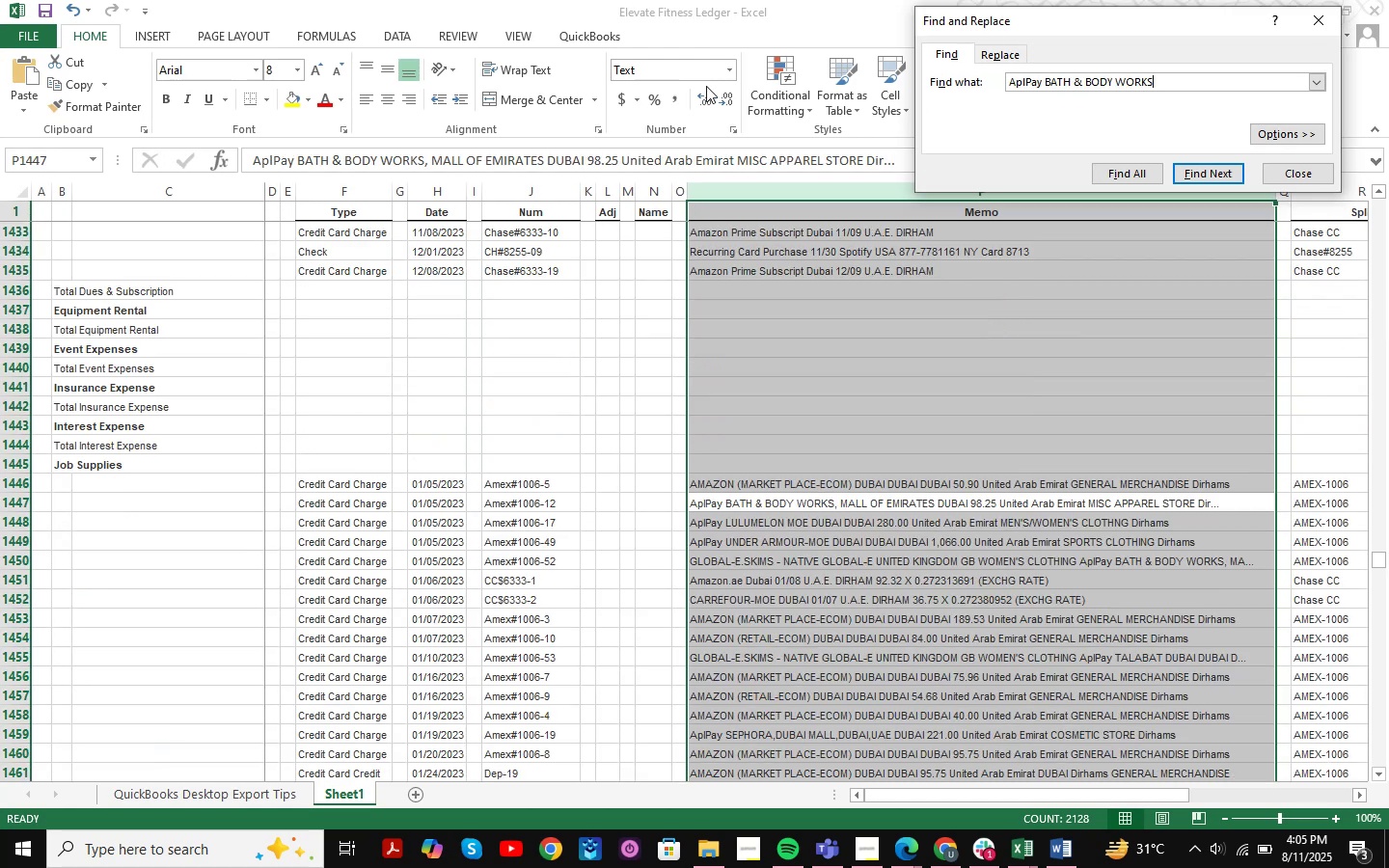 
wait(11.31)
 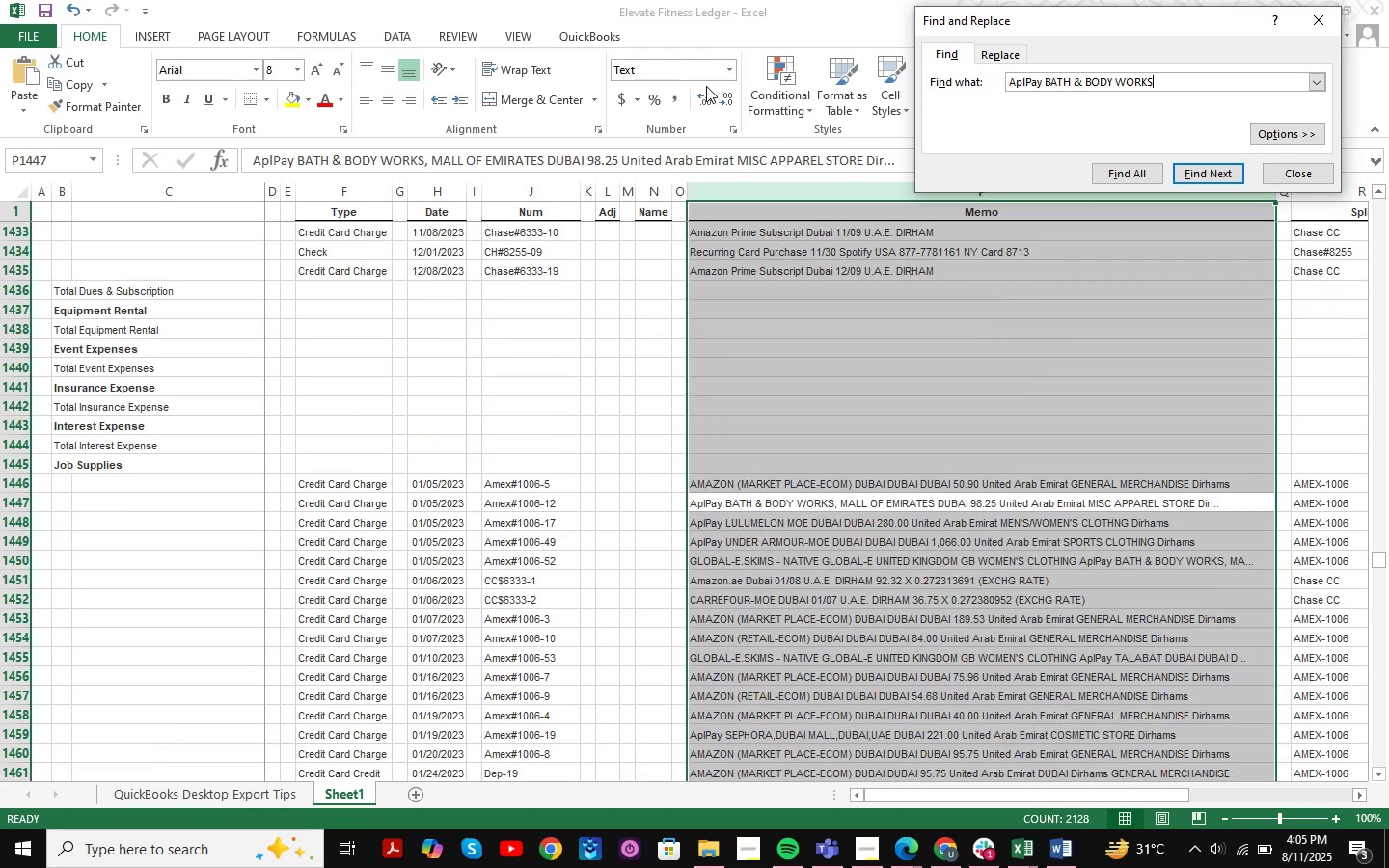 
key(NumpadEnter)
 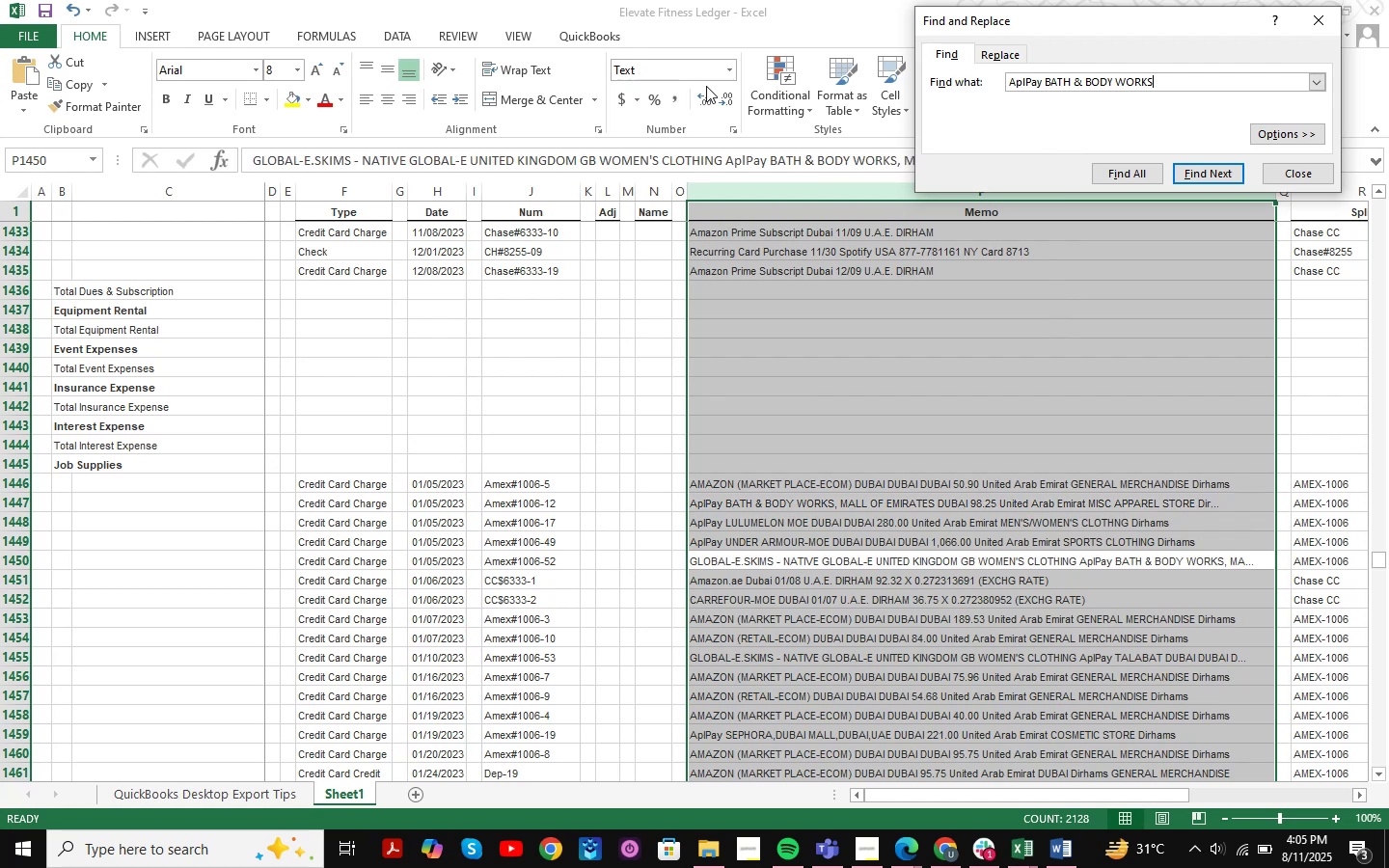 
key(NumpadEnter)
 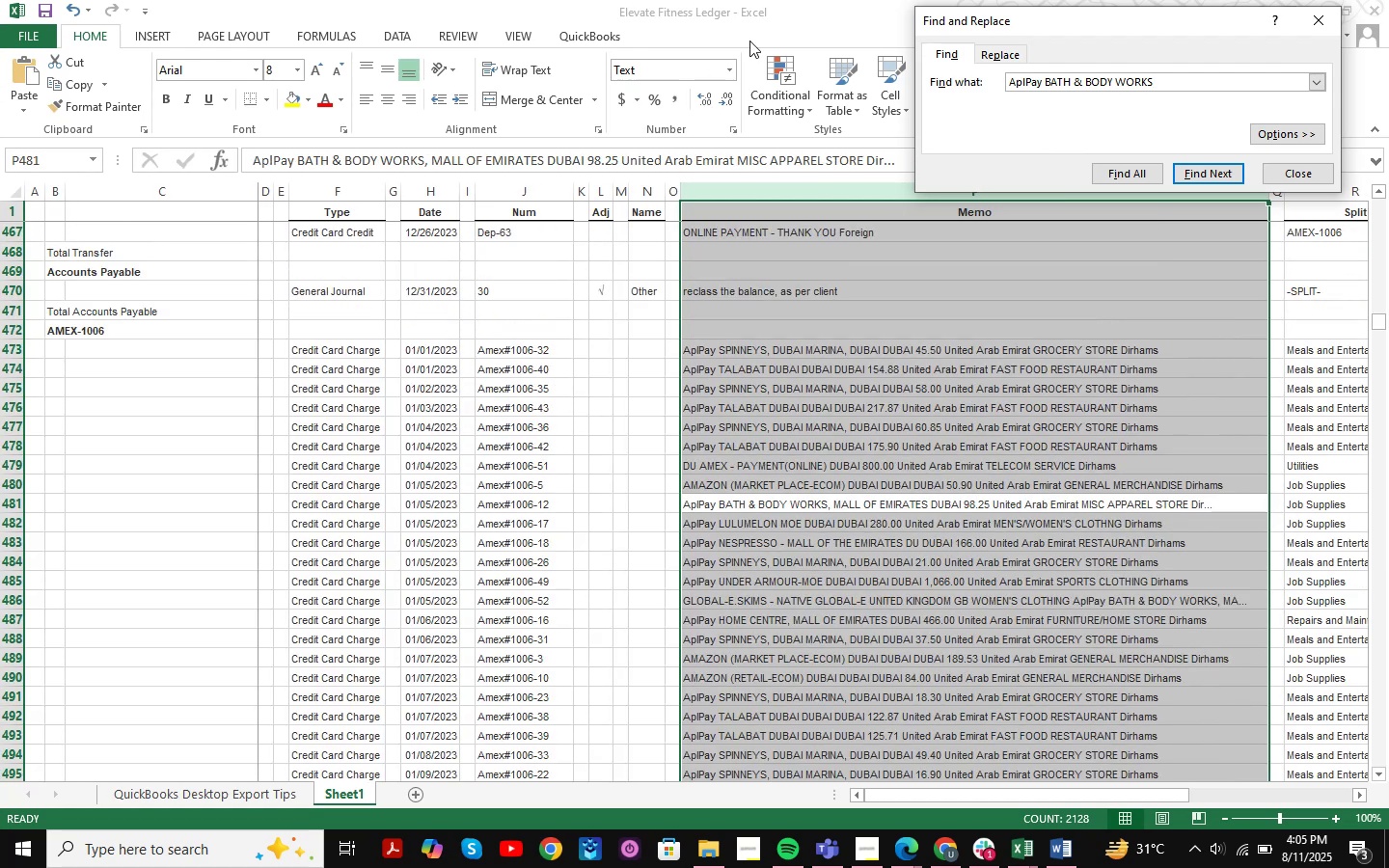 
wait(7.19)
 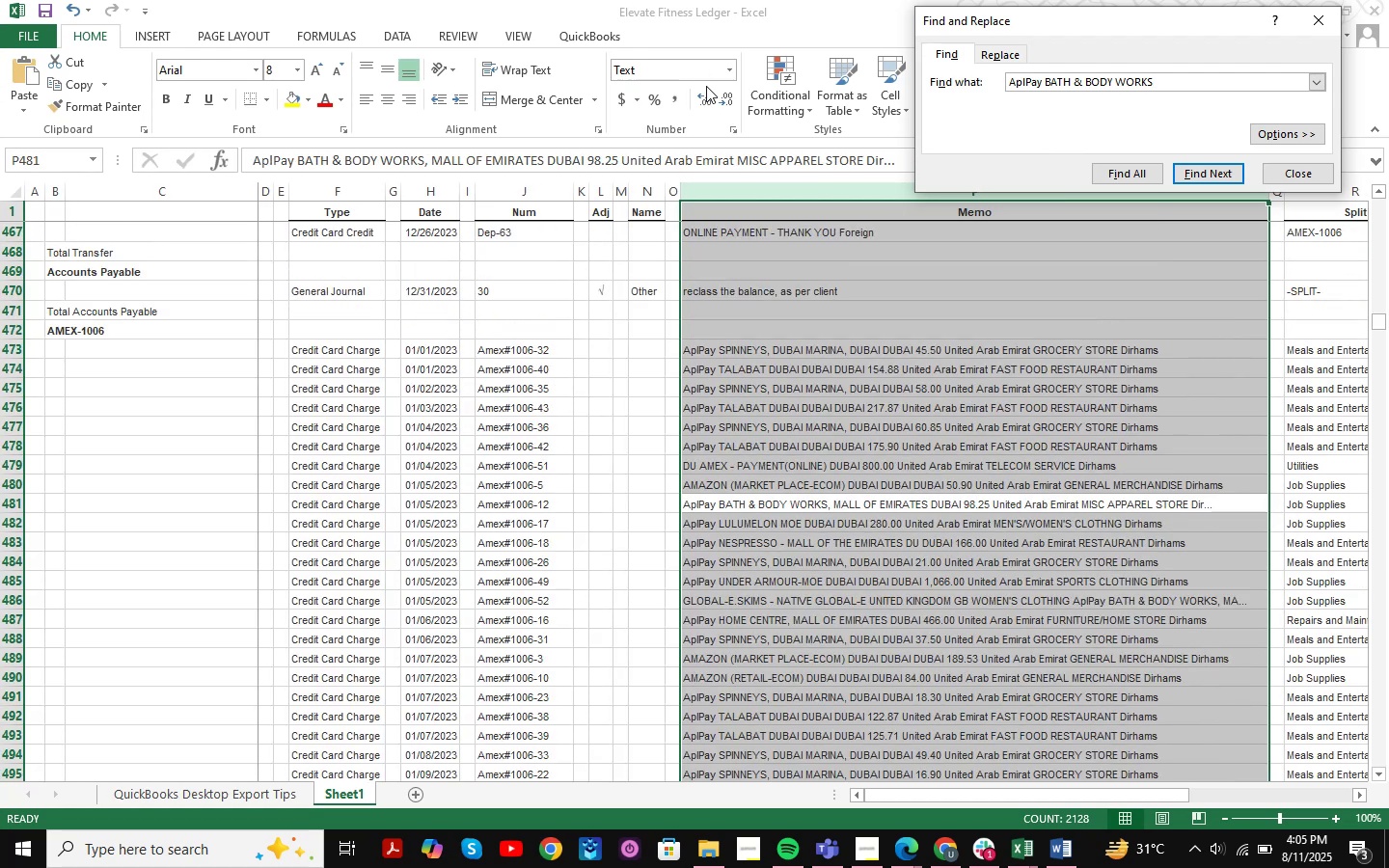 
left_click([1300, 173])
 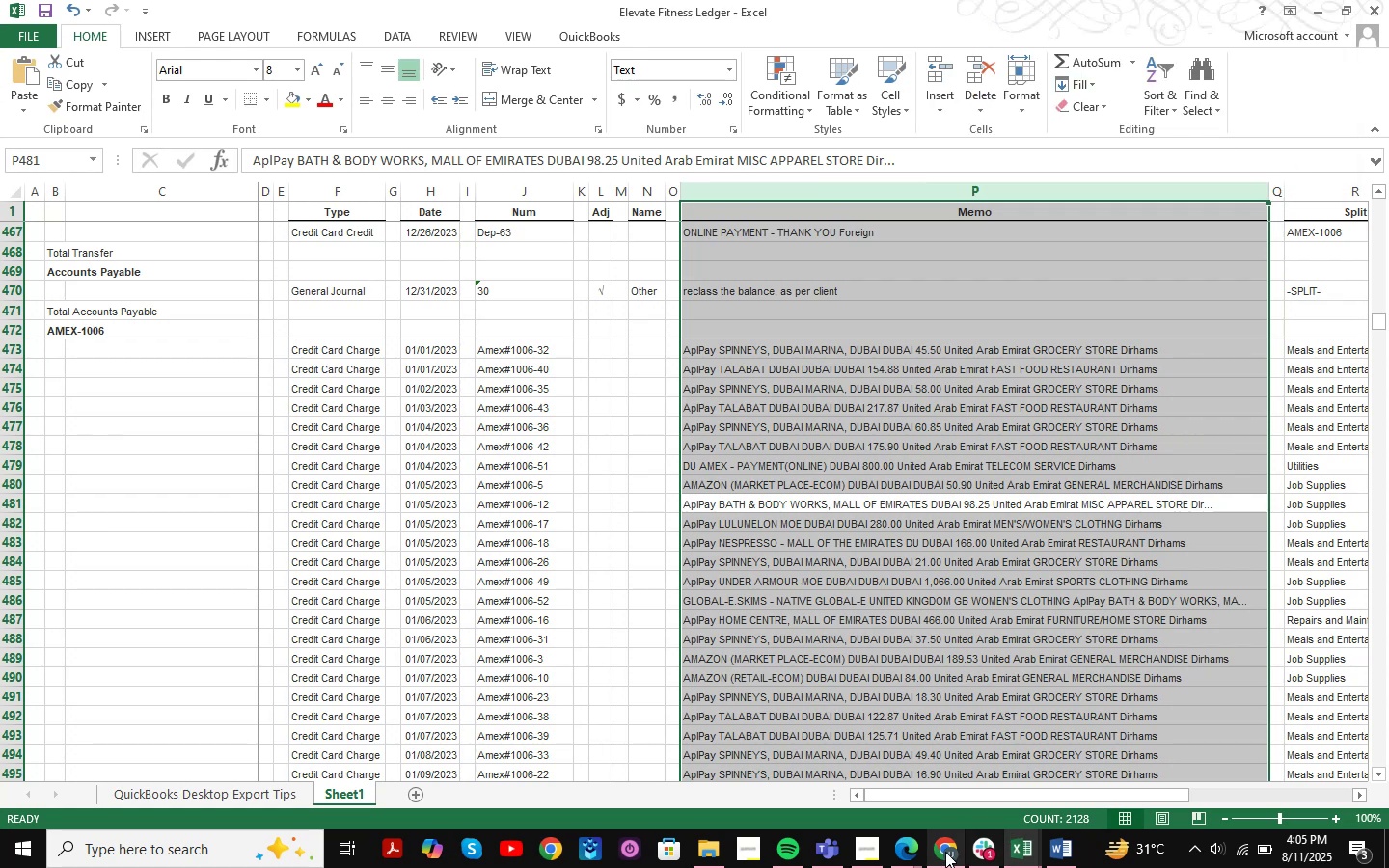 
left_click([938, 852])
 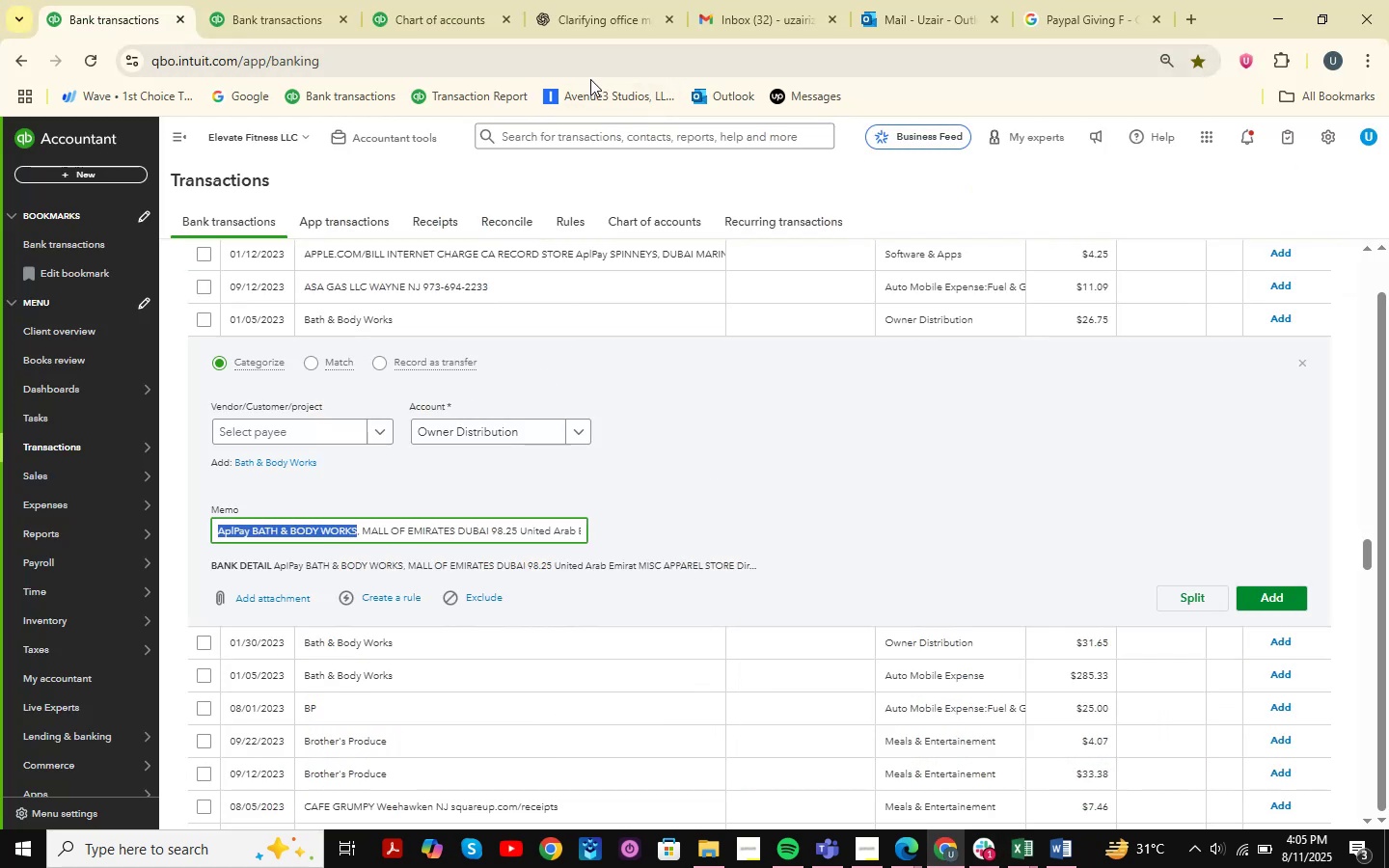 
left_click([585, 19])
 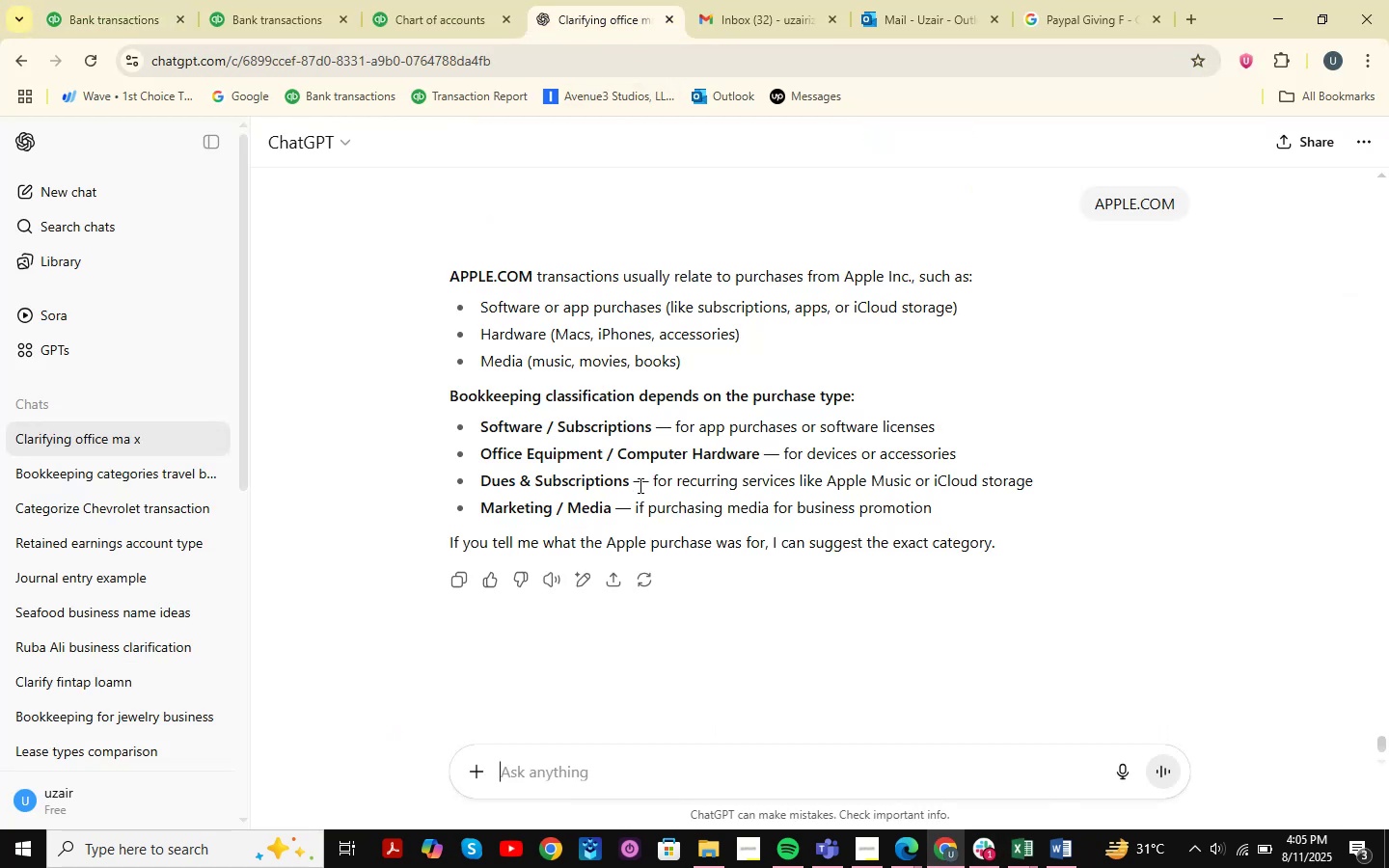 
key(Control+V)
 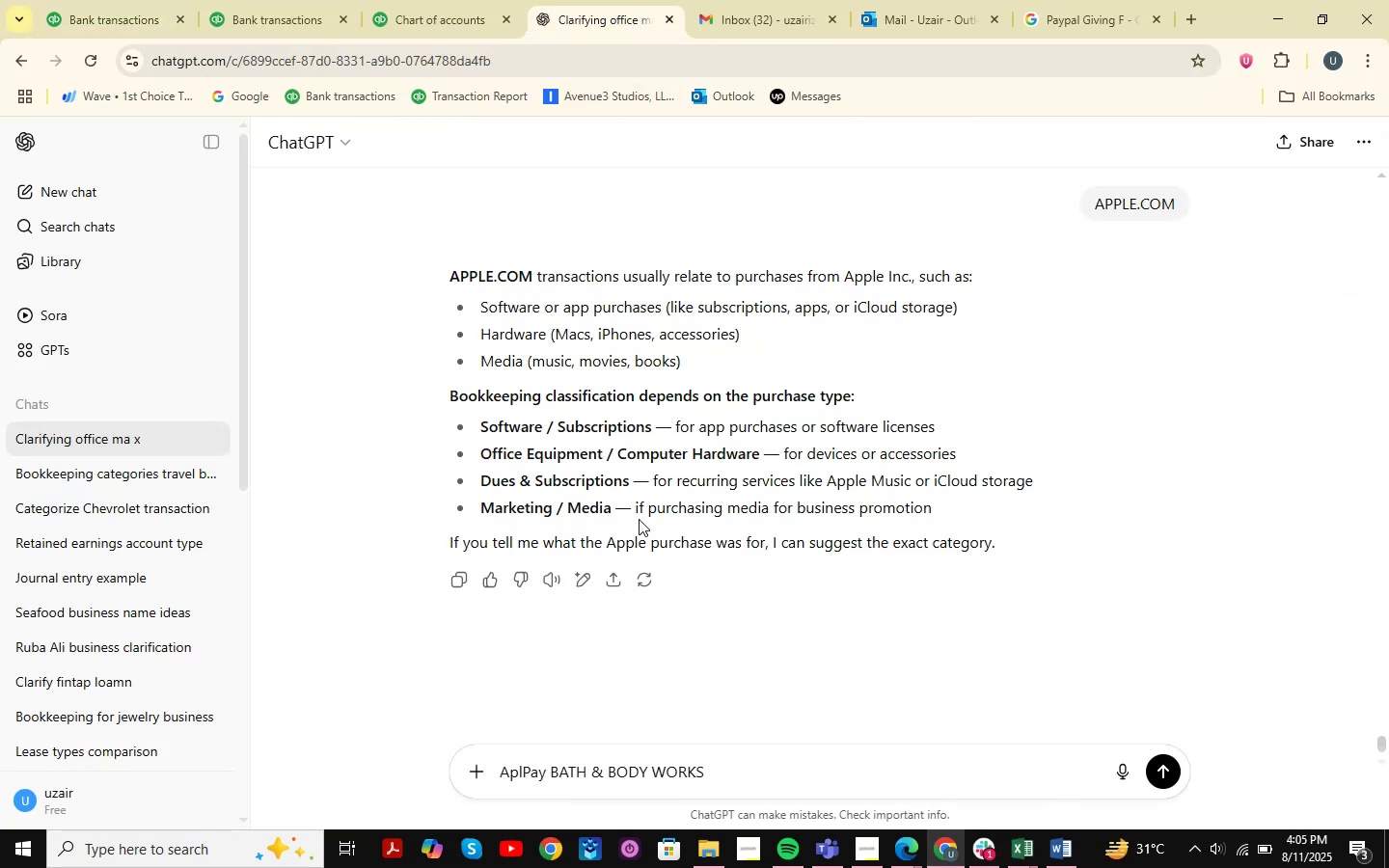 
key(NumpadEnter)
 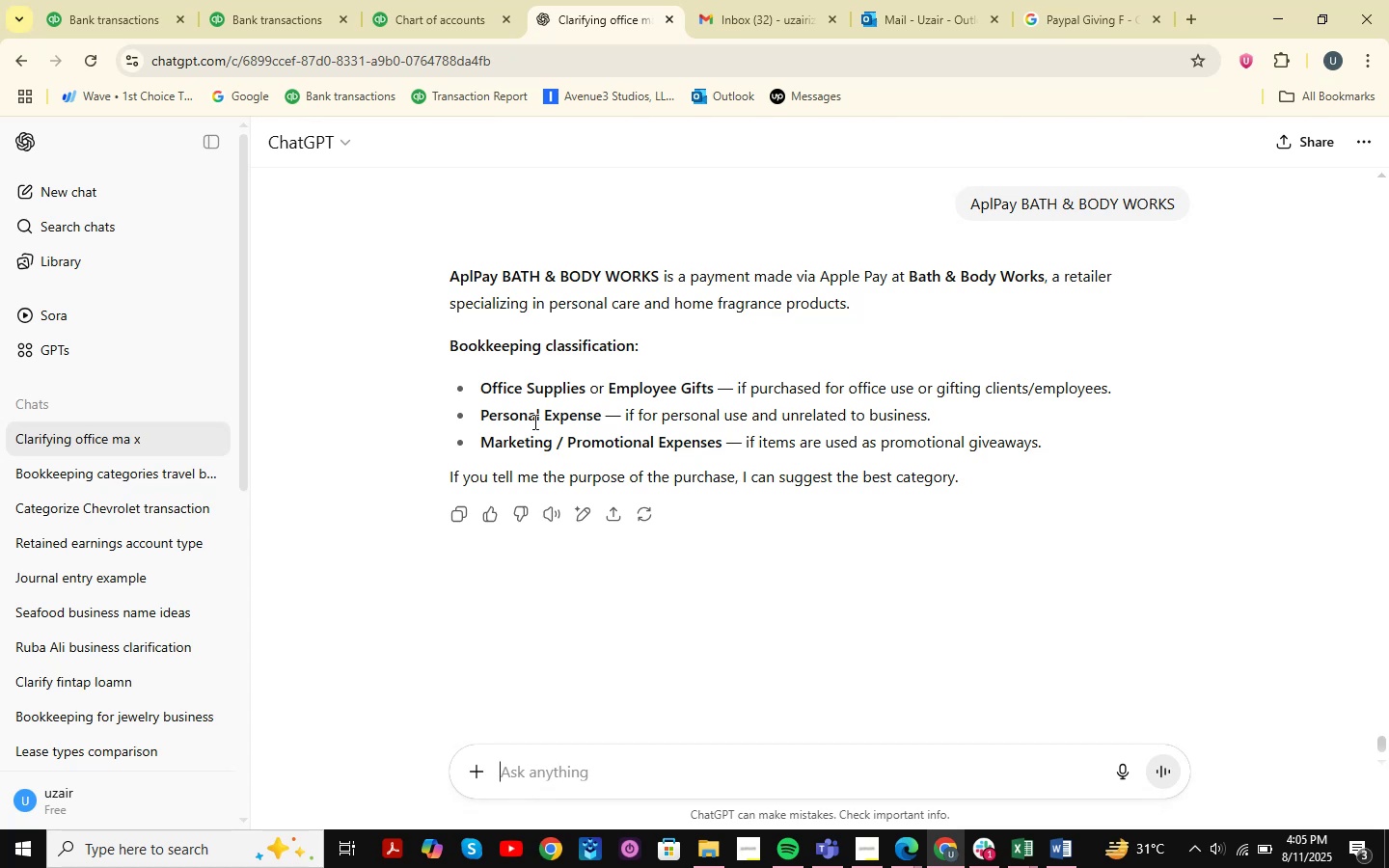 
wait(18.31)
 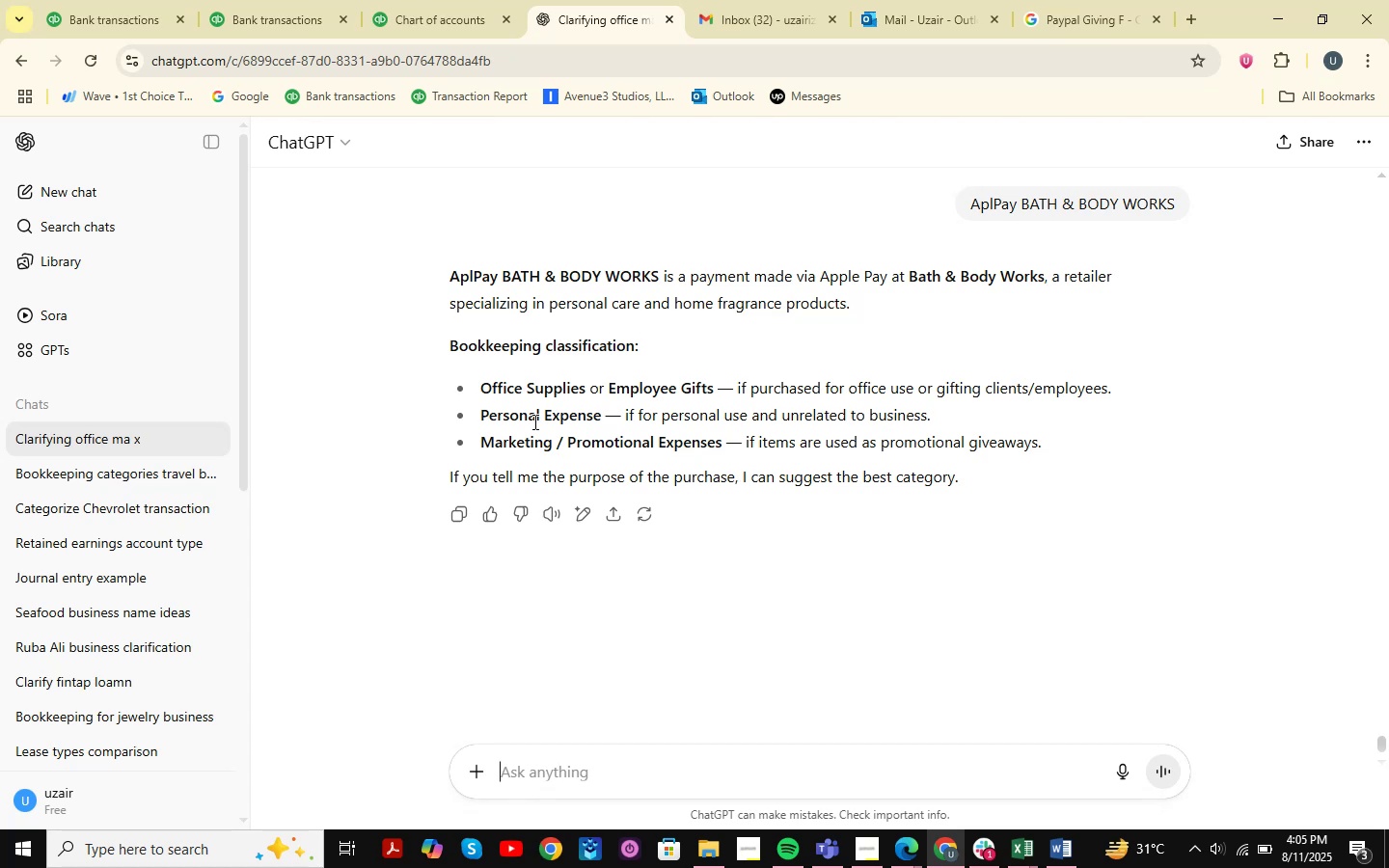 
scroll: coordinate [508, 474], scroll_direction: down, amount: 2.0
 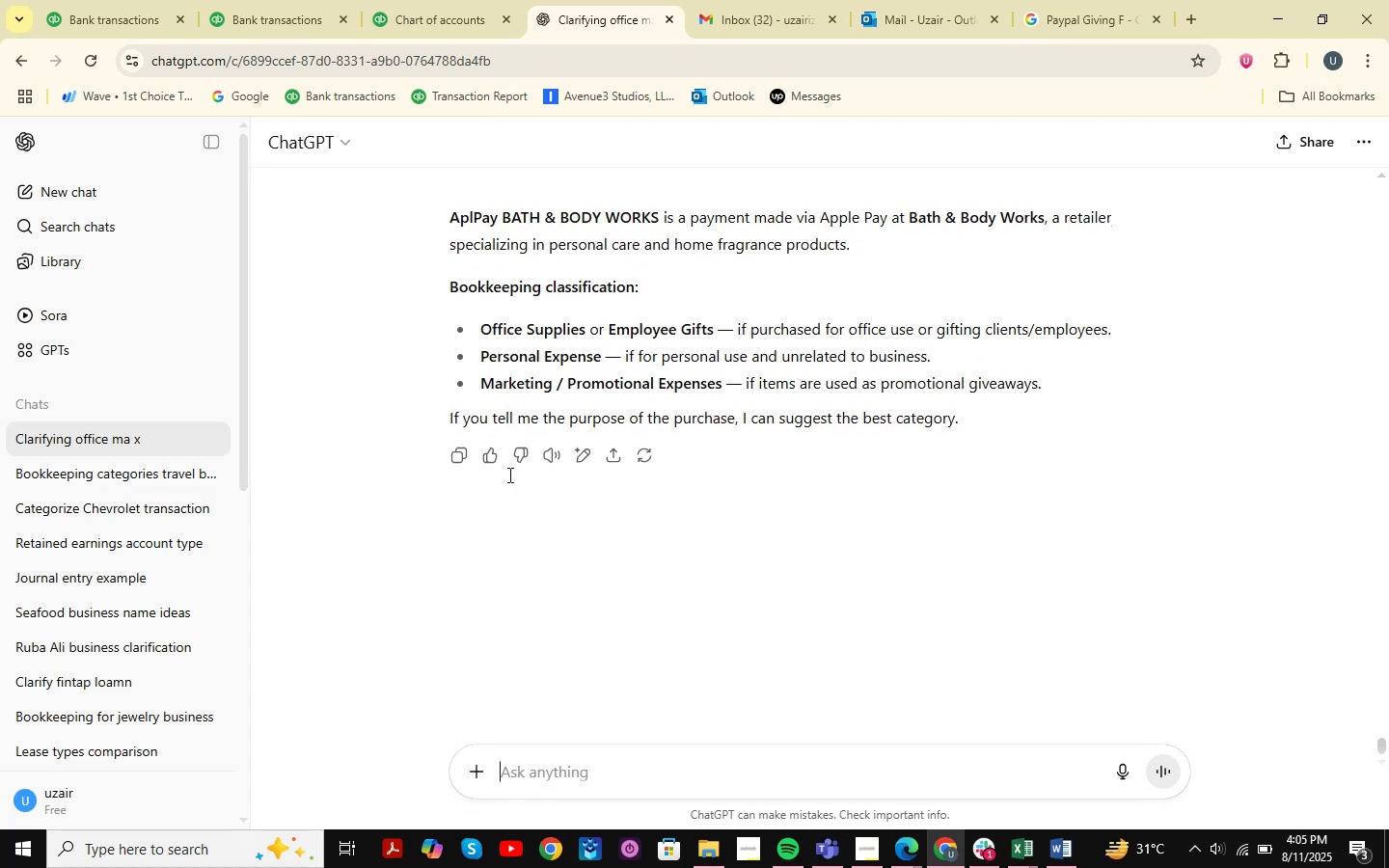 
scroll: coordinate [501, 485], scroll_direction: up, amount: 5.0
 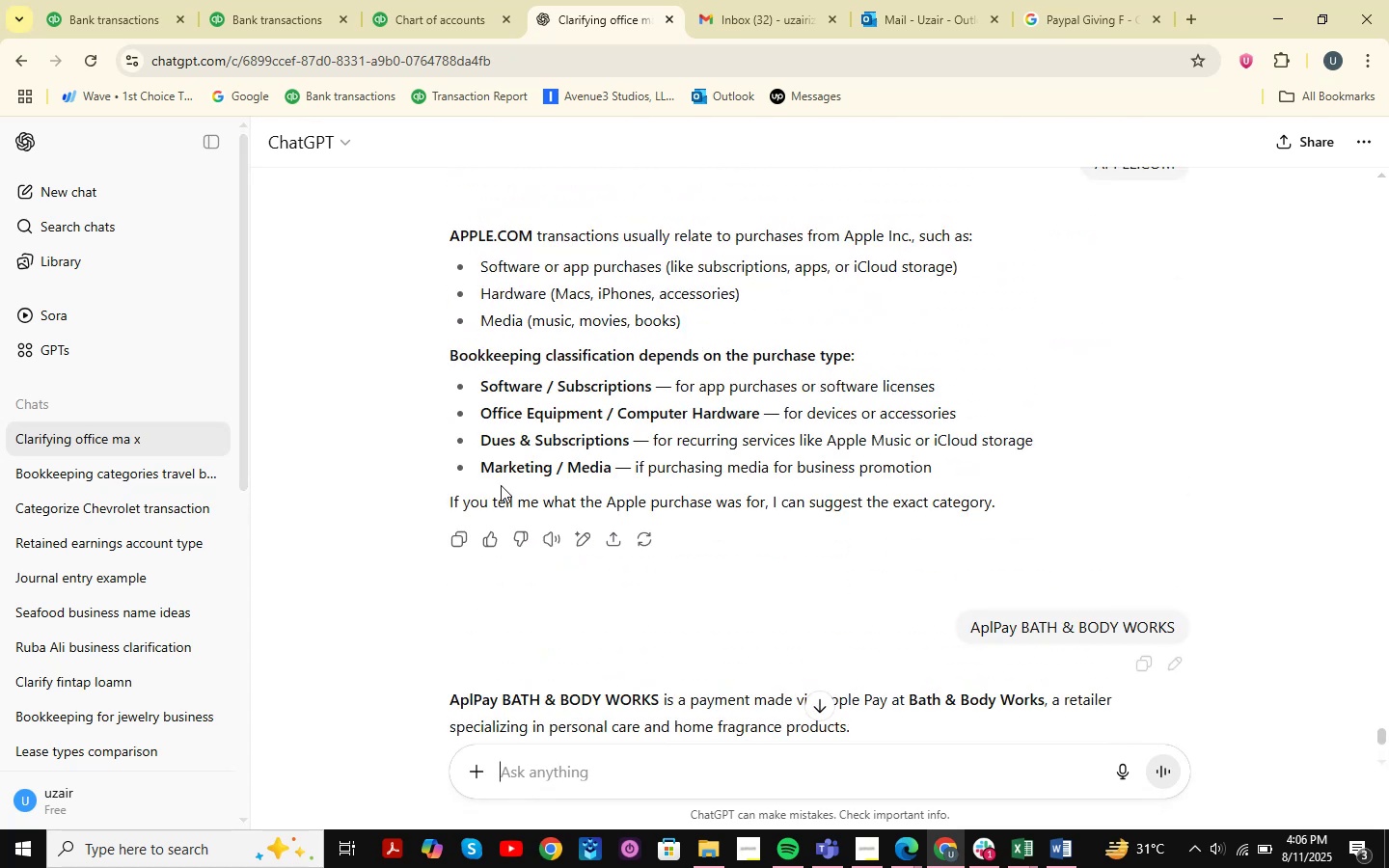 
scroll: coordinate [501, 485], scroll_direction: down, amount: 2.0
 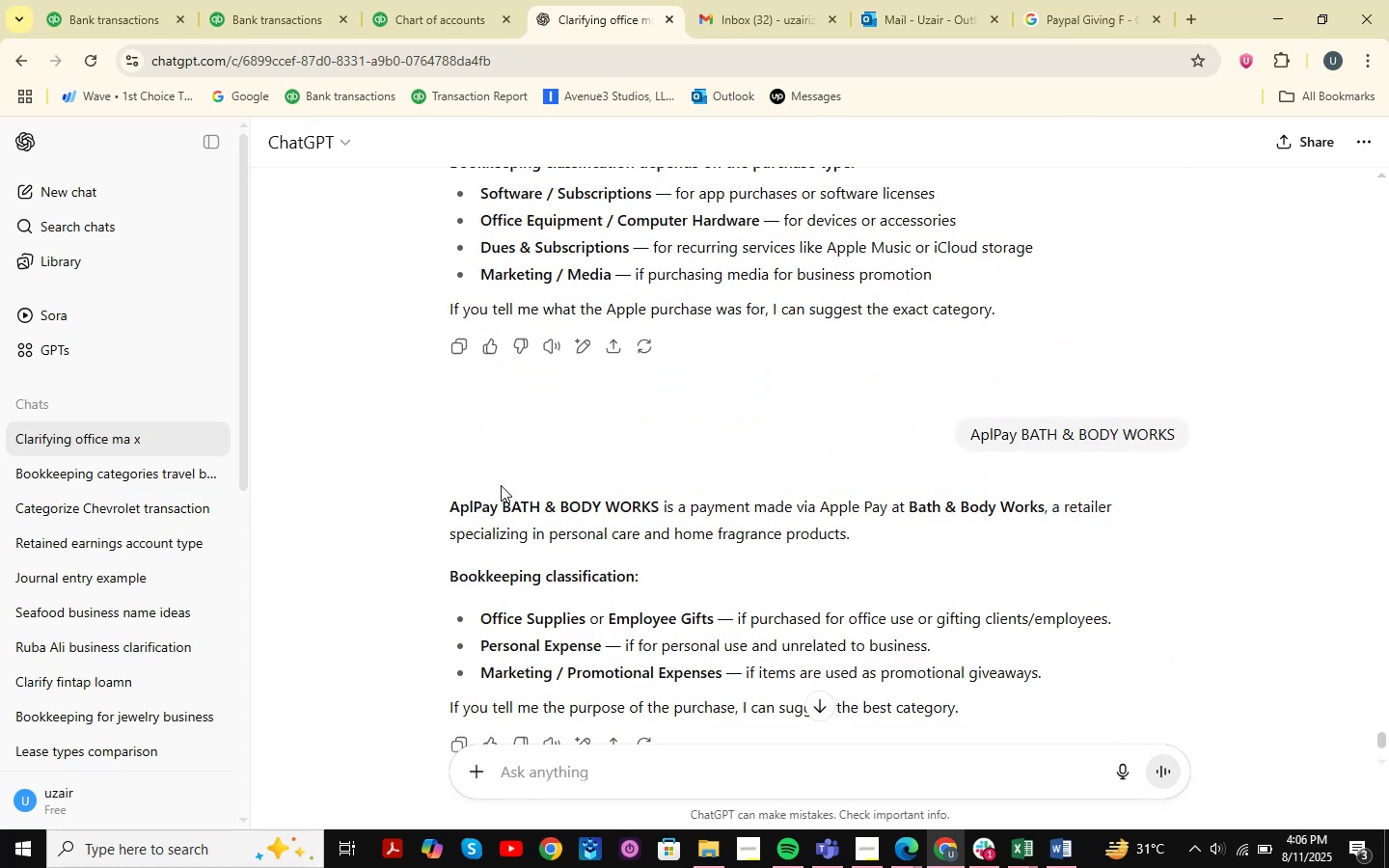 
scroll: coordinate [501, 485], scroll_direction: up, amount: 1.0
 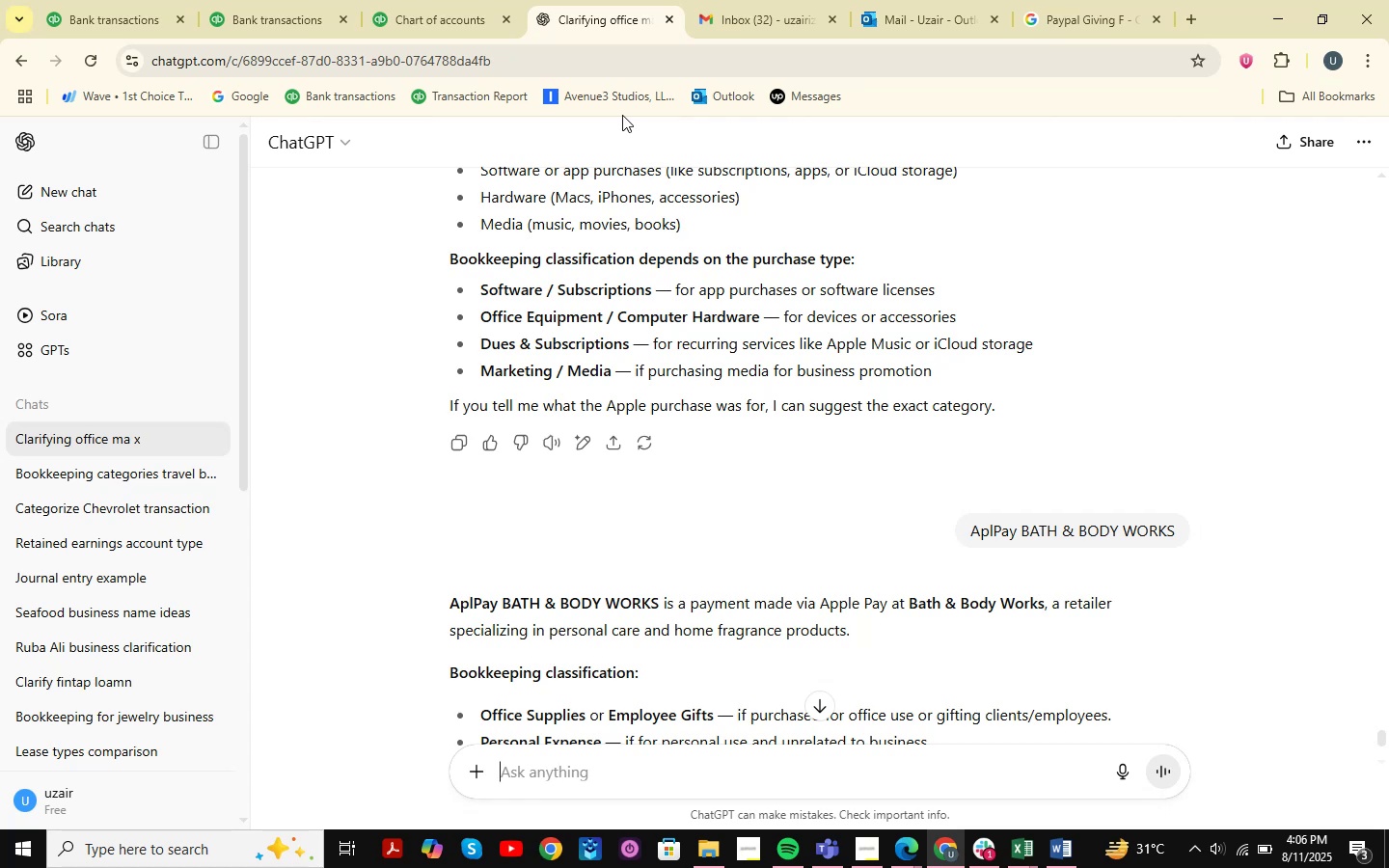 
wait(19.07)
 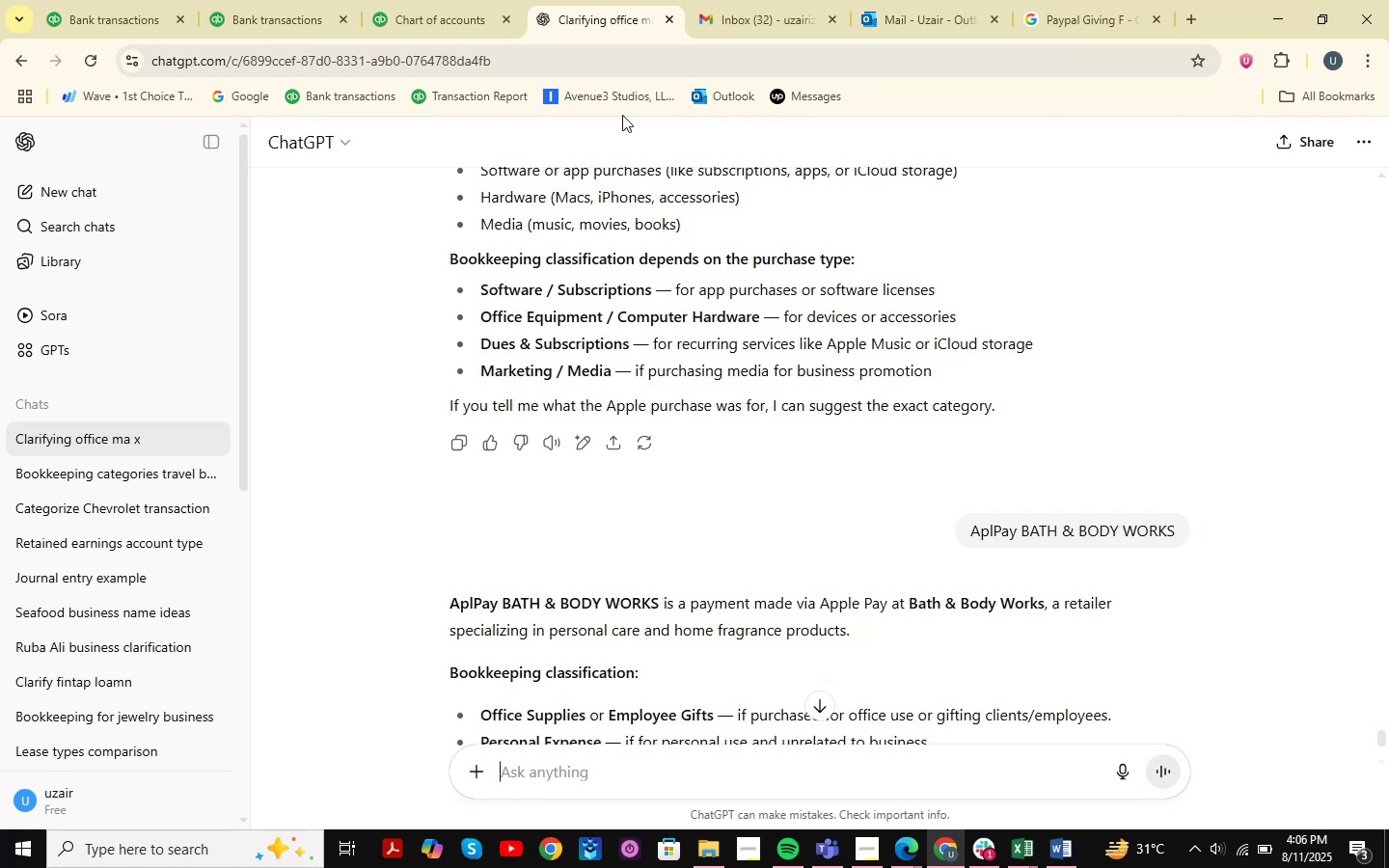 
left_click([709, 0])
 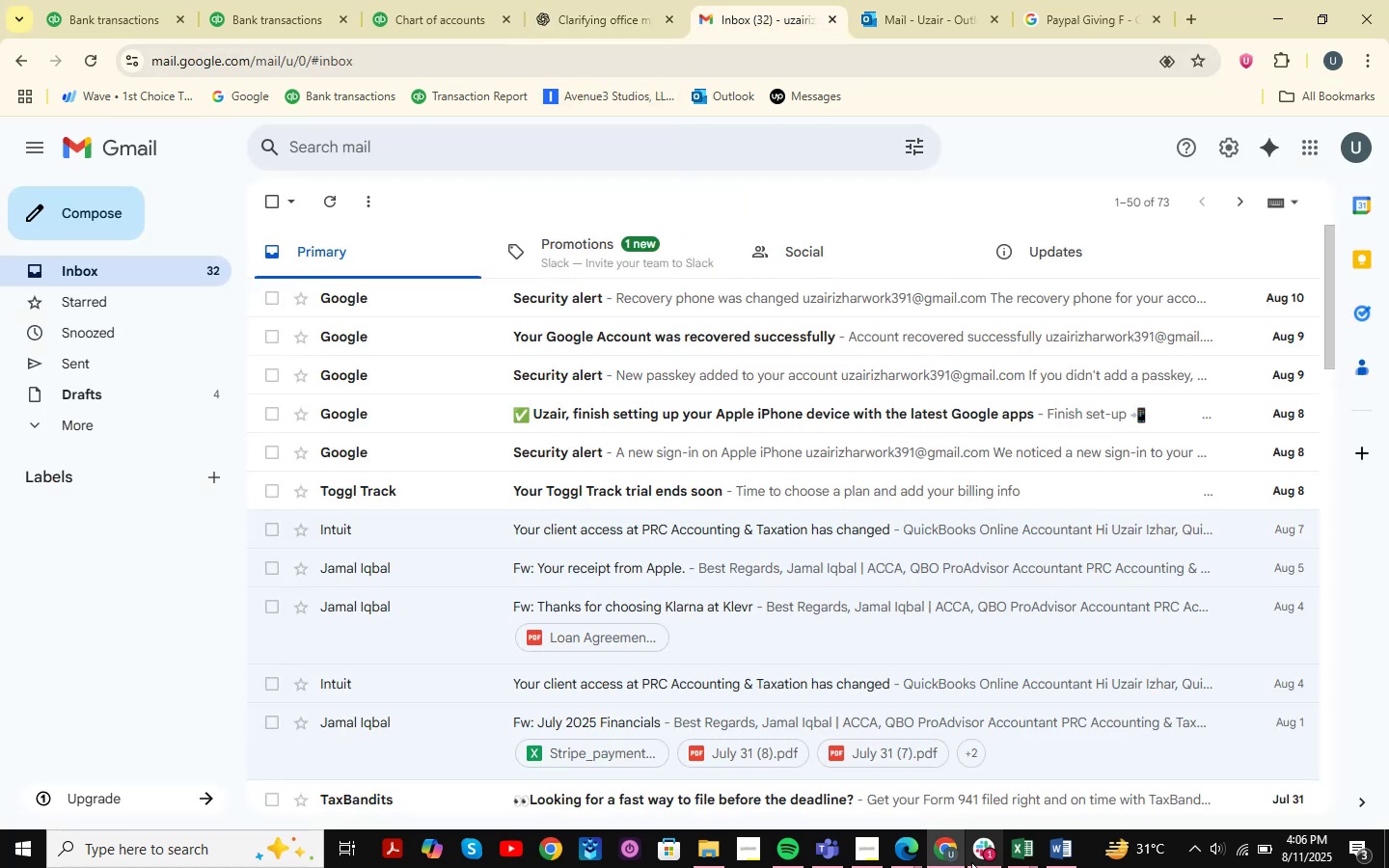 
left_click([987, 855])
 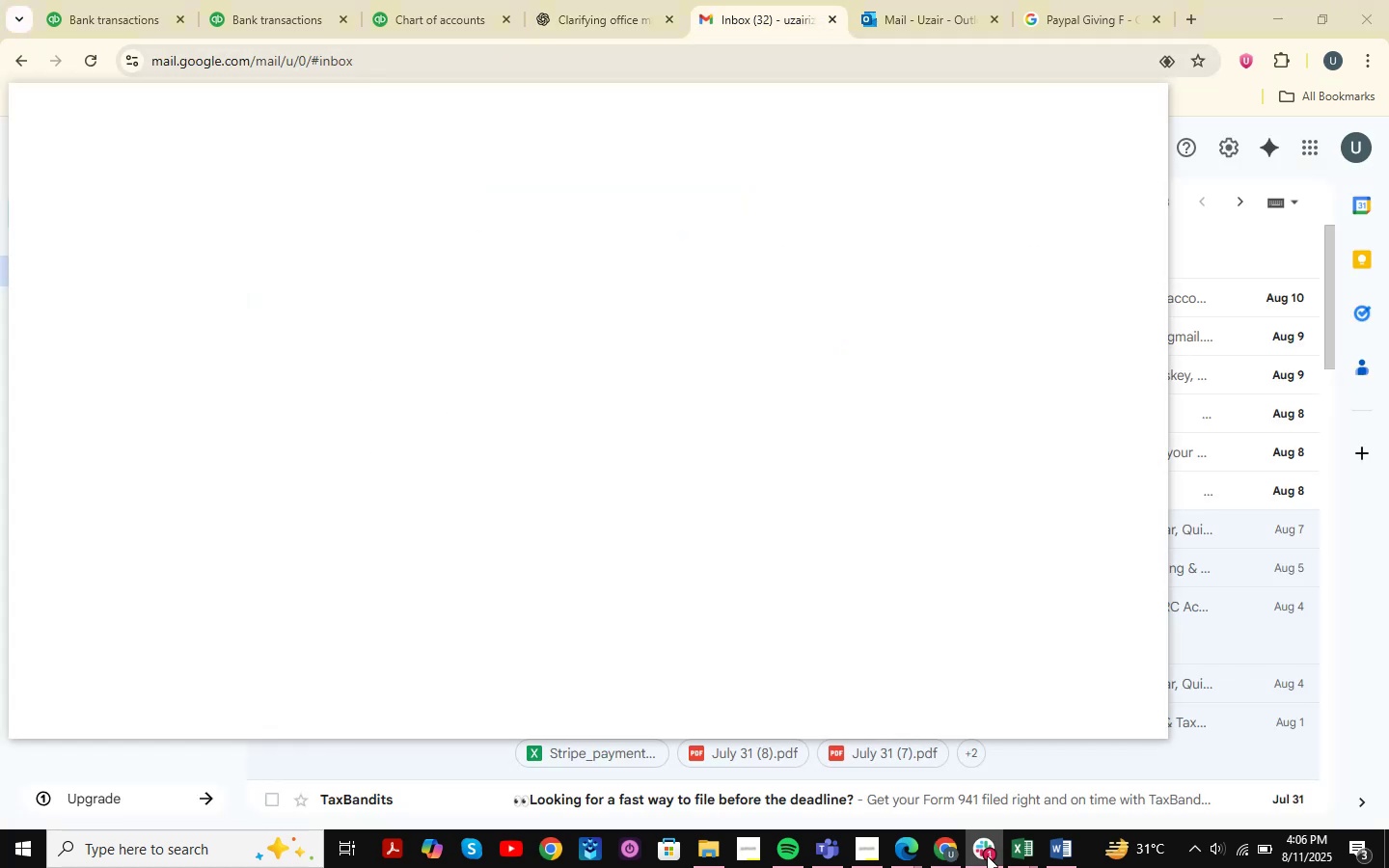 
double_click([987, 855])
 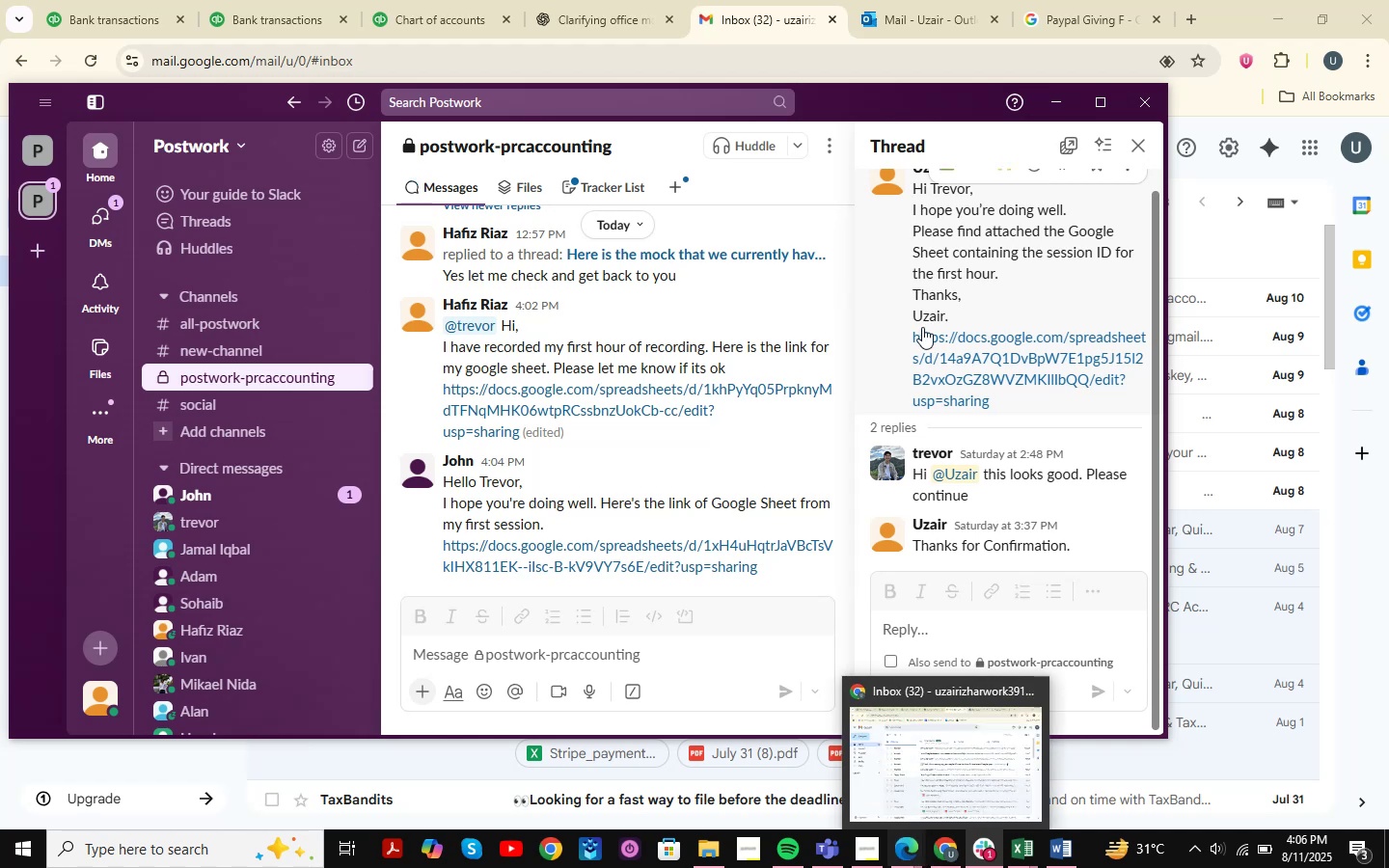 
left_click([1050, 107])
 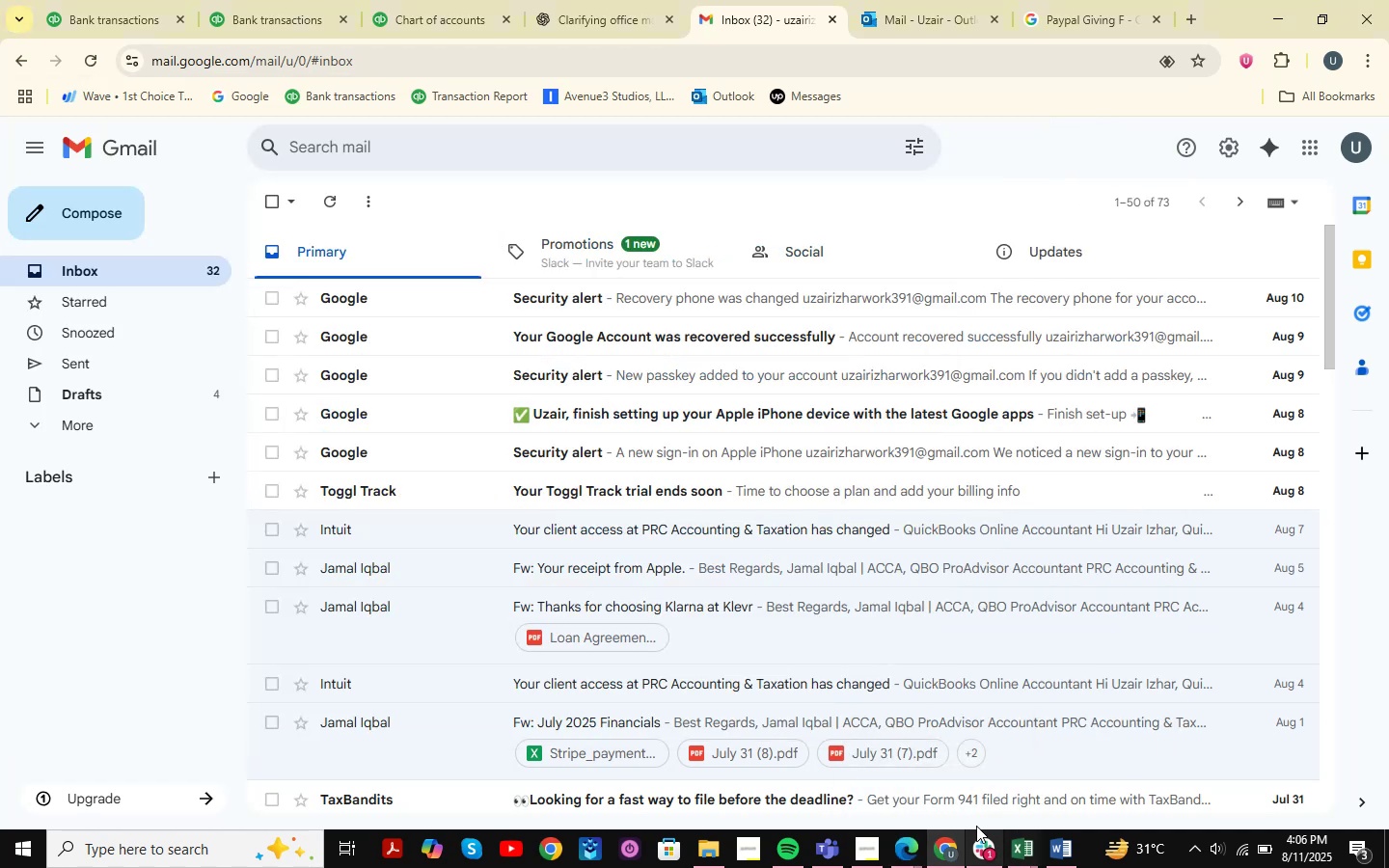 
left_click([912, 852])
 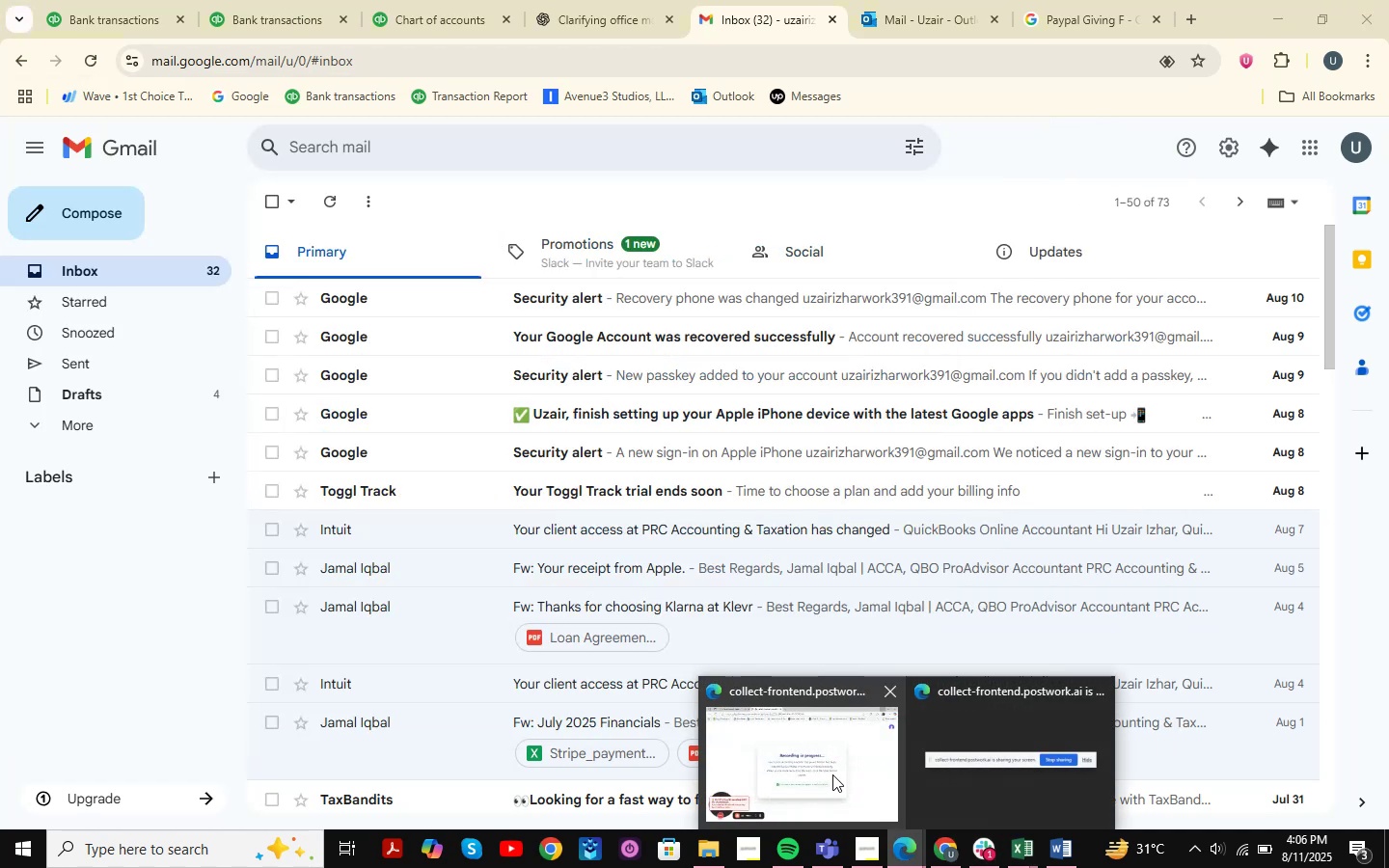 
left_click([829, 773])
 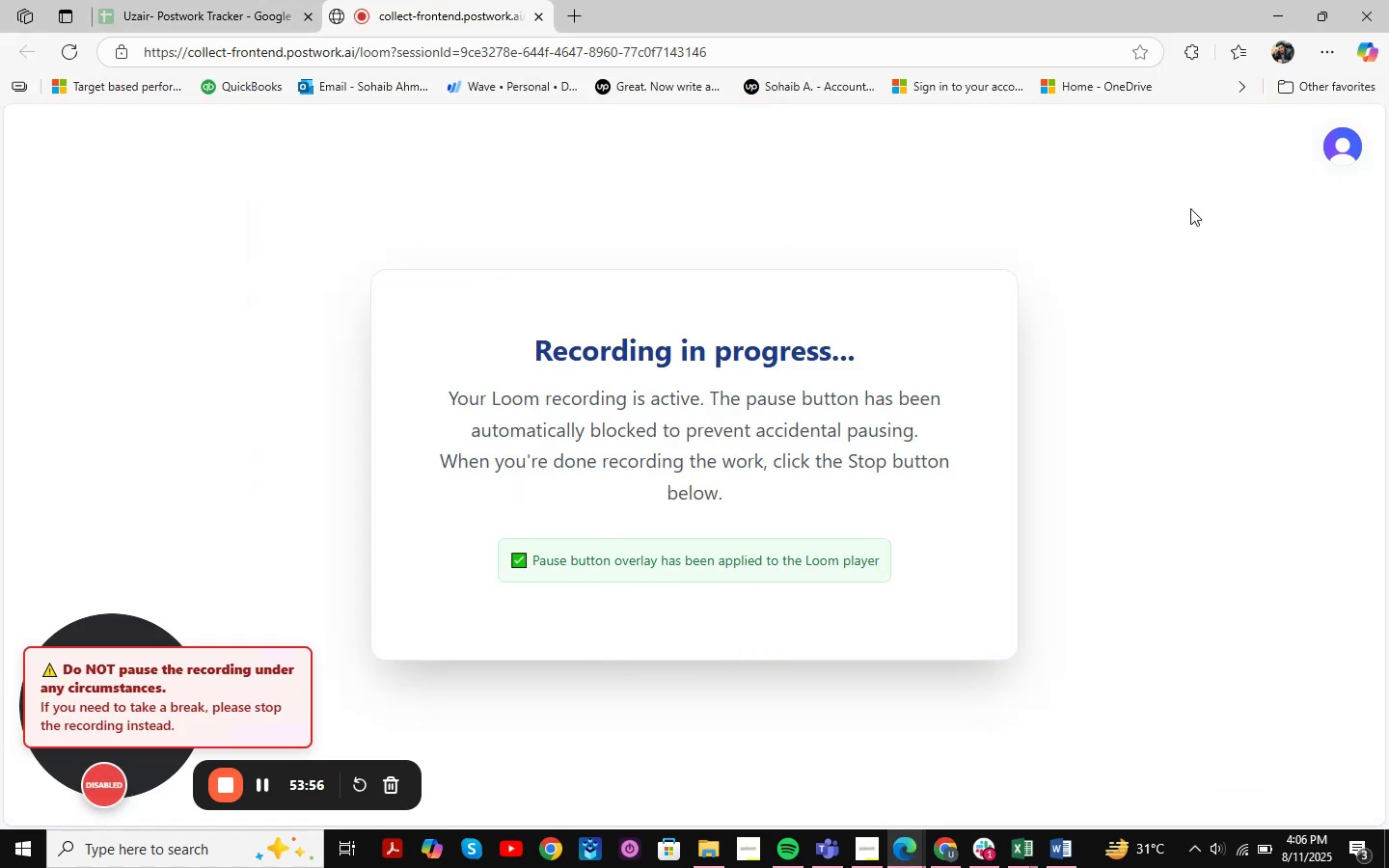 
left_click([1263, 14])
 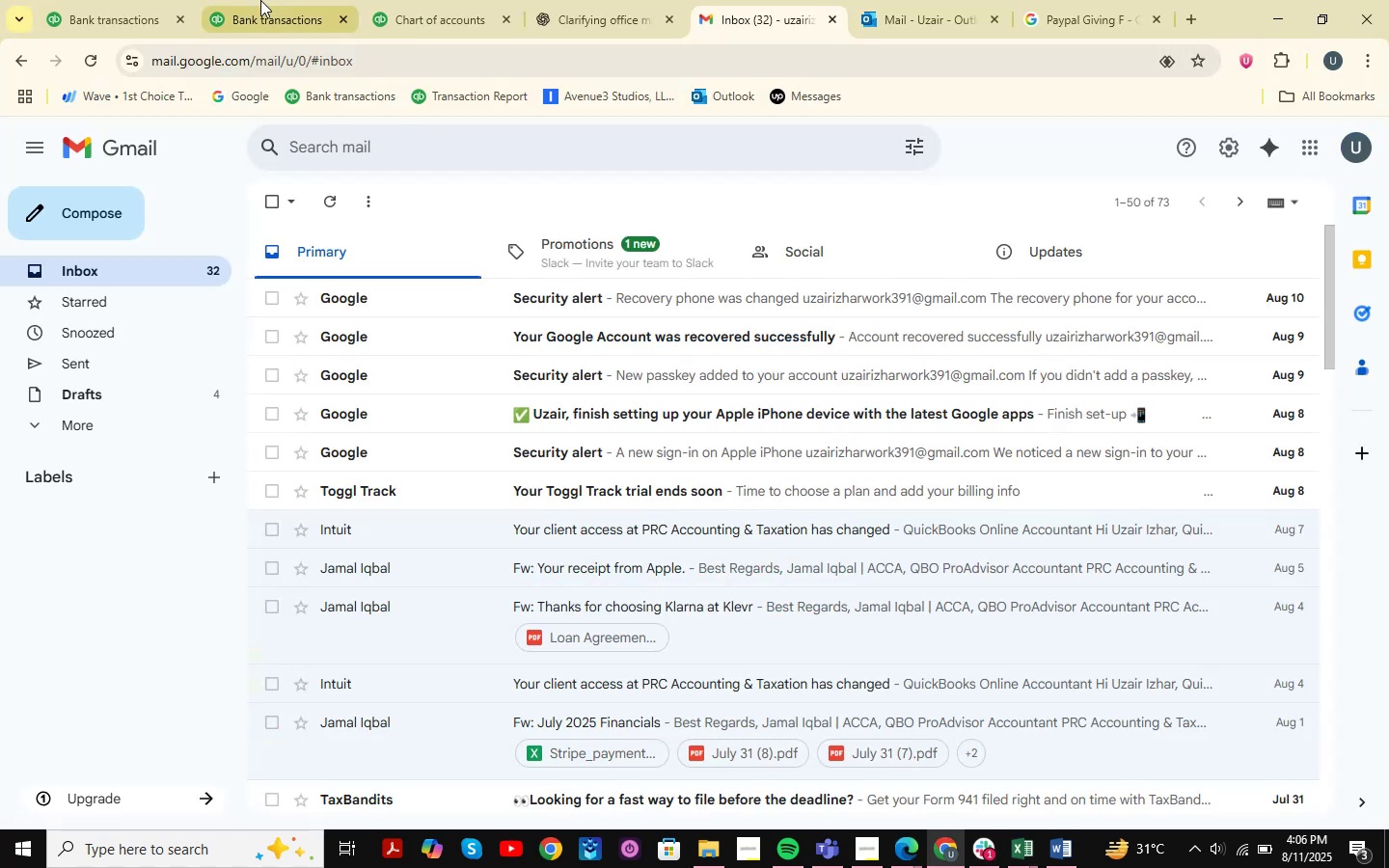 
double_click([84, 0])
 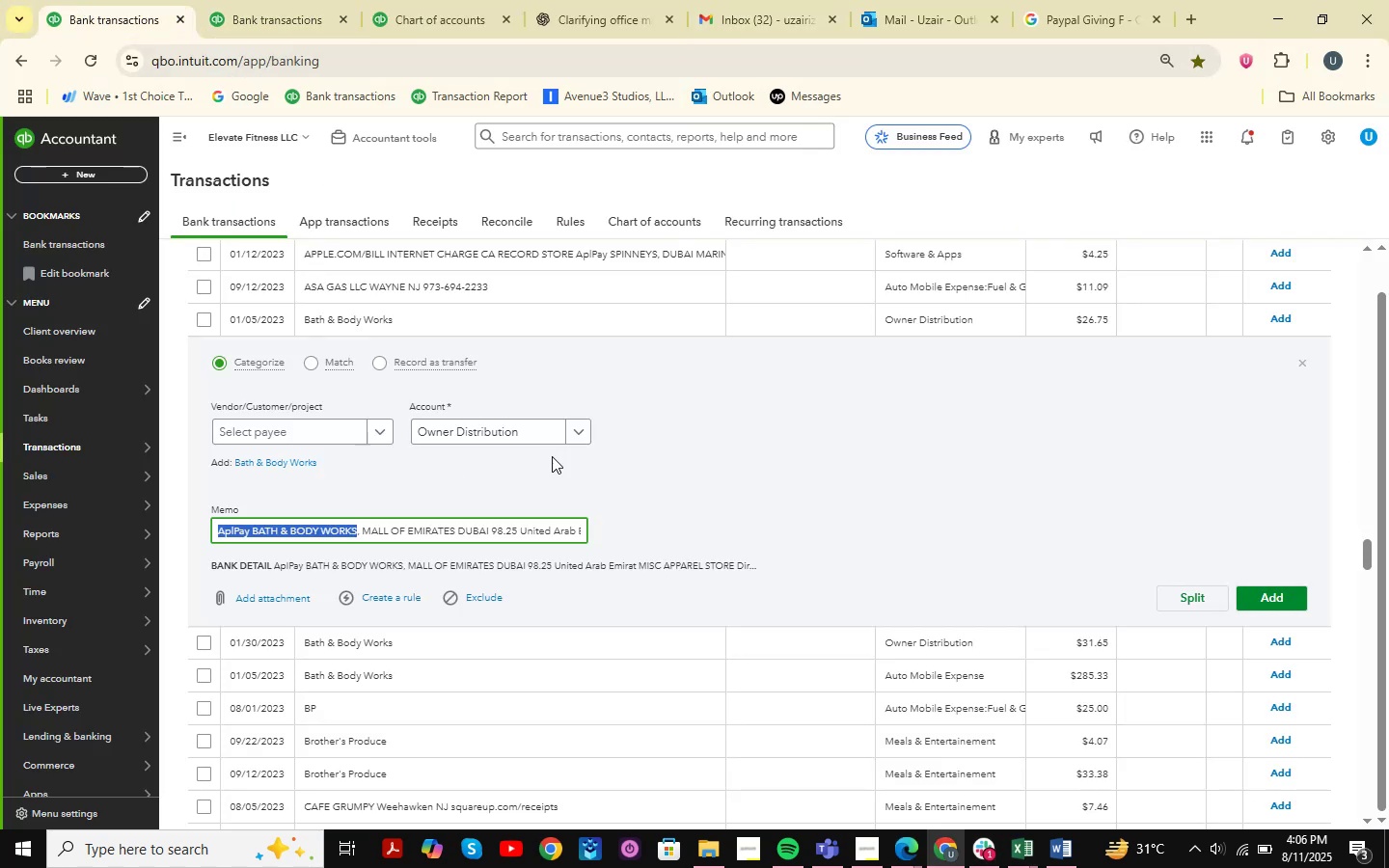 
scroll: coordinate [798, 502], scroll_direction: up, amount: 1.0
 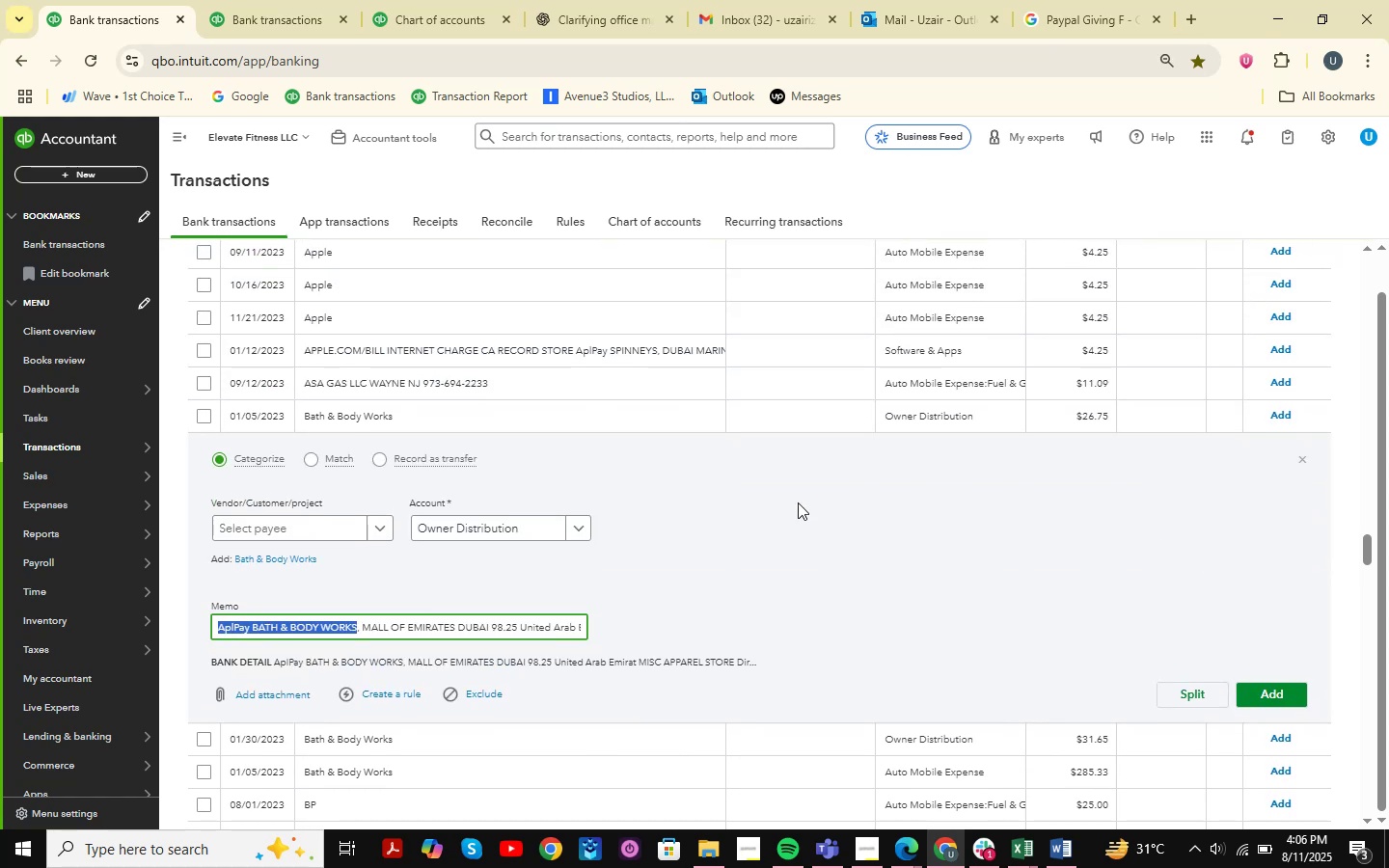 
wait(5.37)
 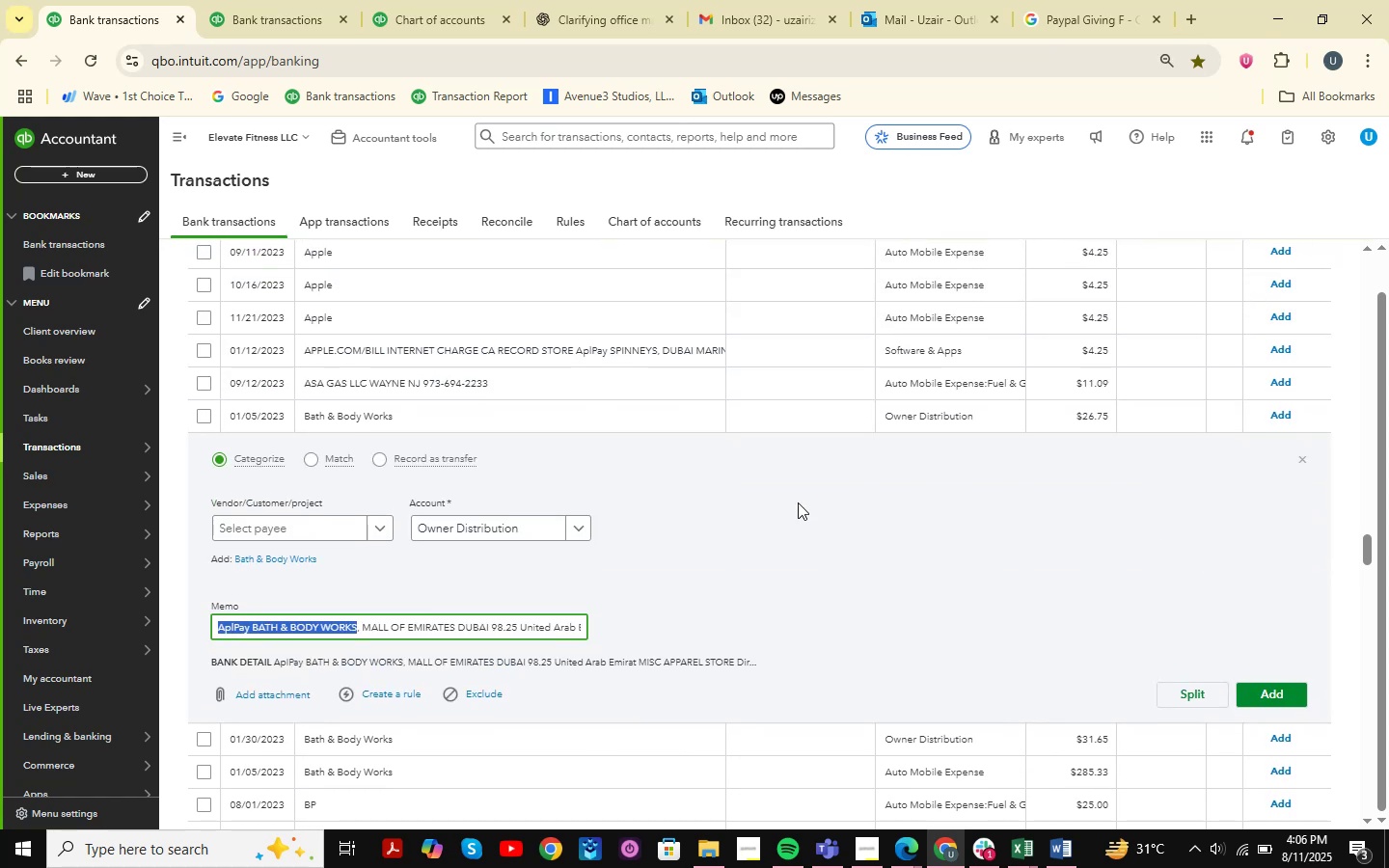 
scroll: coordinate [862, 513], scroll_direction: up, amount: 12.0
 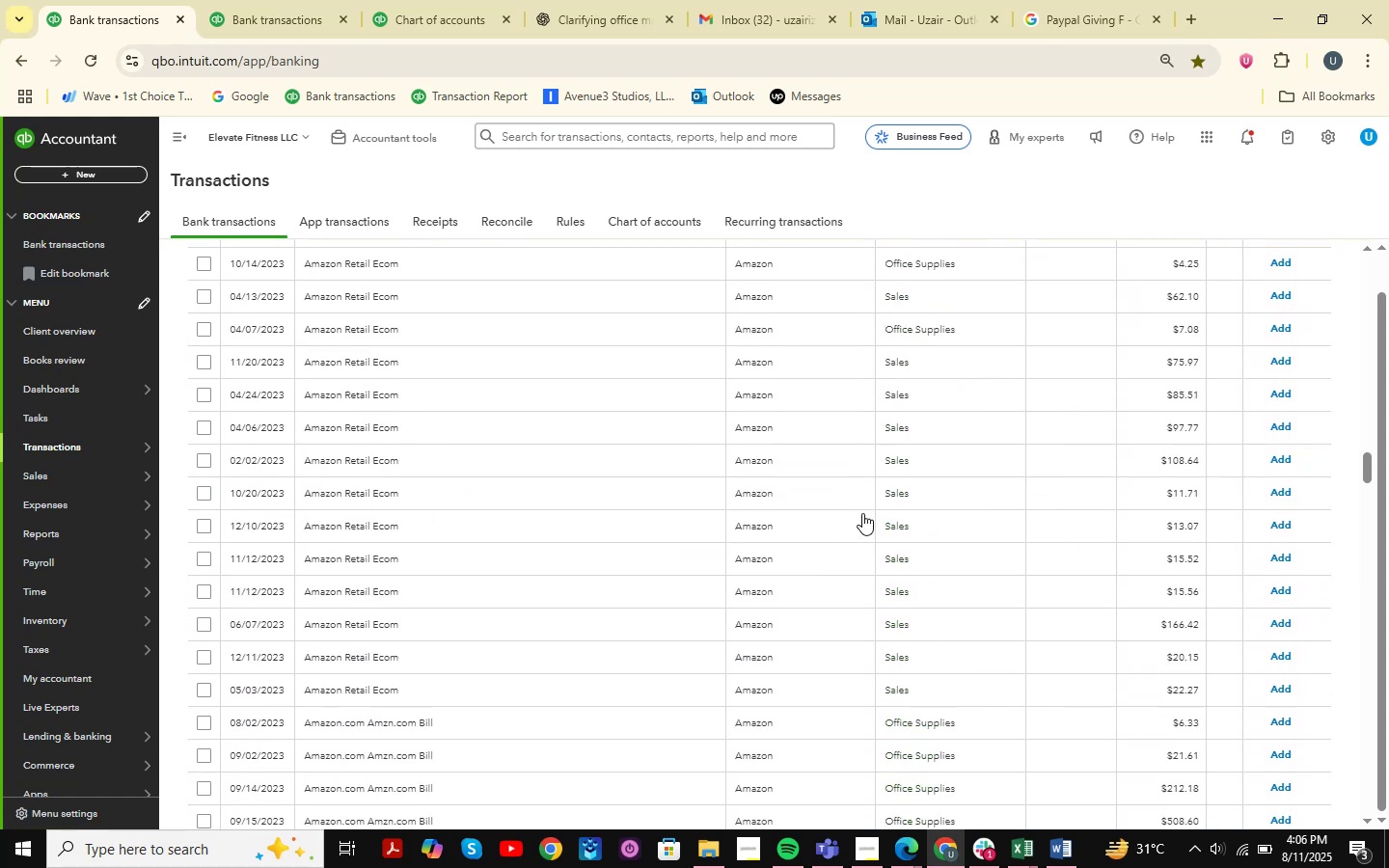 
scroll: coordinate [636, 468], scroll_direction: down, amount: 5.0
 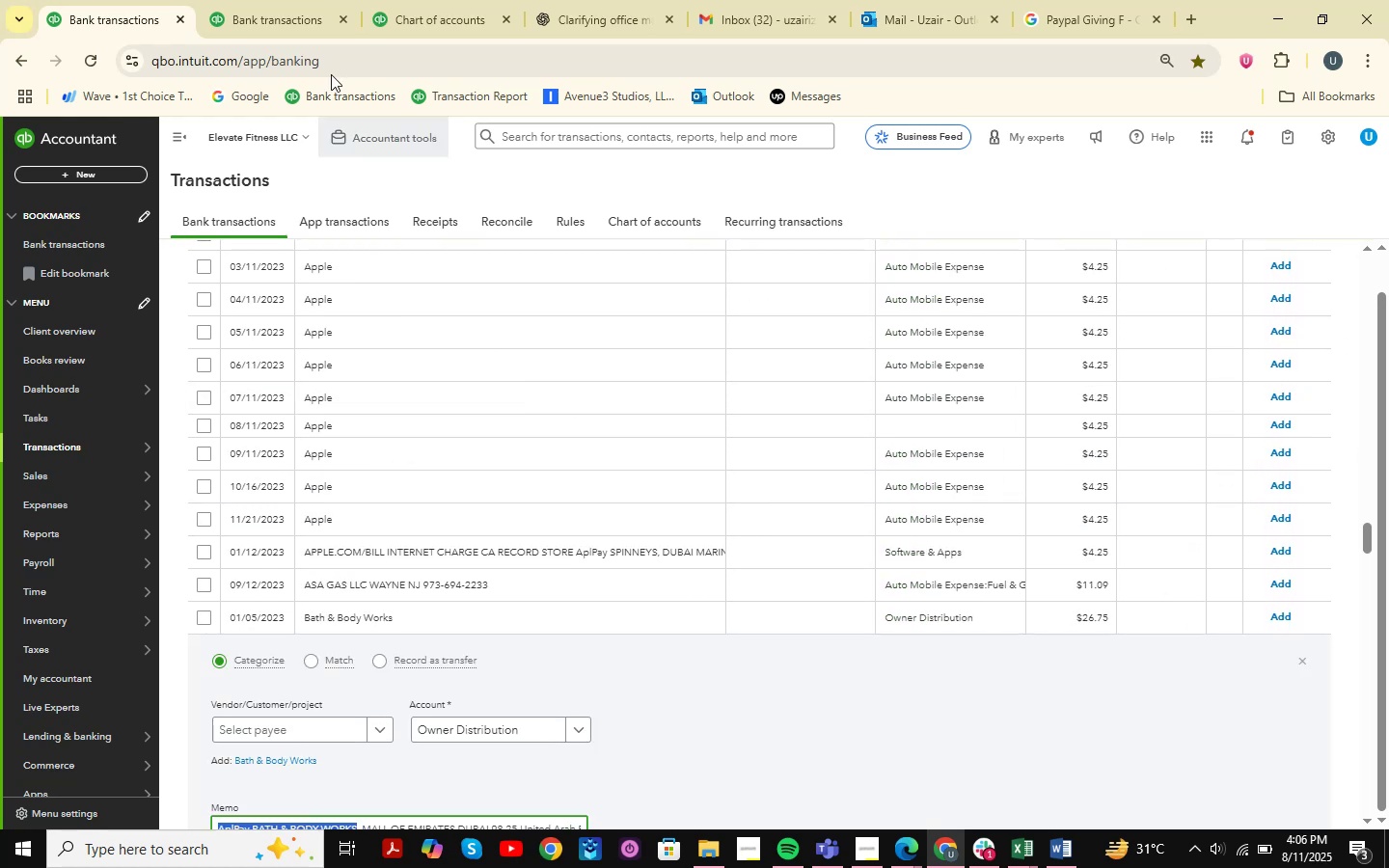 
left_click([292, 0])
 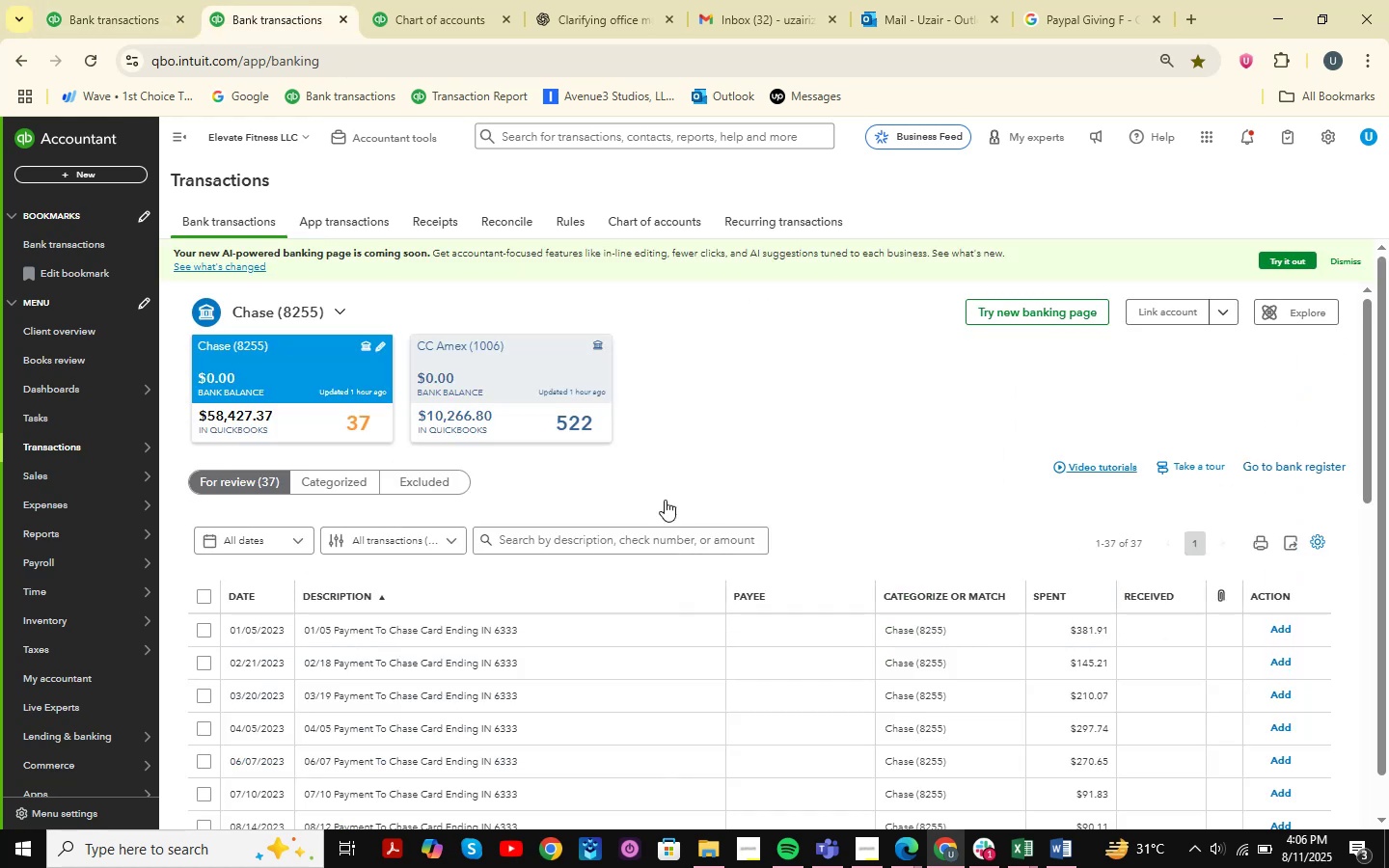 
scroll: coordinate [1109, 647], scroll_direction: down, amount: 34.0
 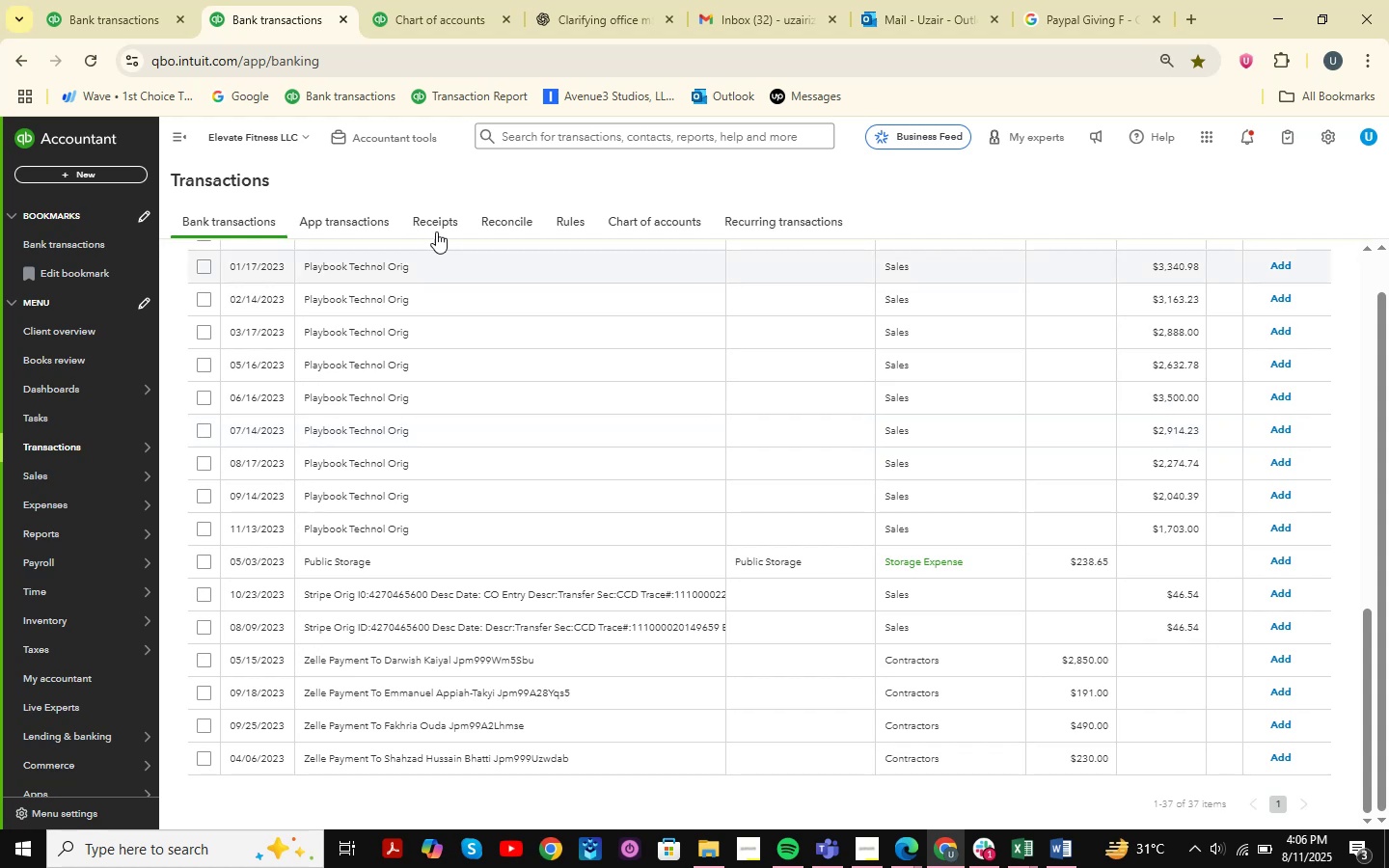 
left_click([426, 26])
 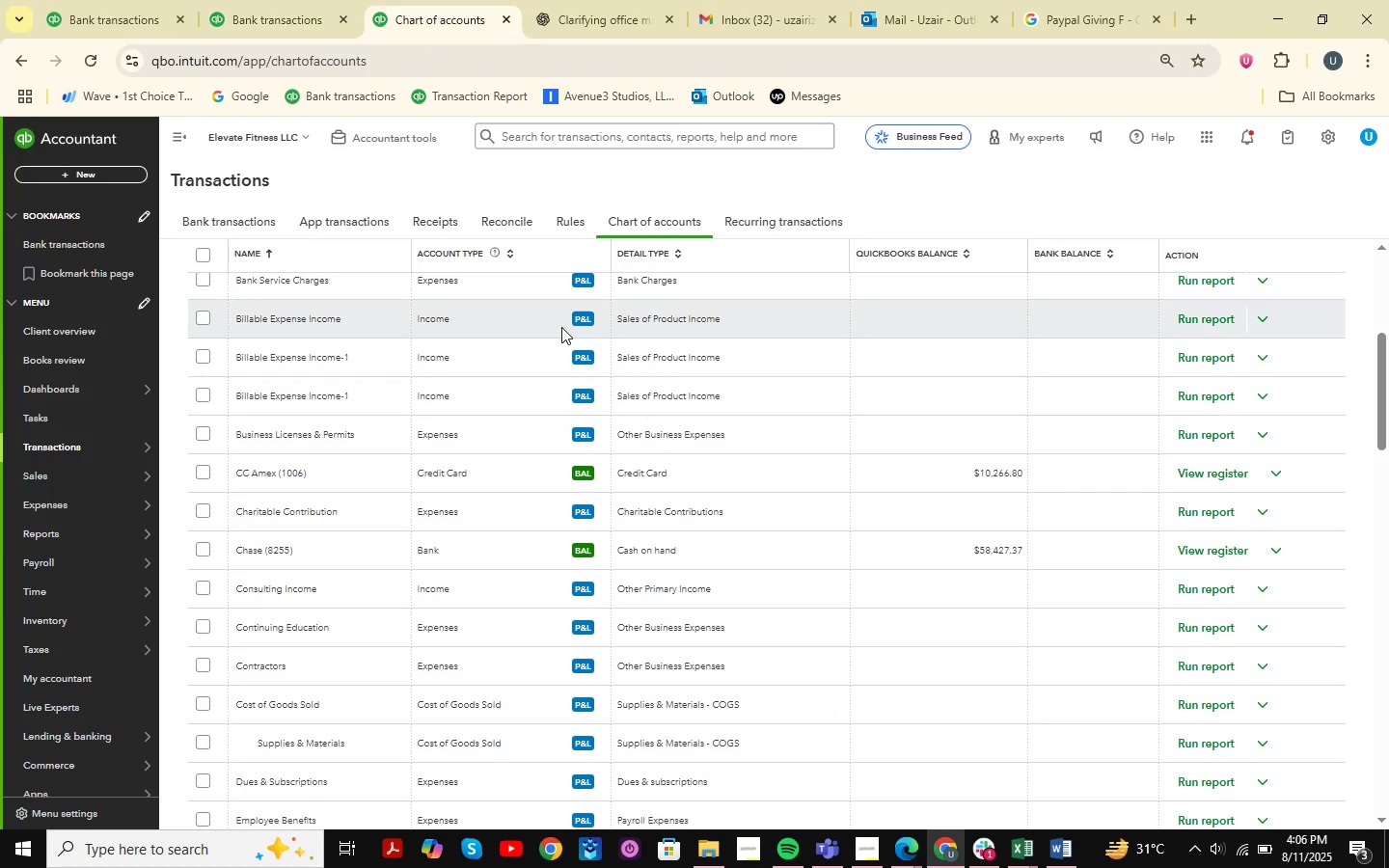 
scroll: coordinate [566, 340], scroll_direction: down, amount: 27.0
 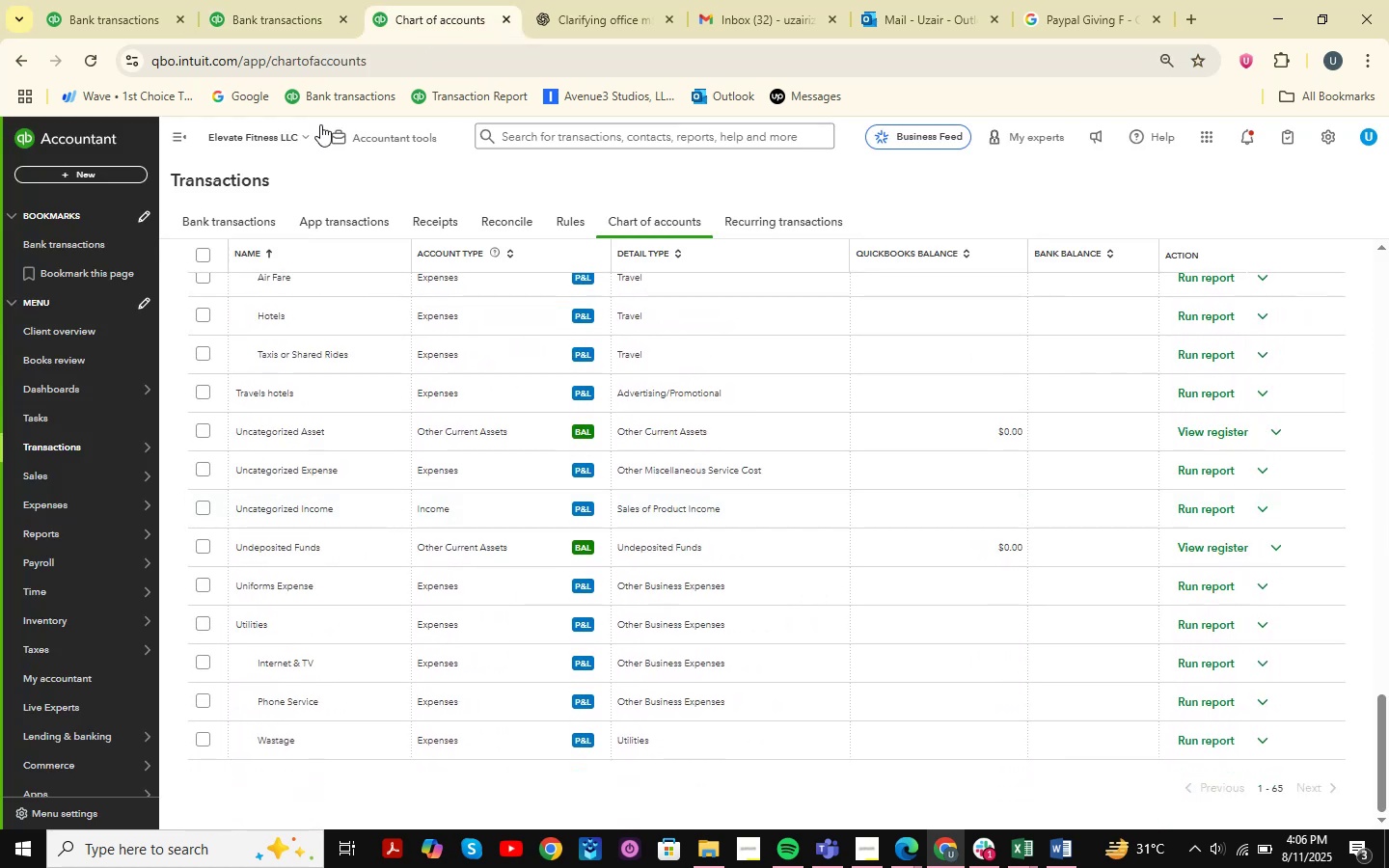 
left_click([267, 14])
 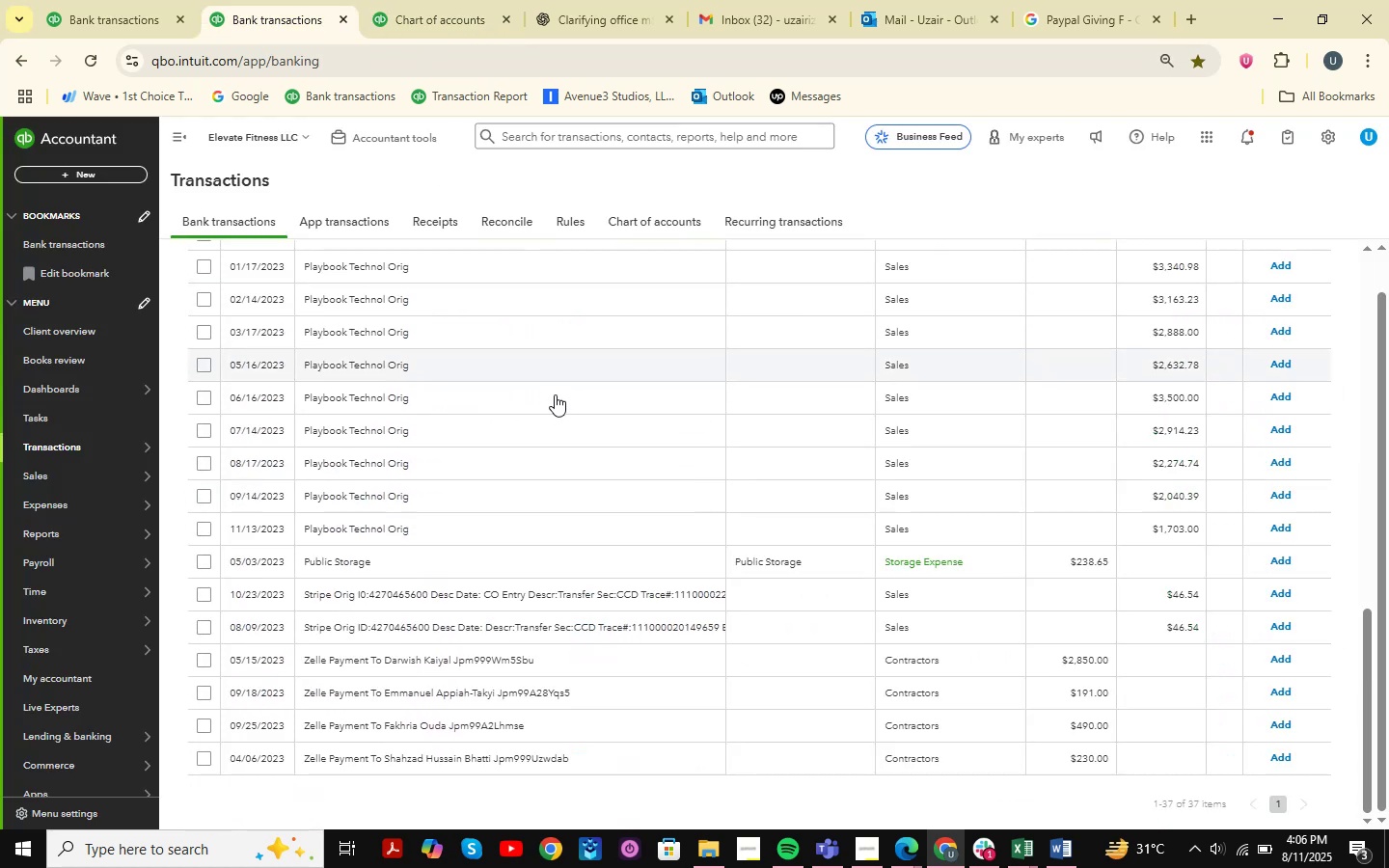 
scroll: coordinate [507, 369], scroll_direction: up, amount: 22.0
 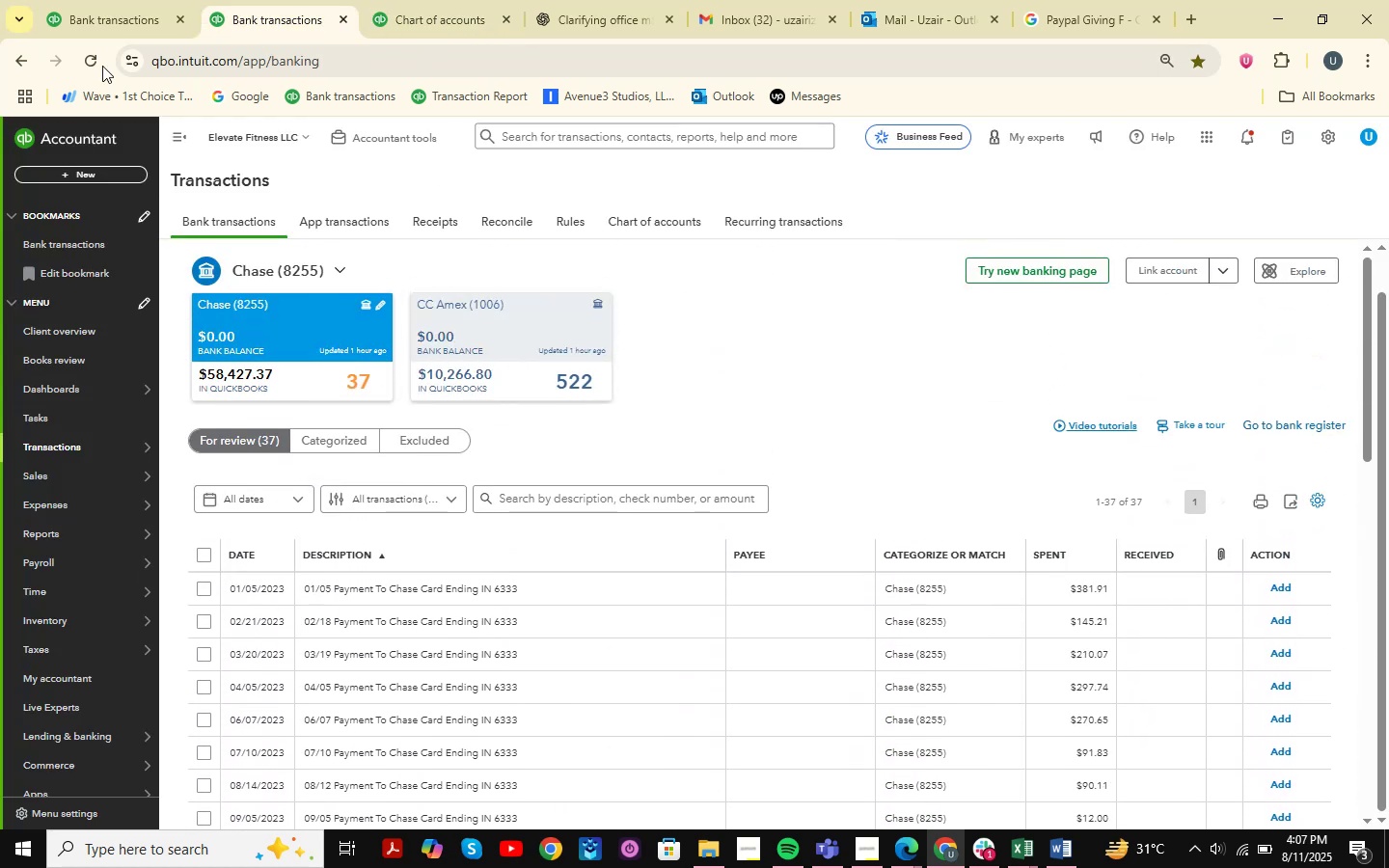 
left_click([114, 0])
 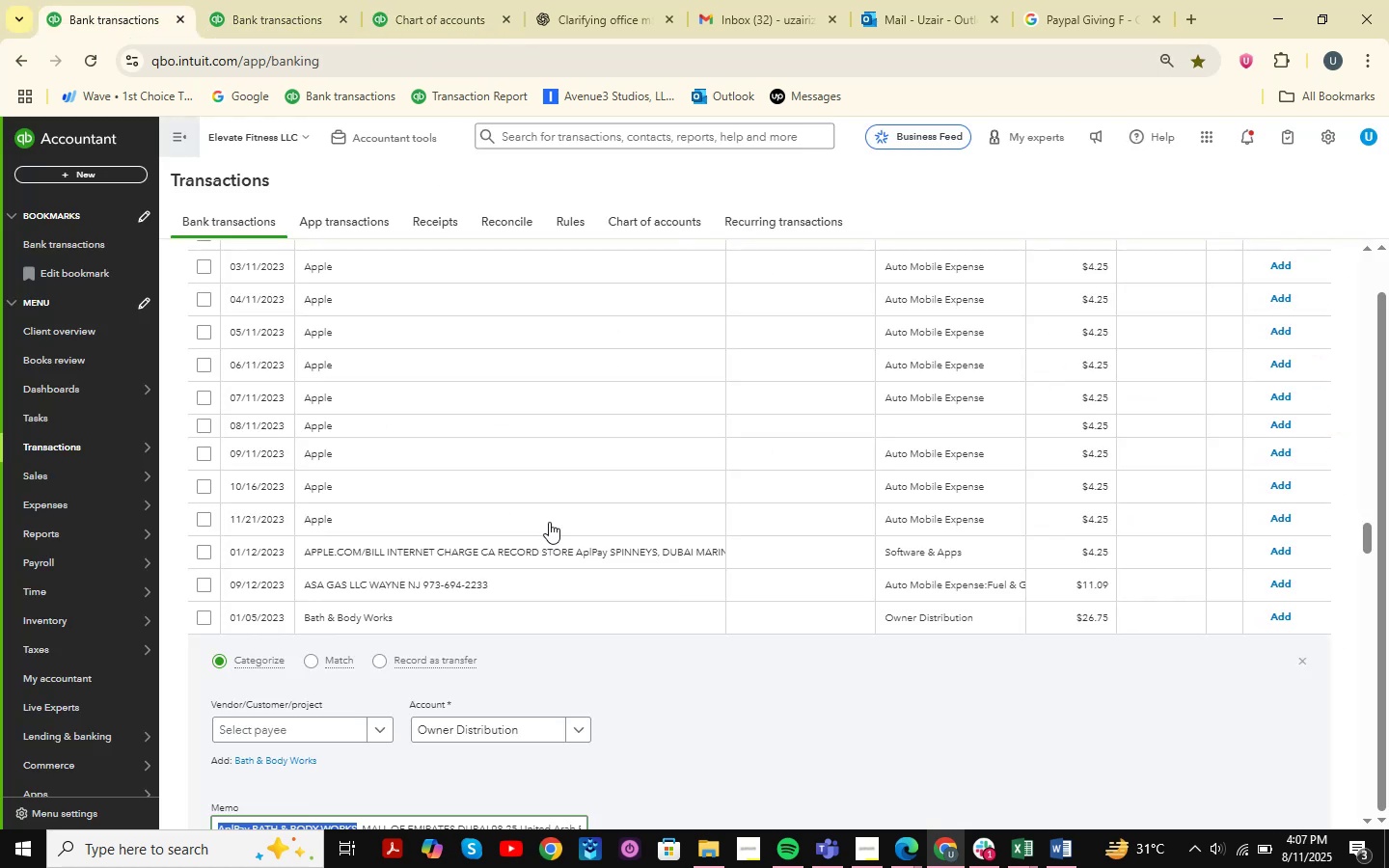 
scroll: coordinate [585, 420], scroll_direction: up, amount: 5.0
 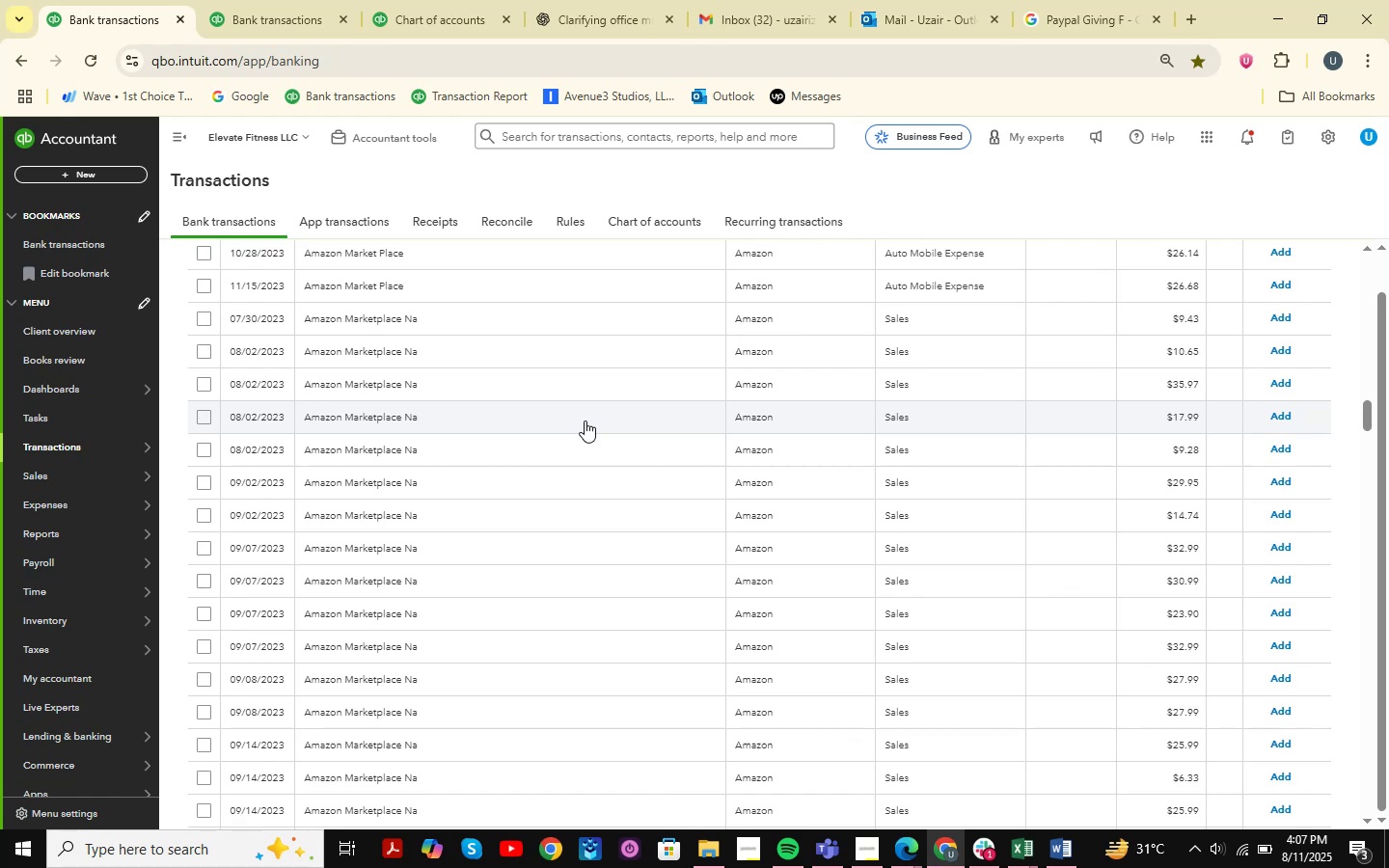 
wait(19.33)
 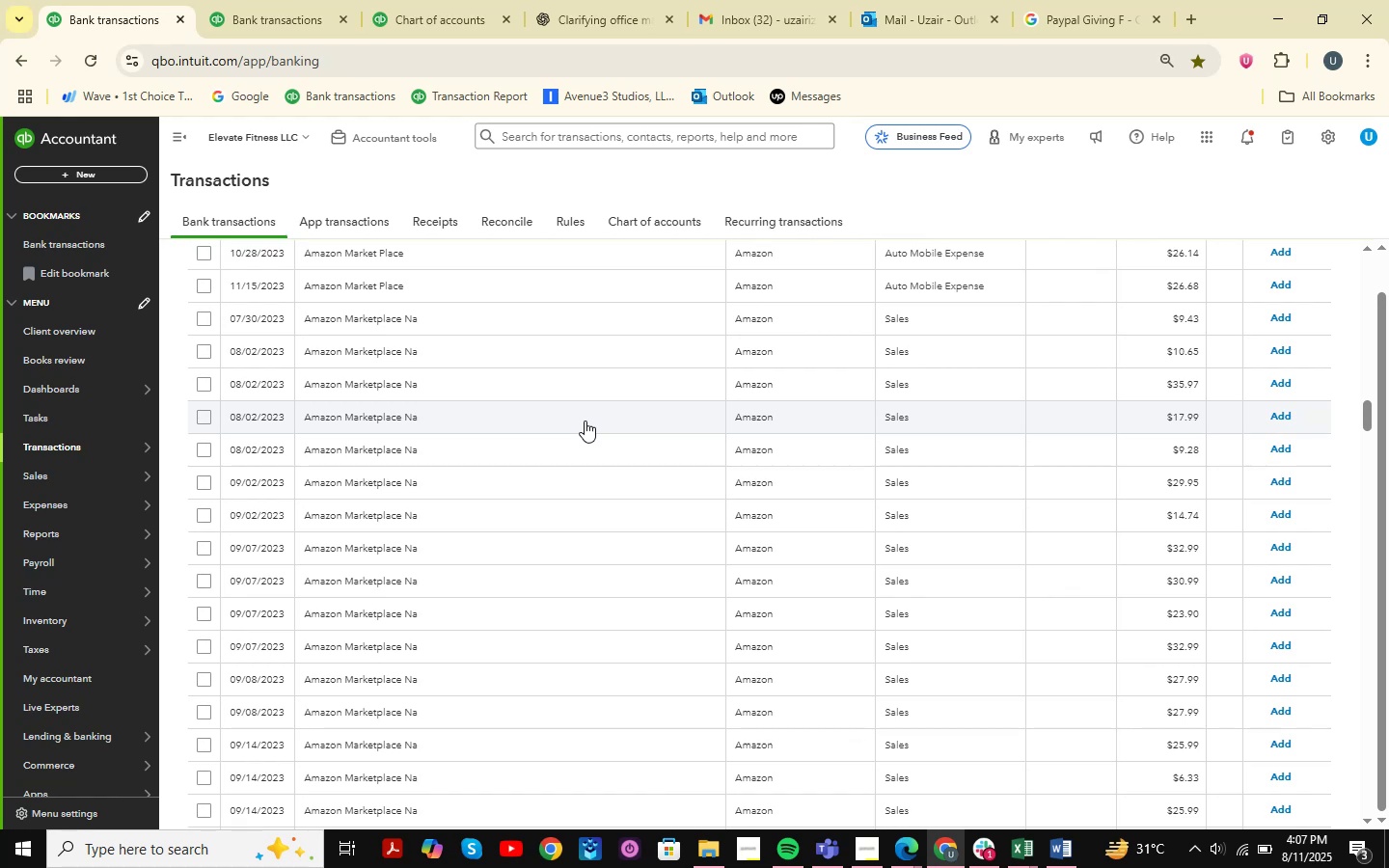 
scroll: coordinate [676, 544], scroll_direction: up, amount: 41.0
 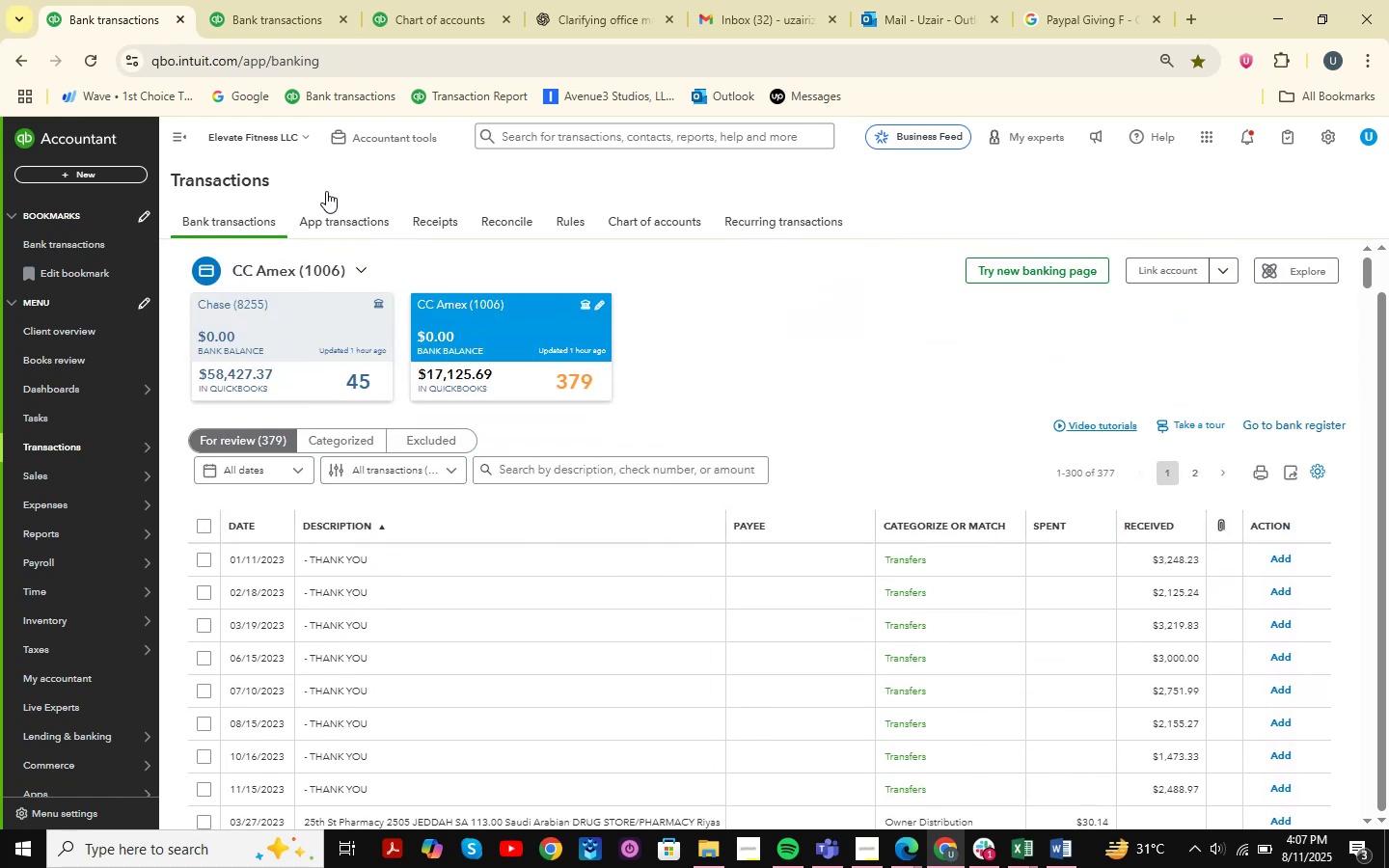 
left_click([259, 25])
 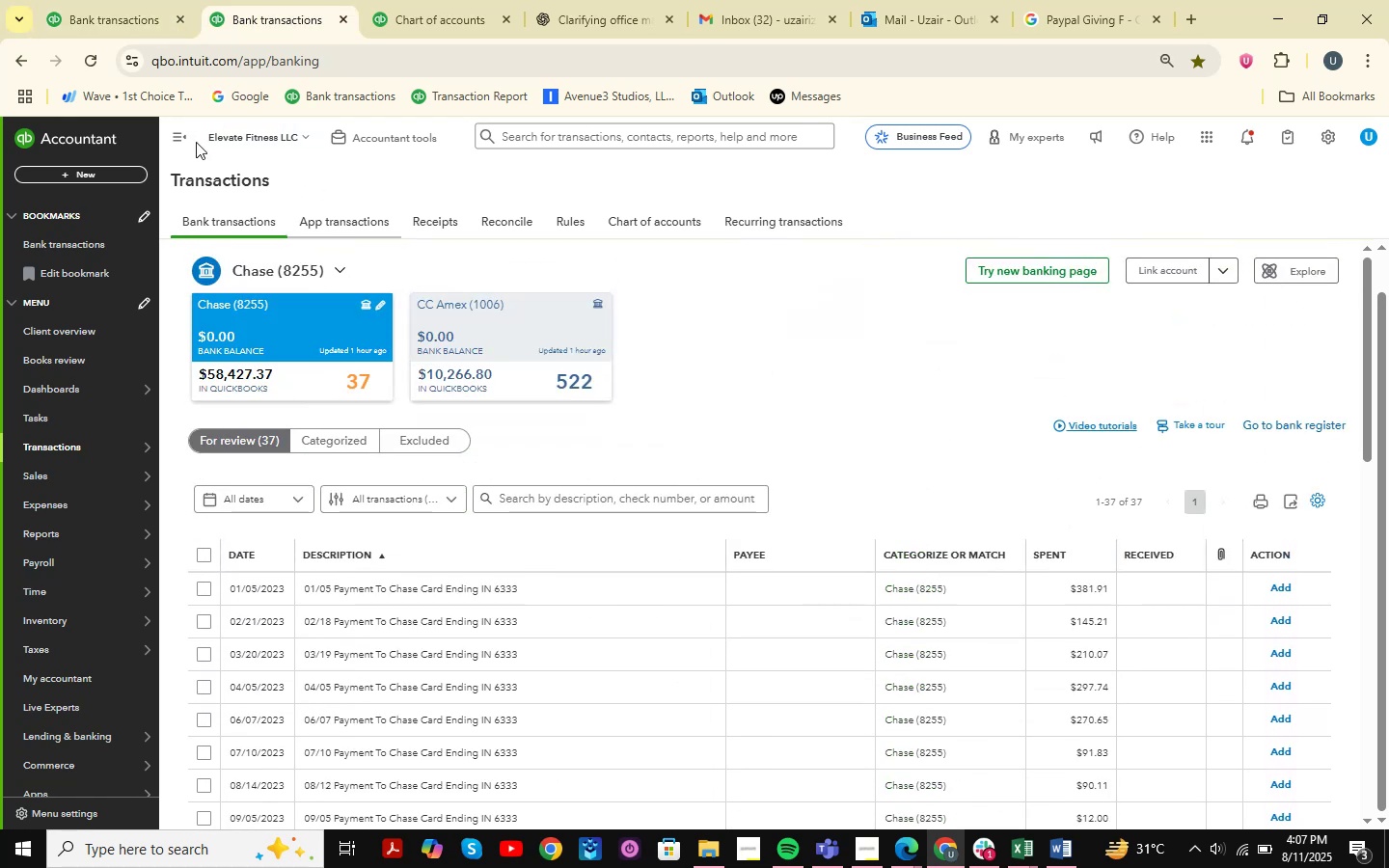 
left_click([133, 0])
 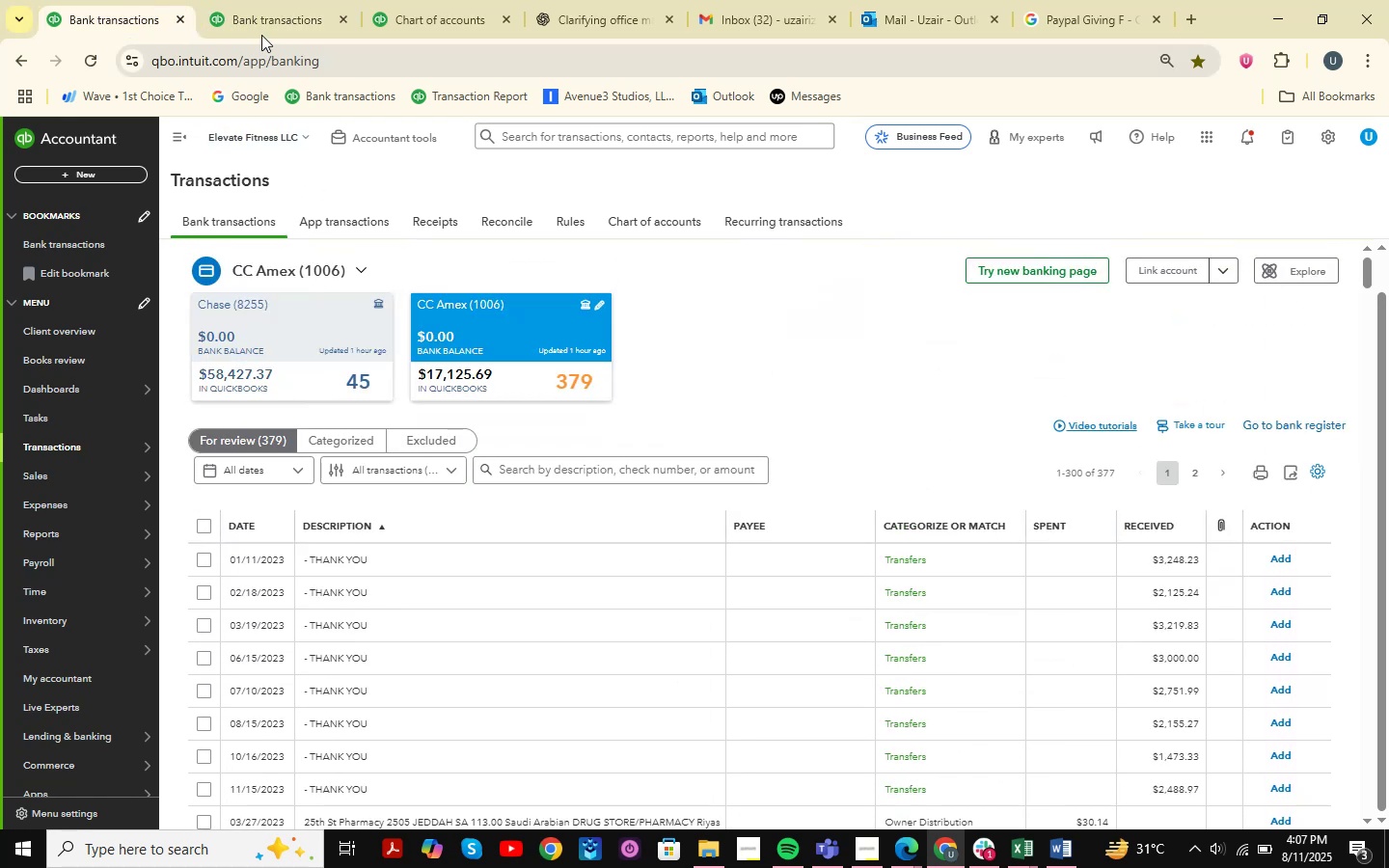 
left_click_drag(start_coordinate=[268, 11], to_coordinate=[154, 17])
 